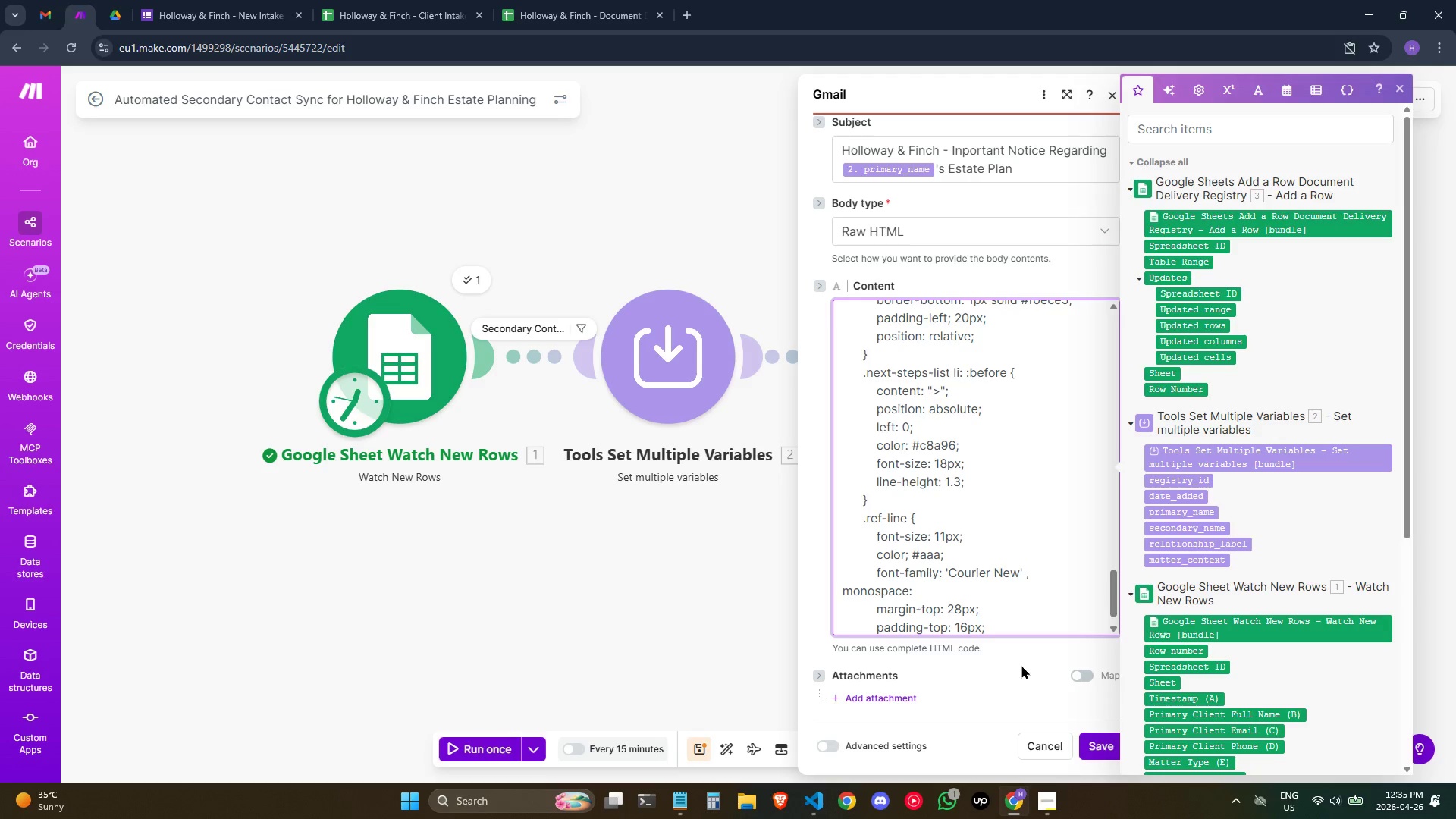 
 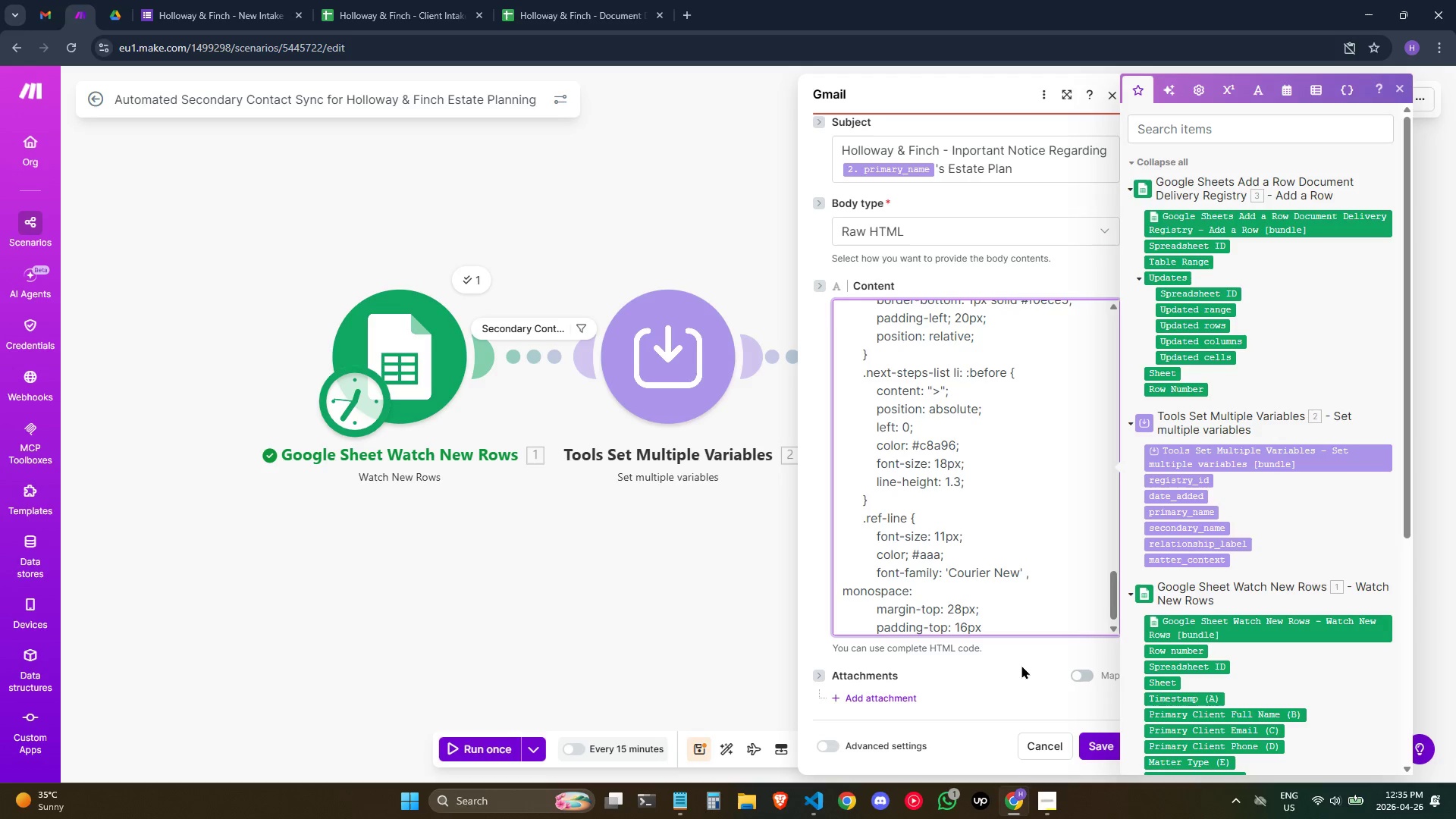 
key(Enter)
 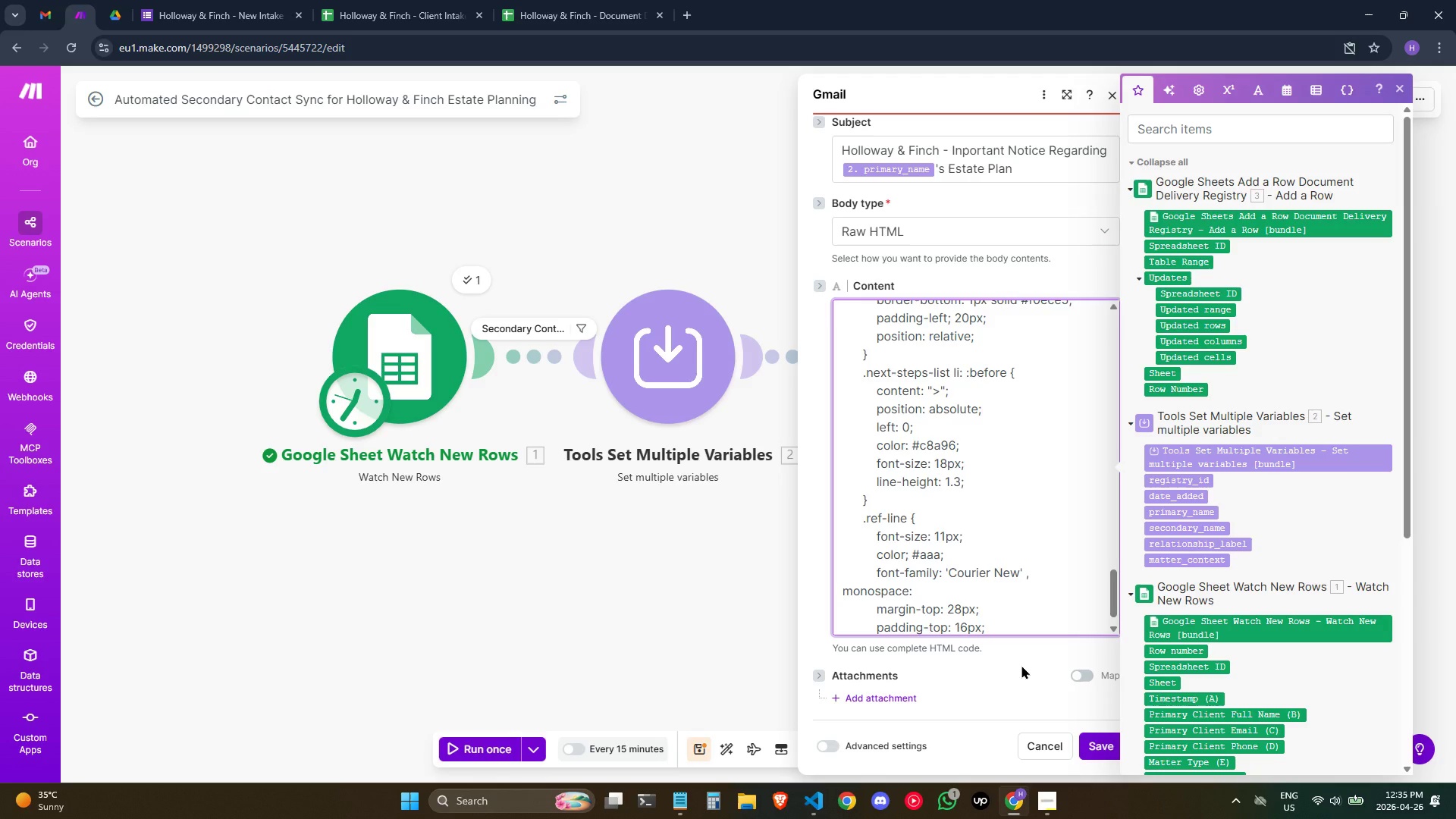 
hold_key(key=Space, duration=0.73)
 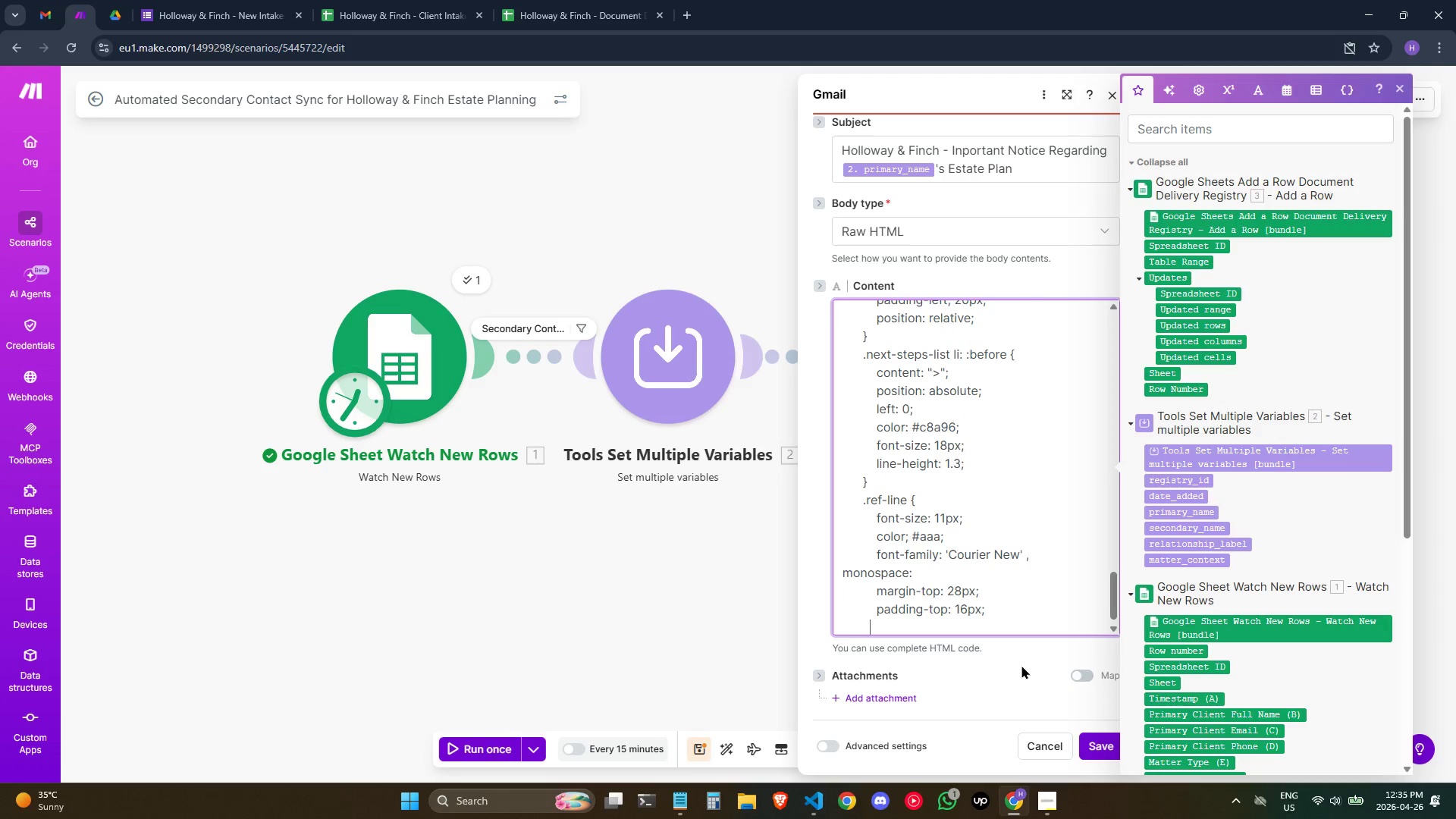 
key(Space)
 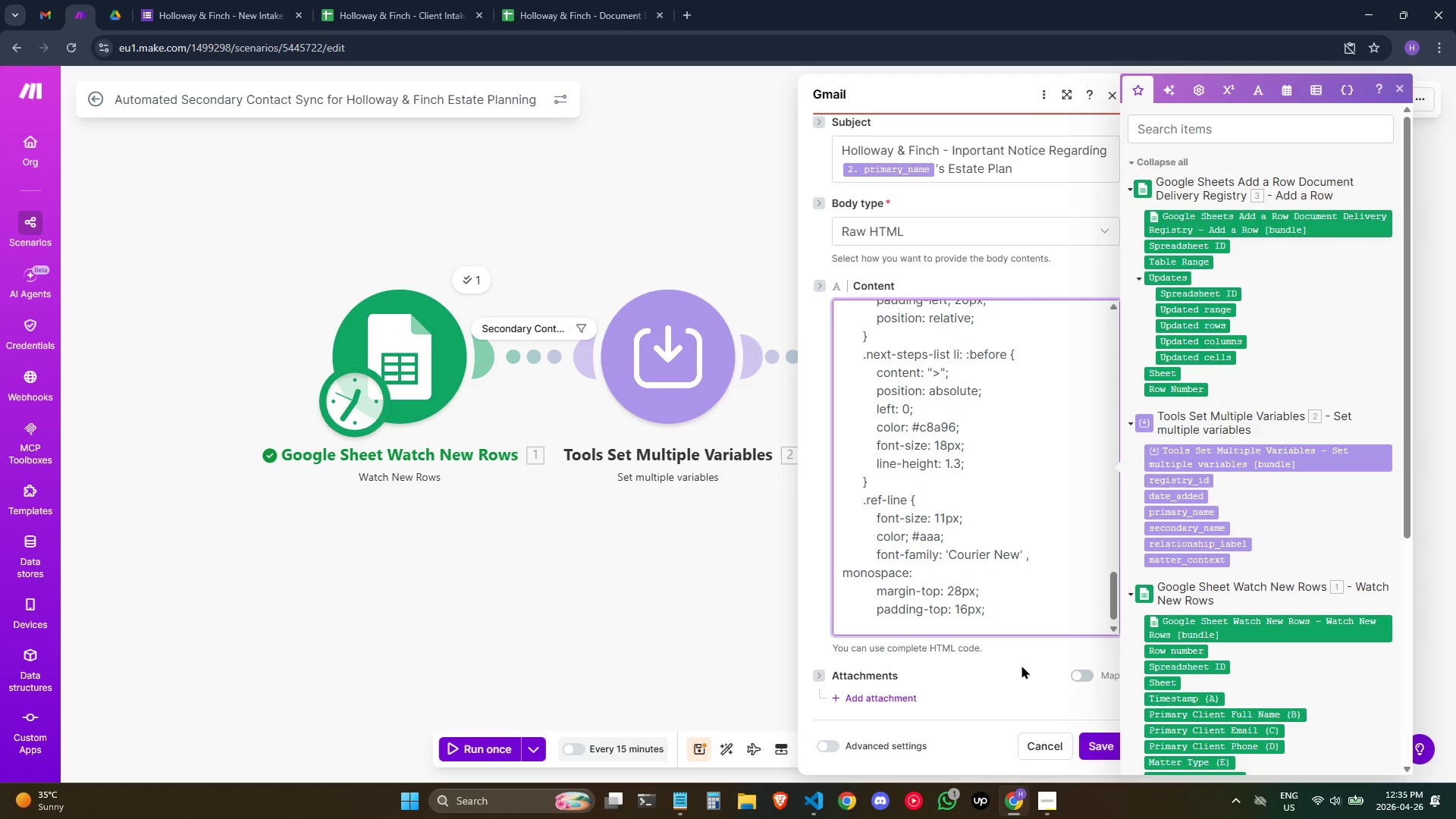 
key(Space)
 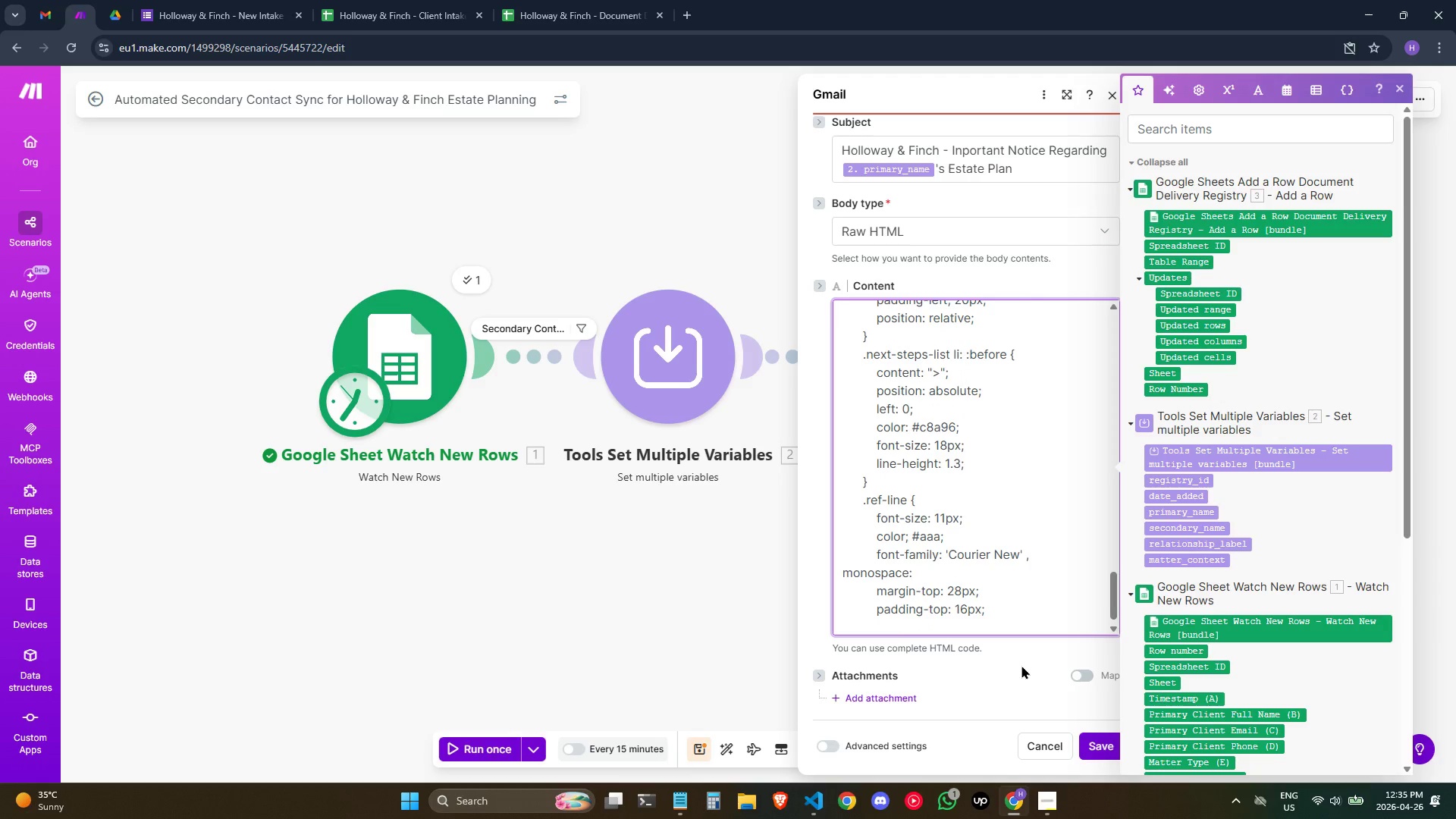 
left_click([1021, 665])
 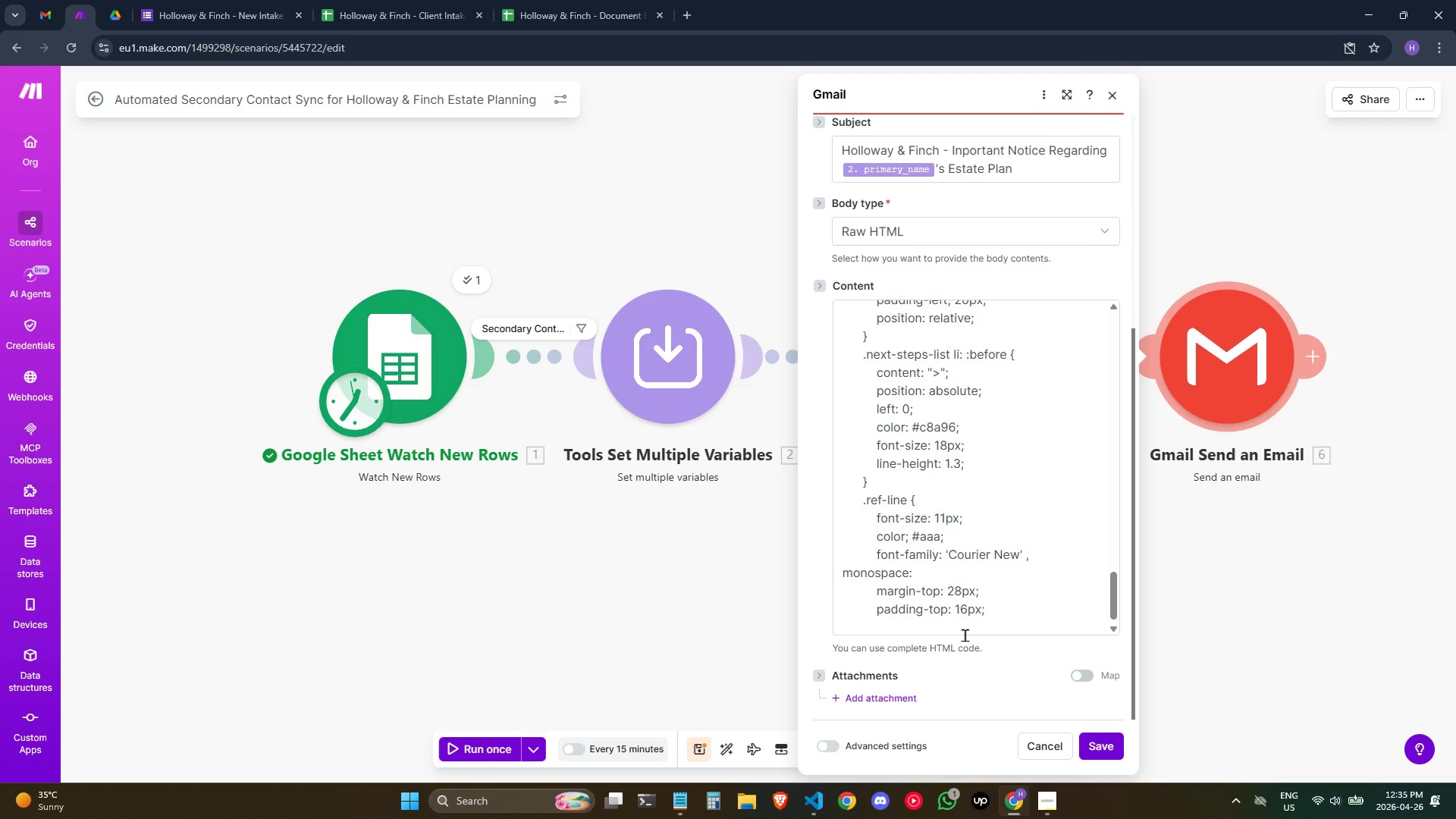 
type(borde)
 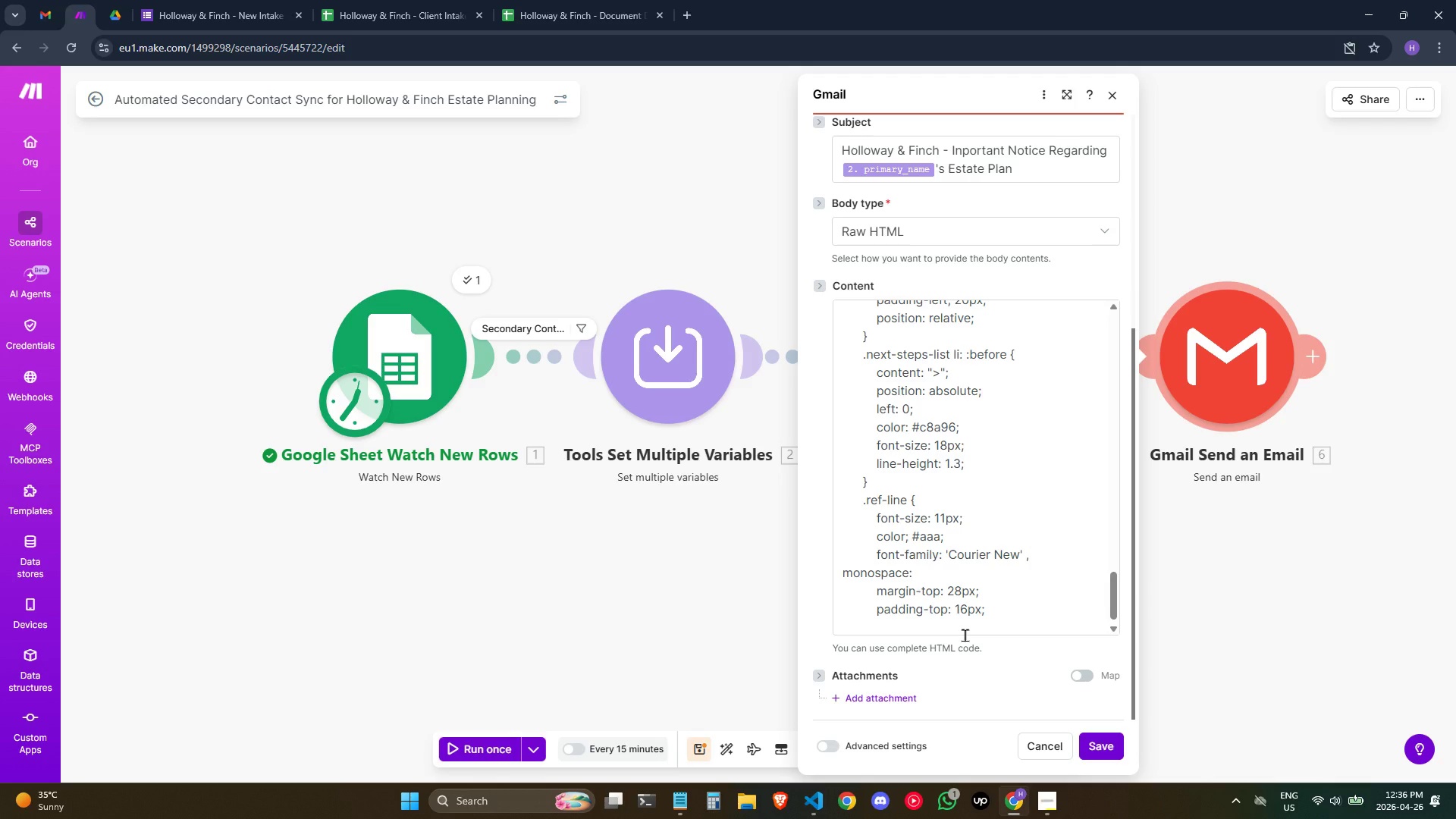 
left_click([965, 635])
 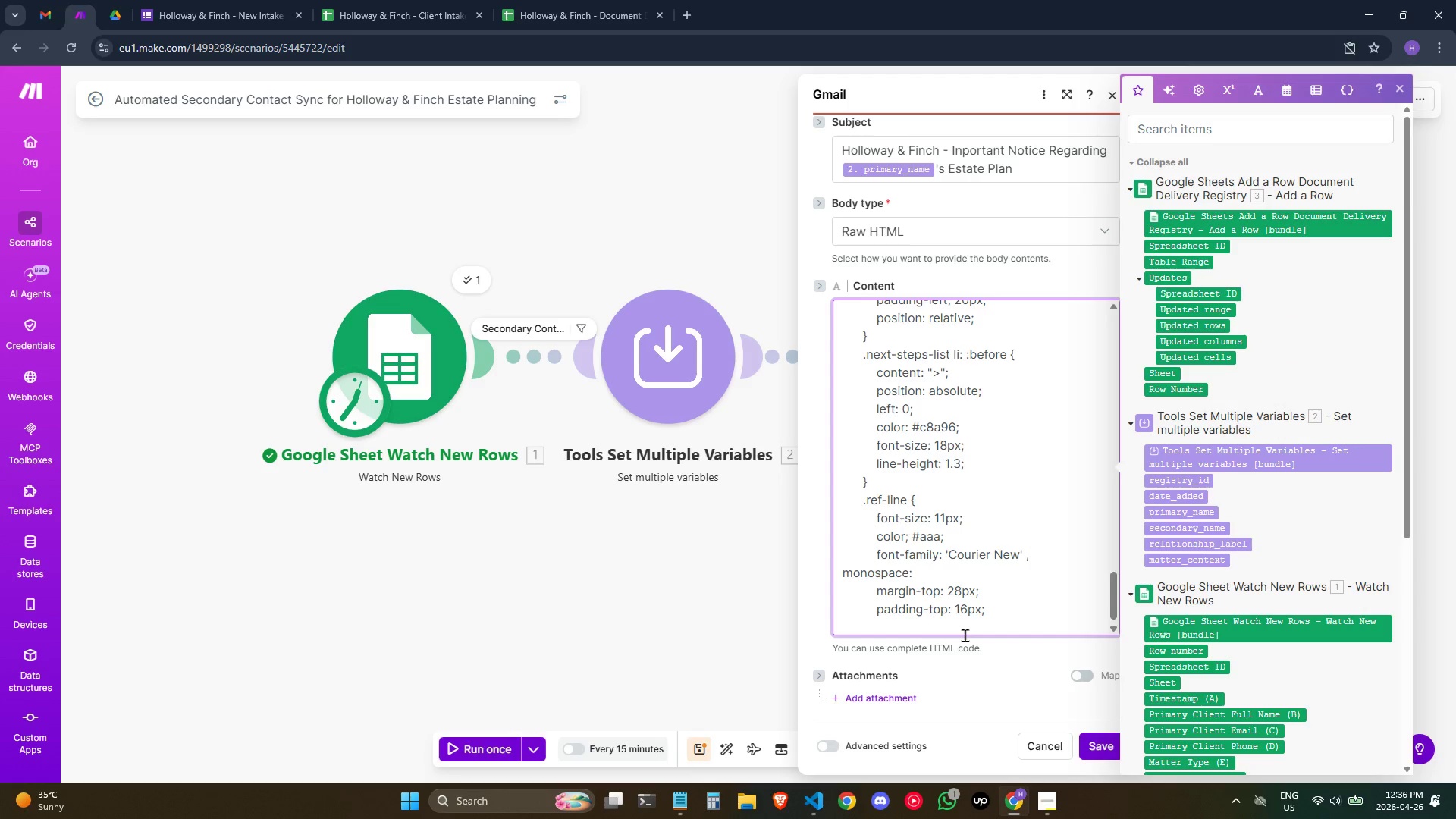 
type(border-top: 1px)
 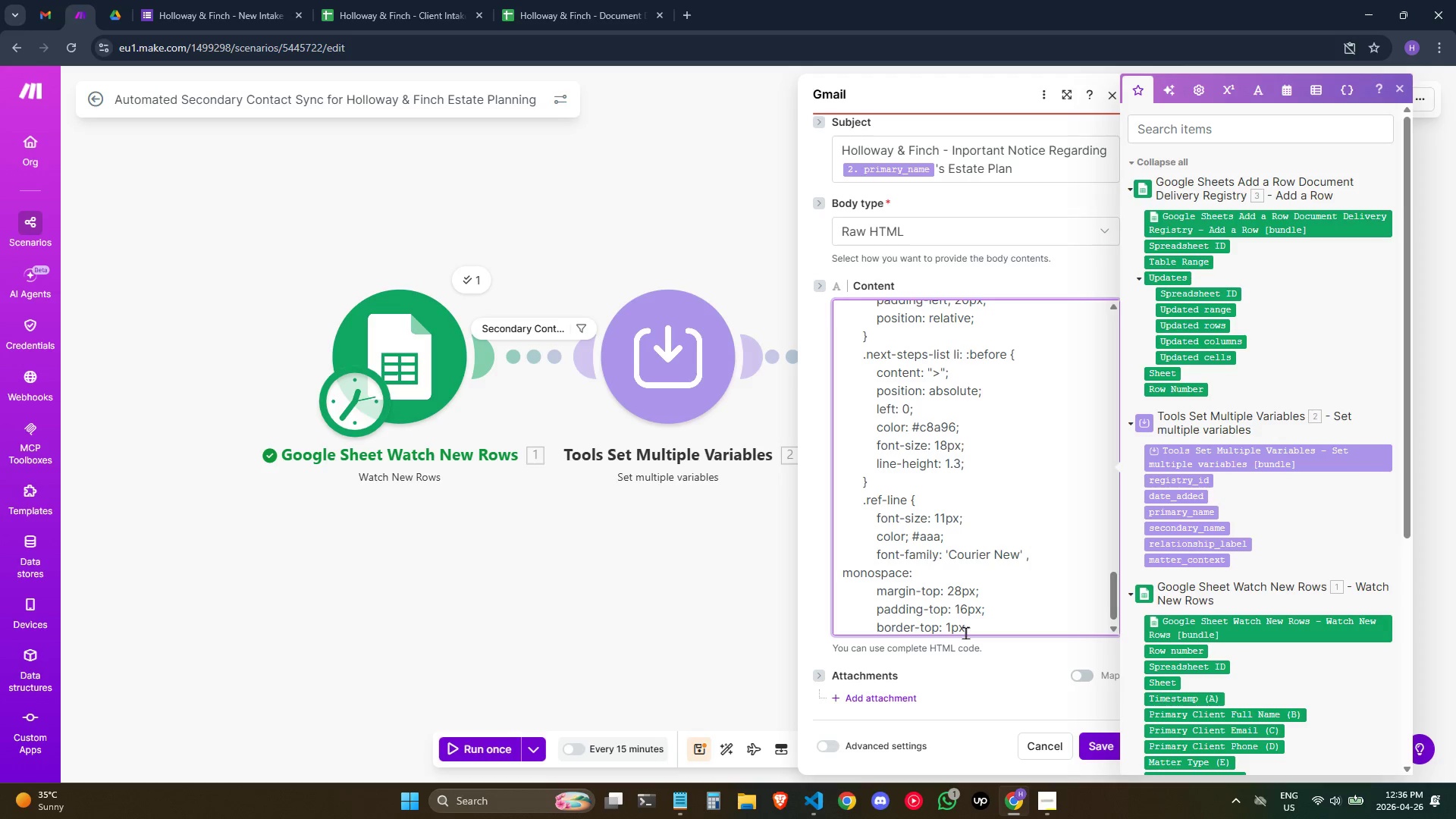 
type( solid #f0ecece)
 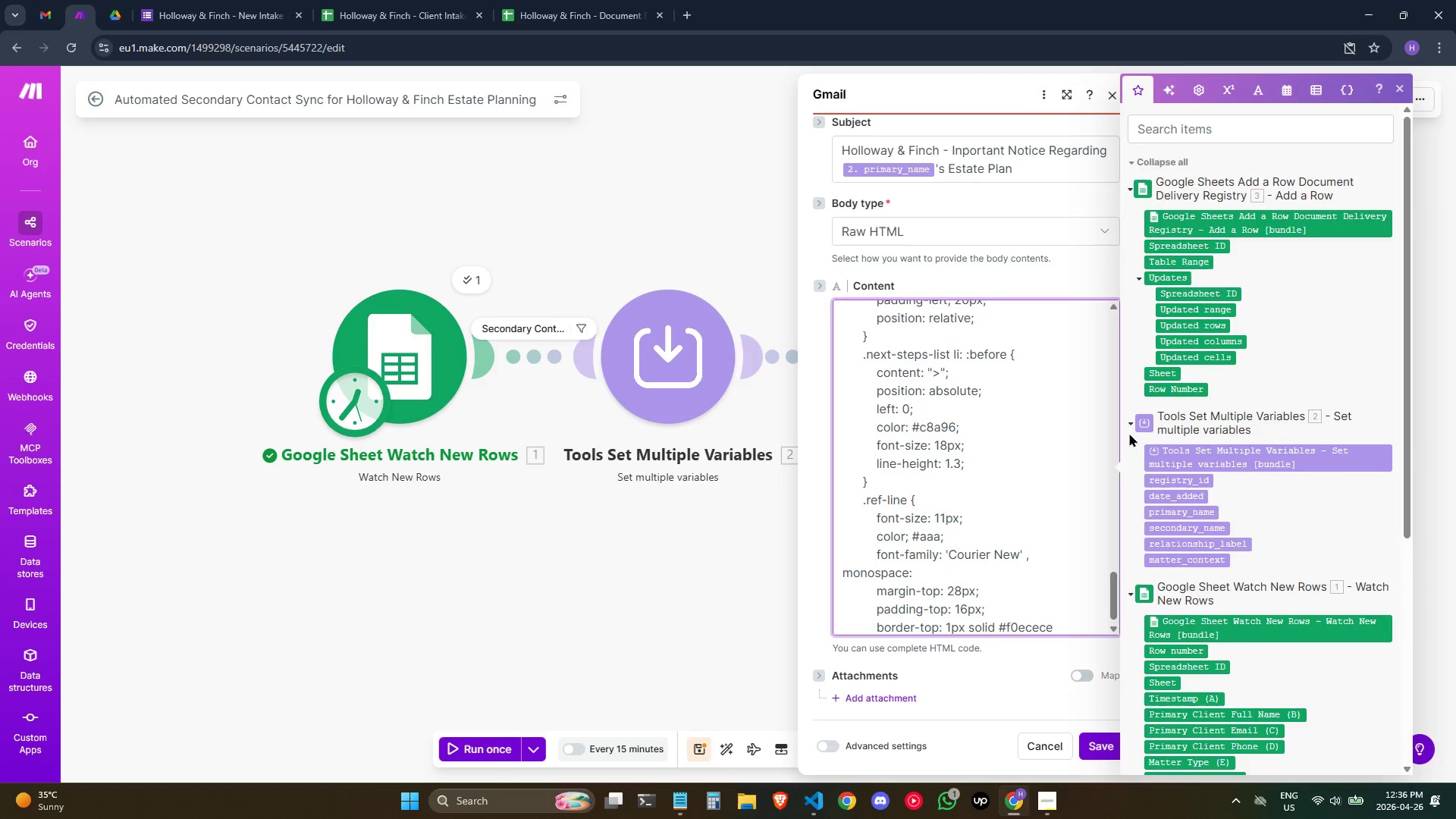 
wait(8.3)
 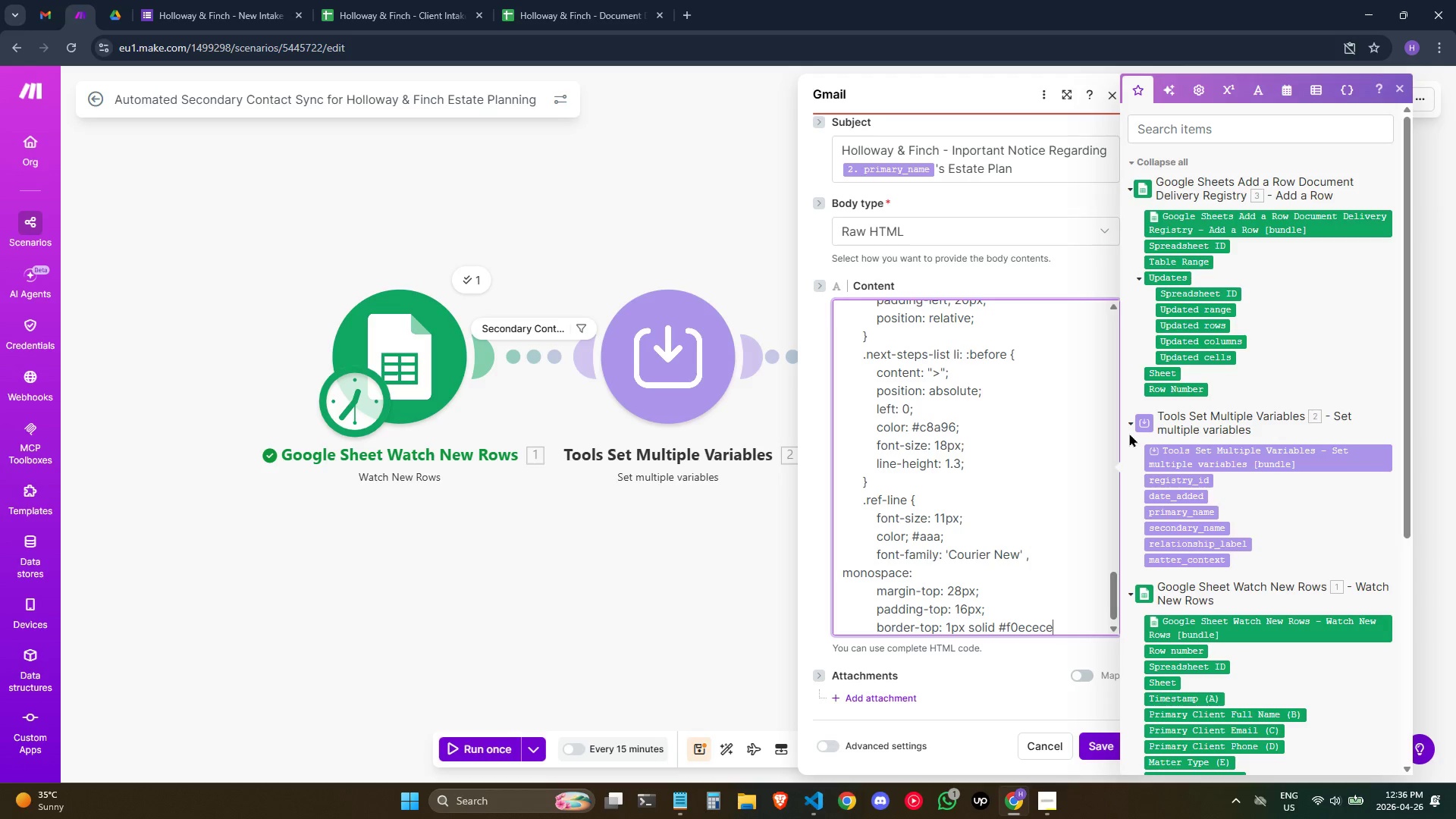 
key(Backspace)
 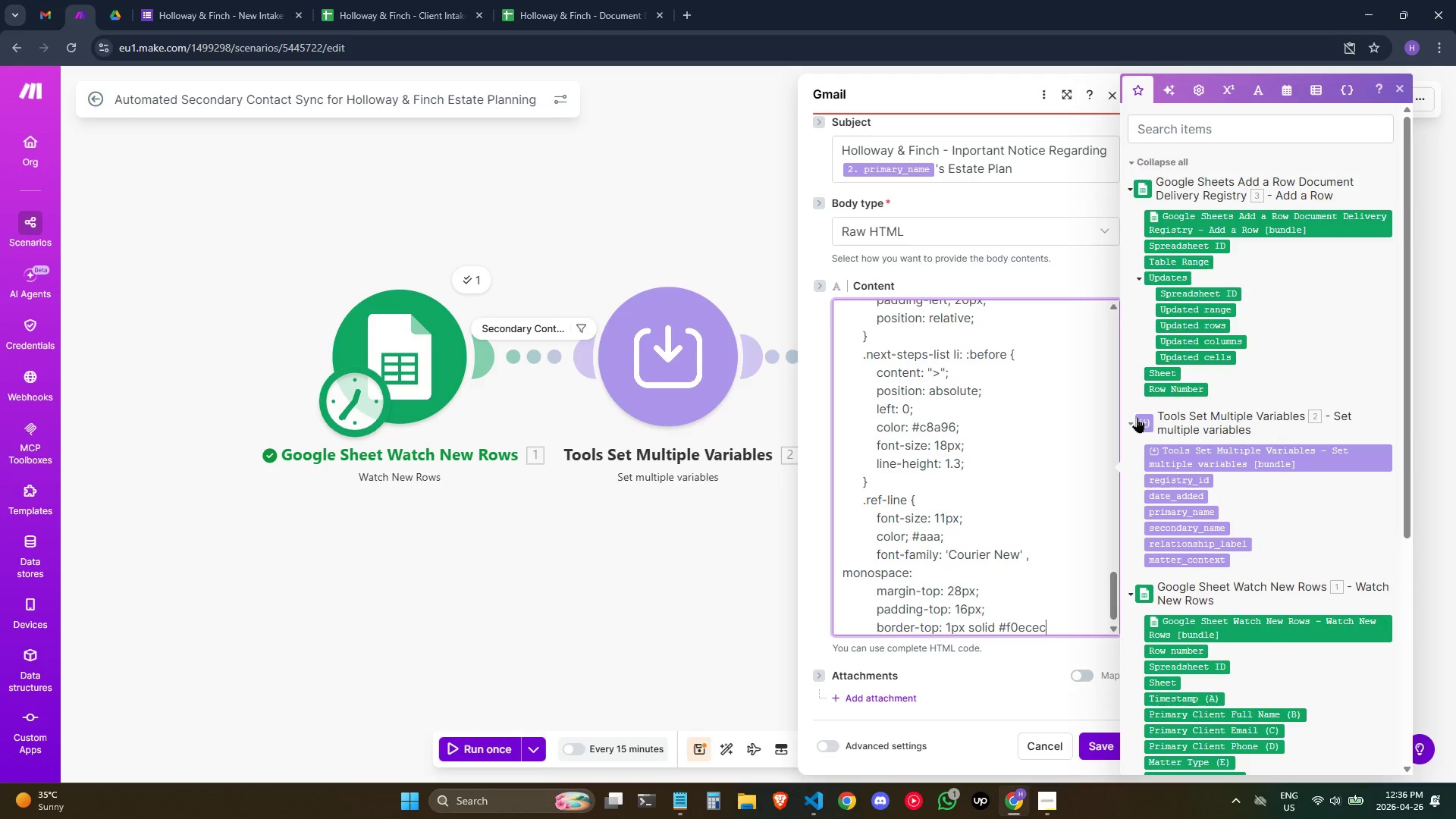 
key(Backspace)
 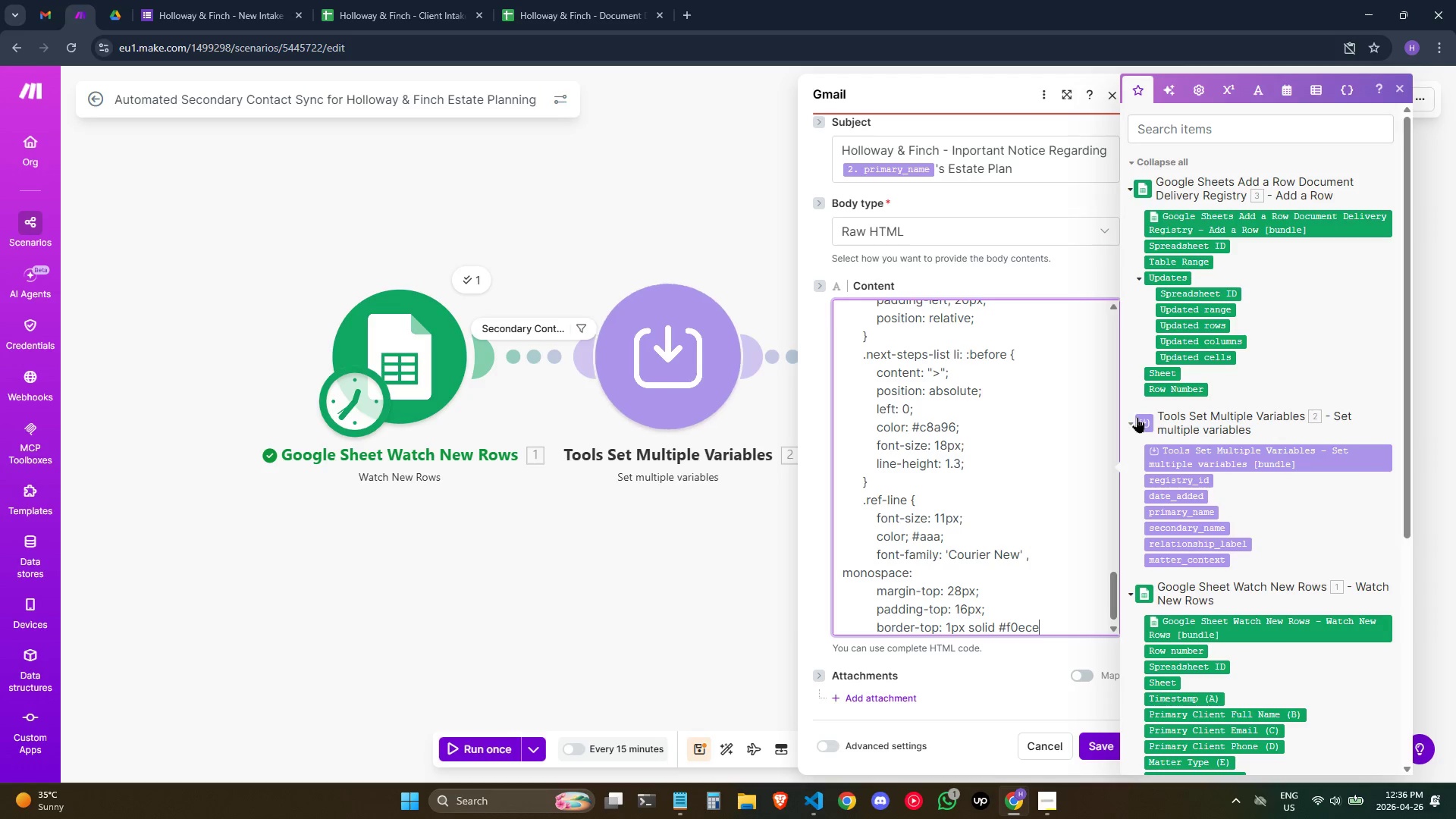 
key(5)
 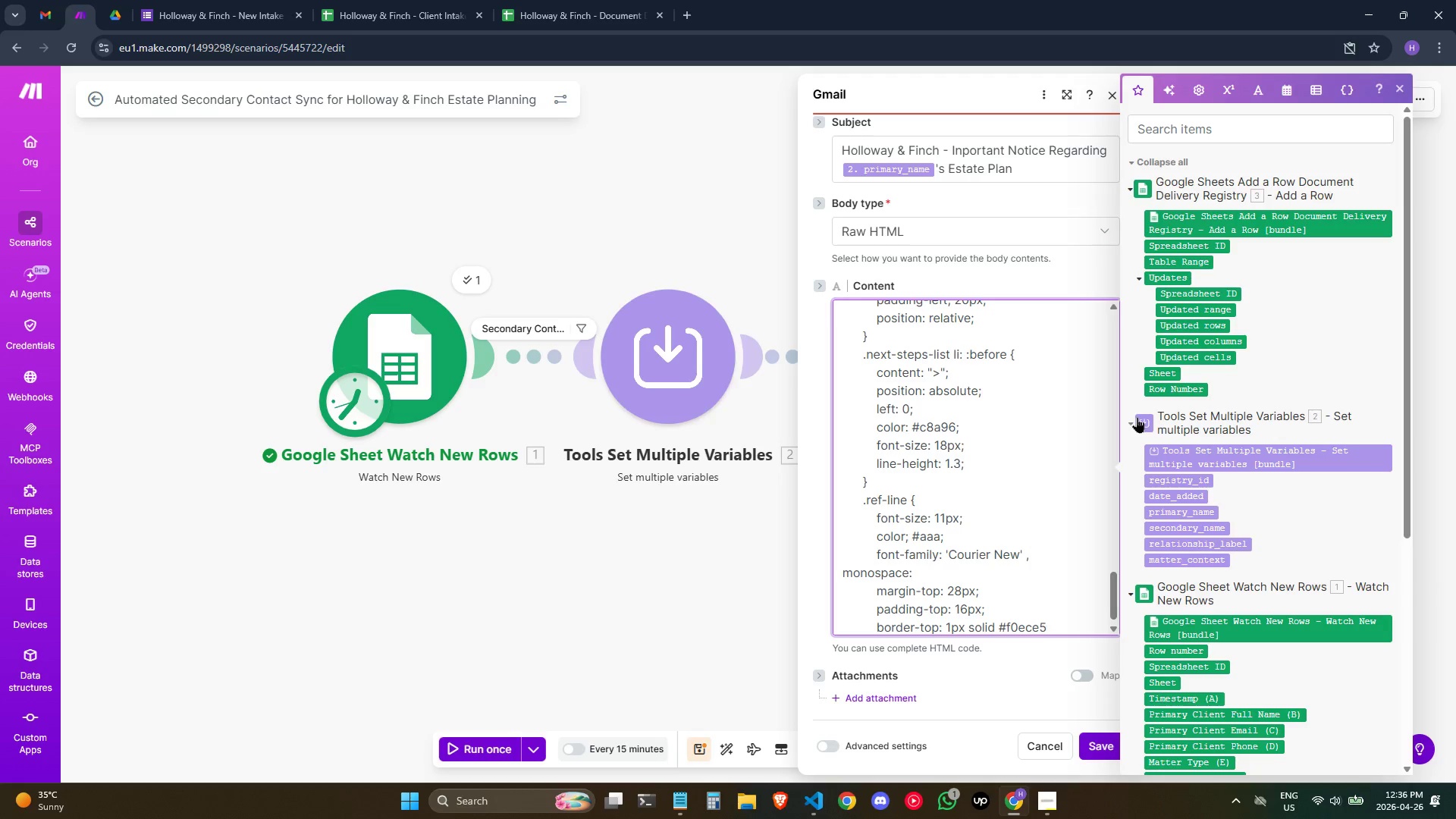 
key(Semicolon)
 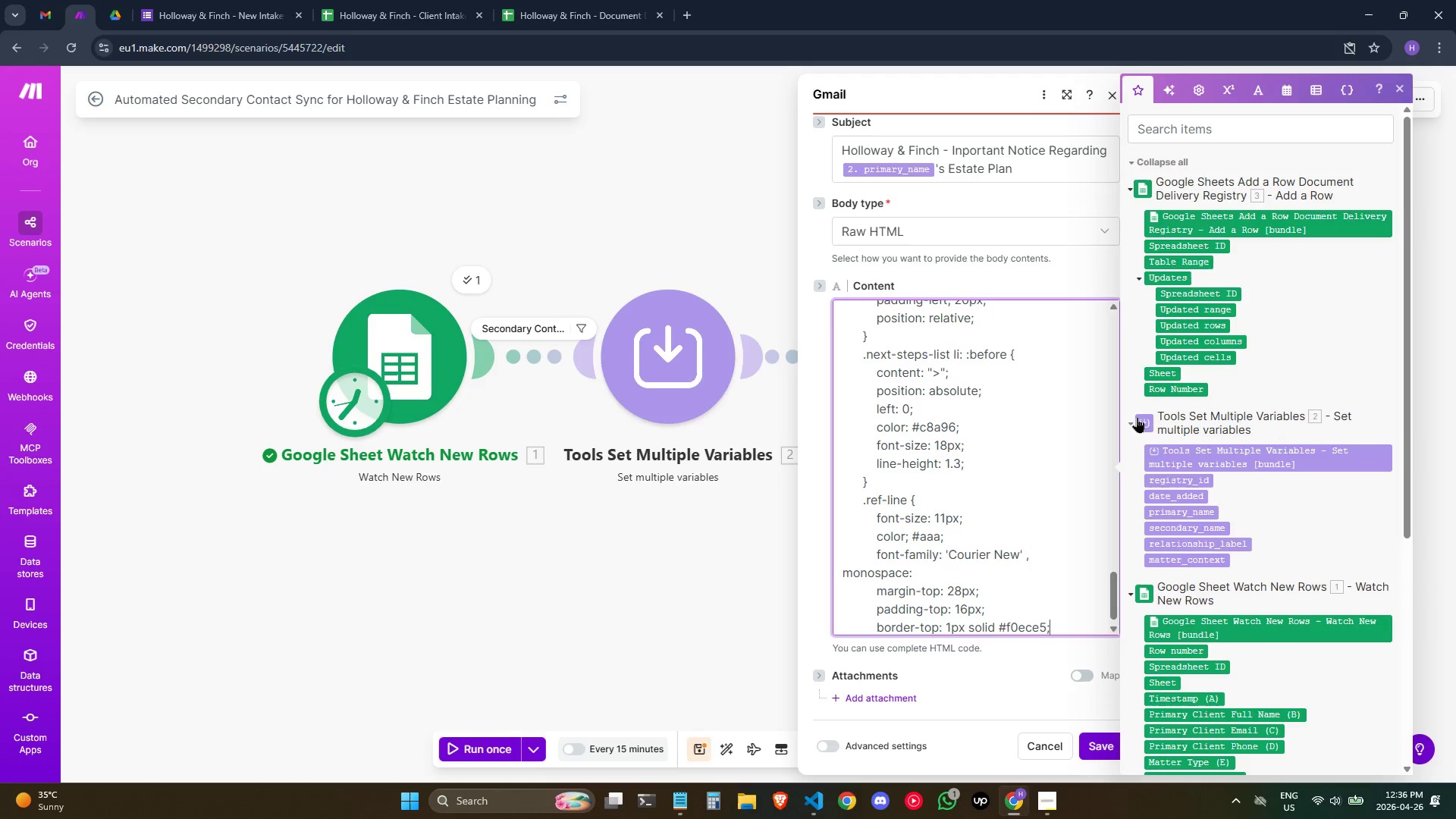 
key(Enter)
 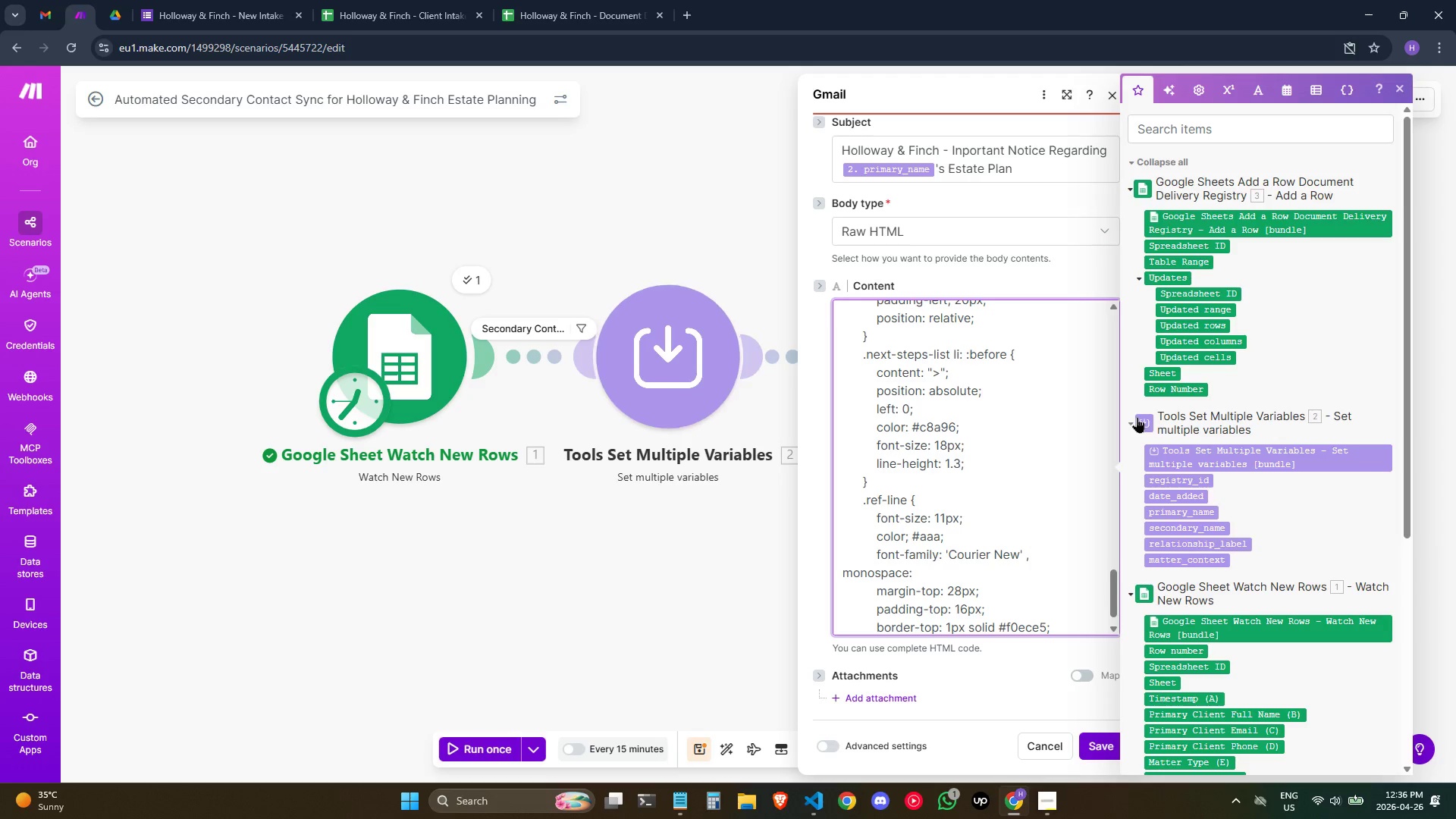 
key(Enter)
 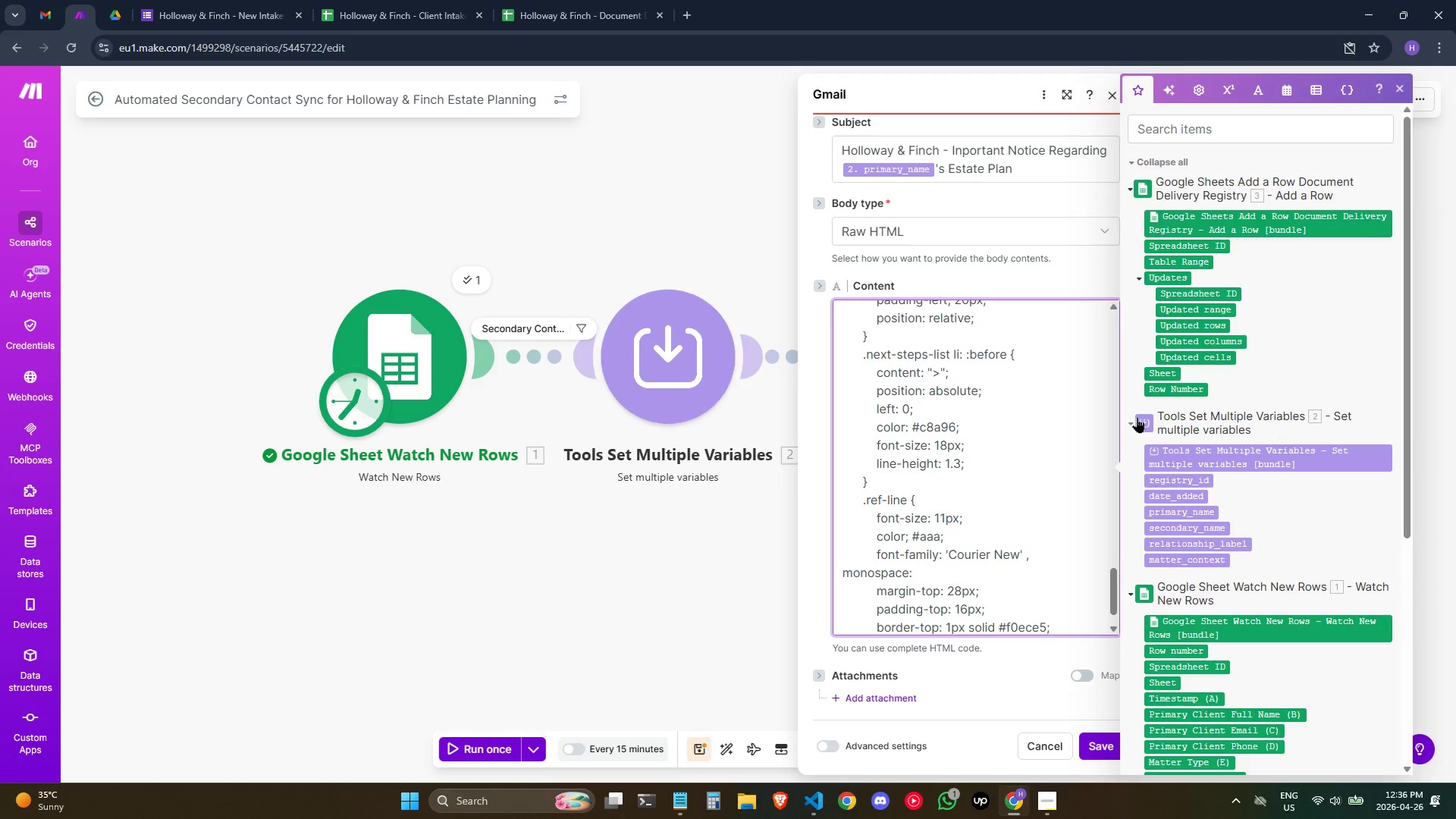 
hold_key(key=Space, duration=0.66)
 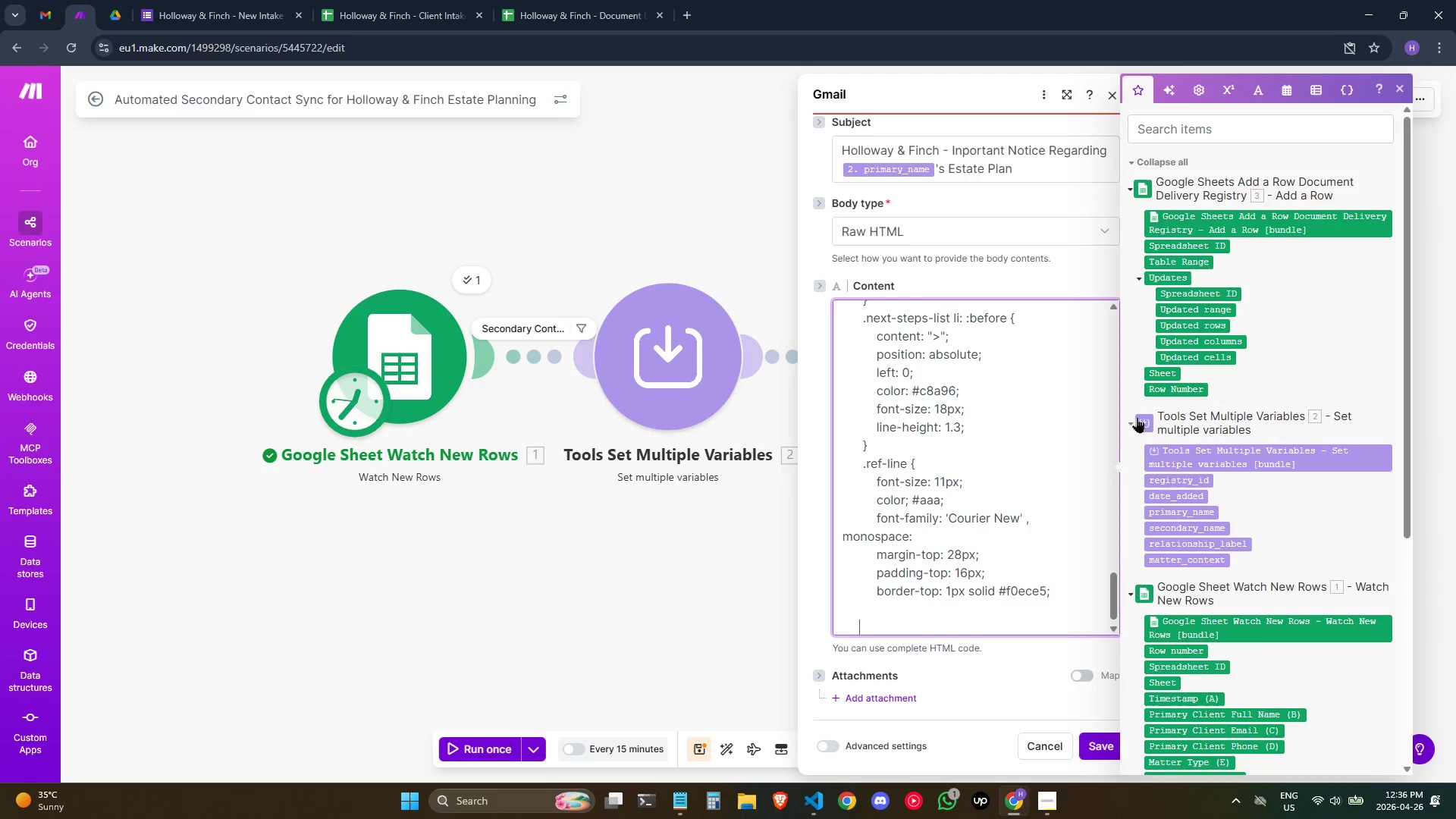 
key(Space)
 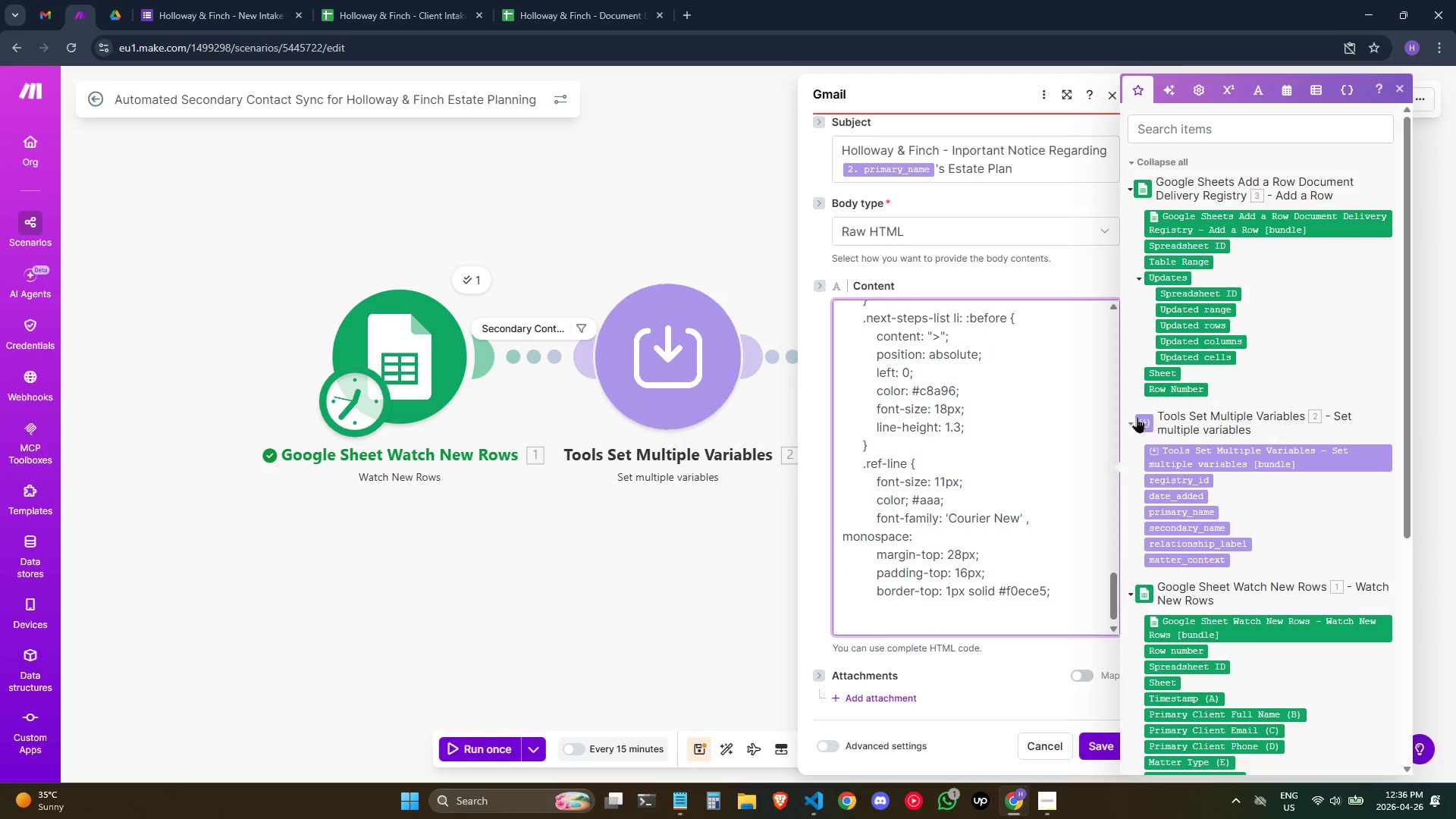 
key(Space)
 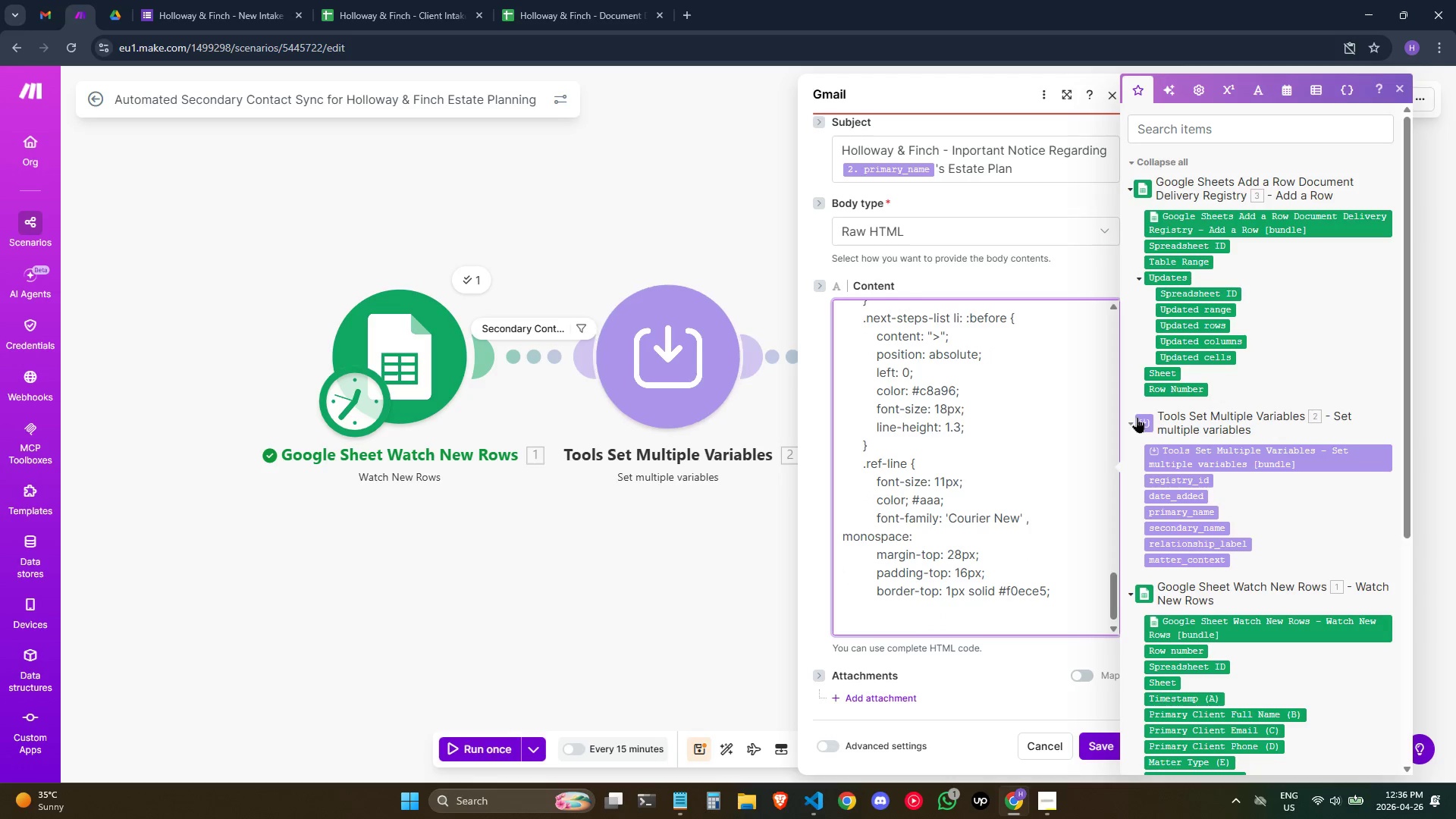 
key(Shift+ShiftRight)
 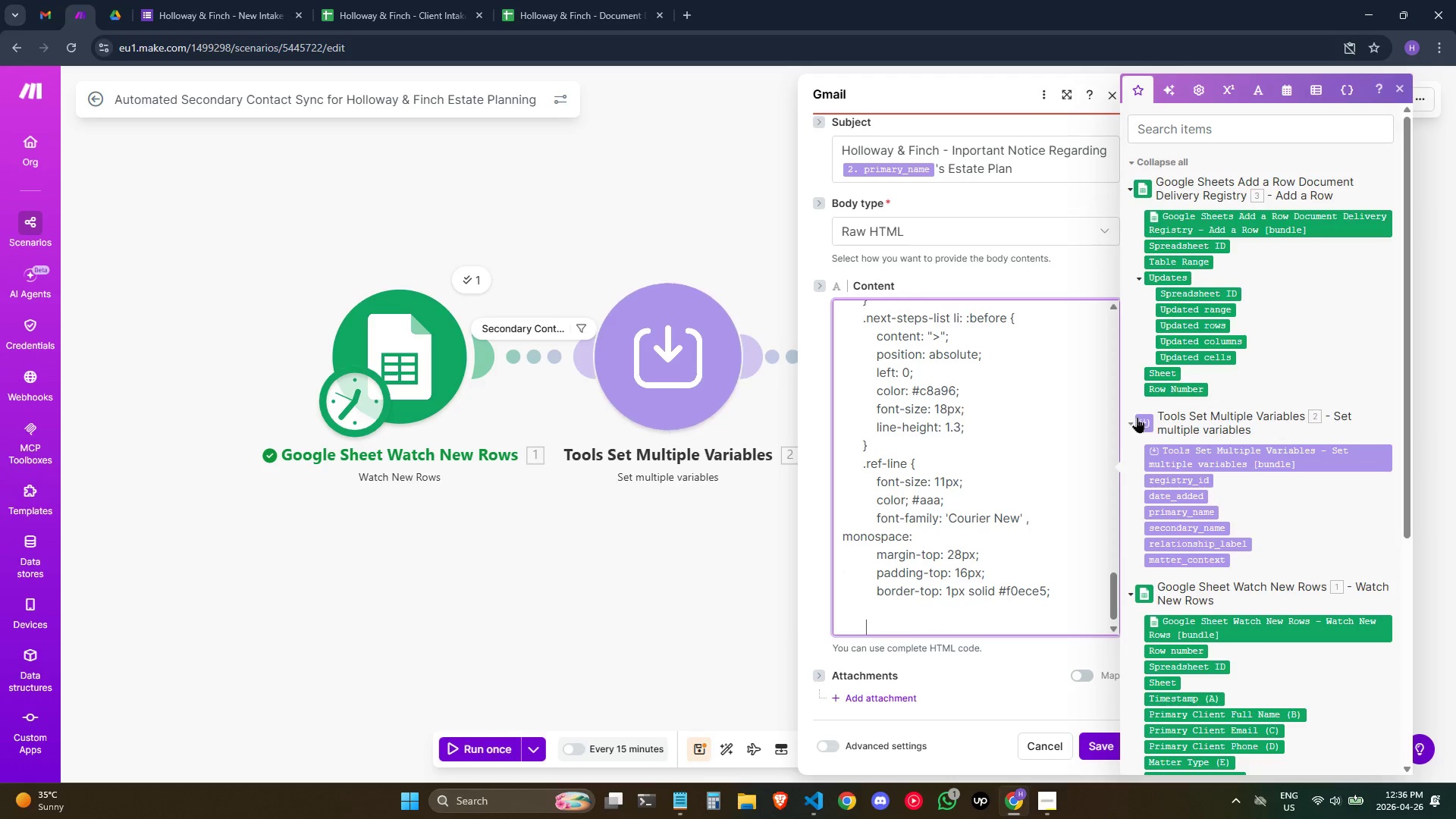 
key(Shift+BracketRight)
 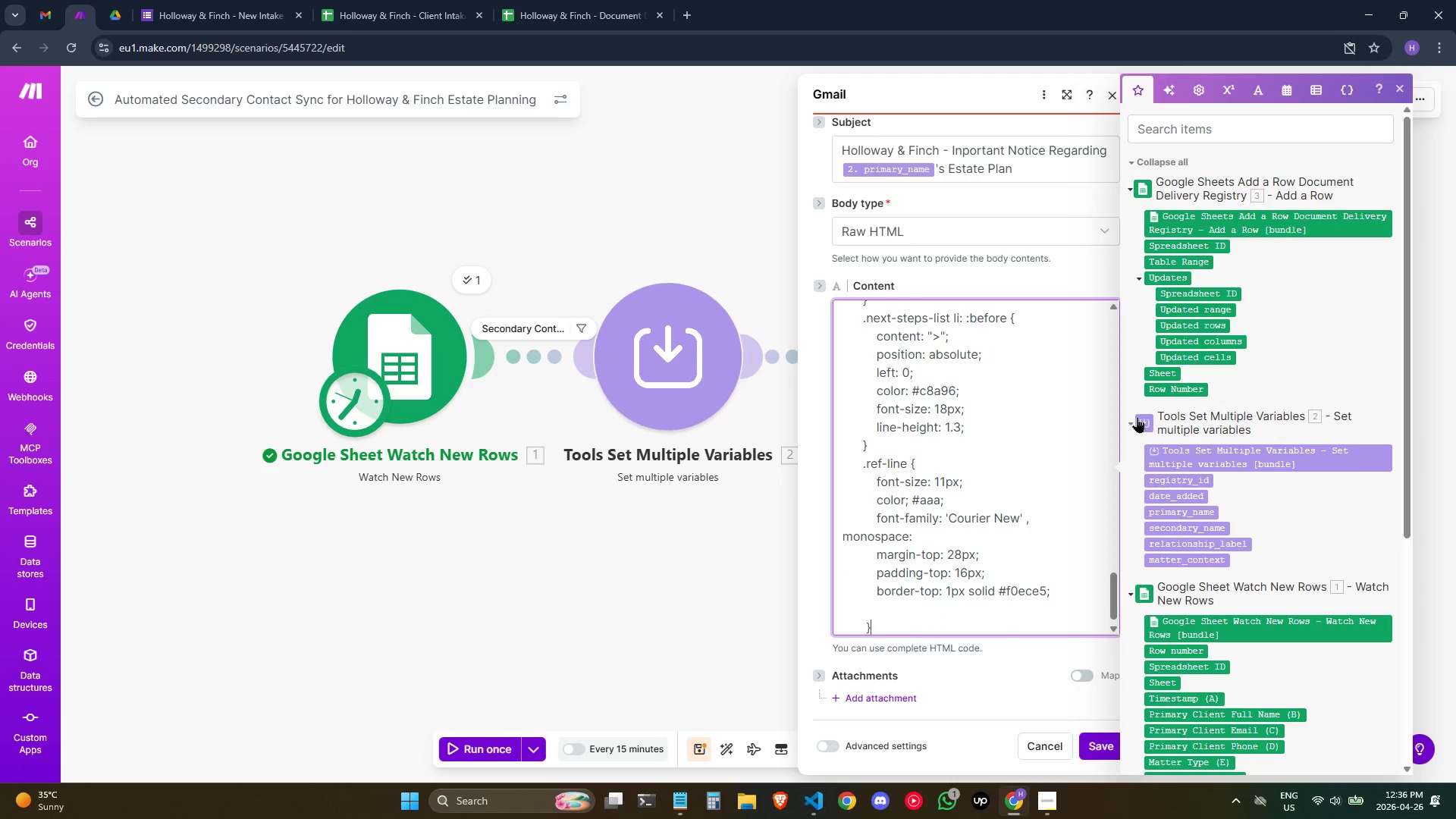 
key(ArrowUp)
 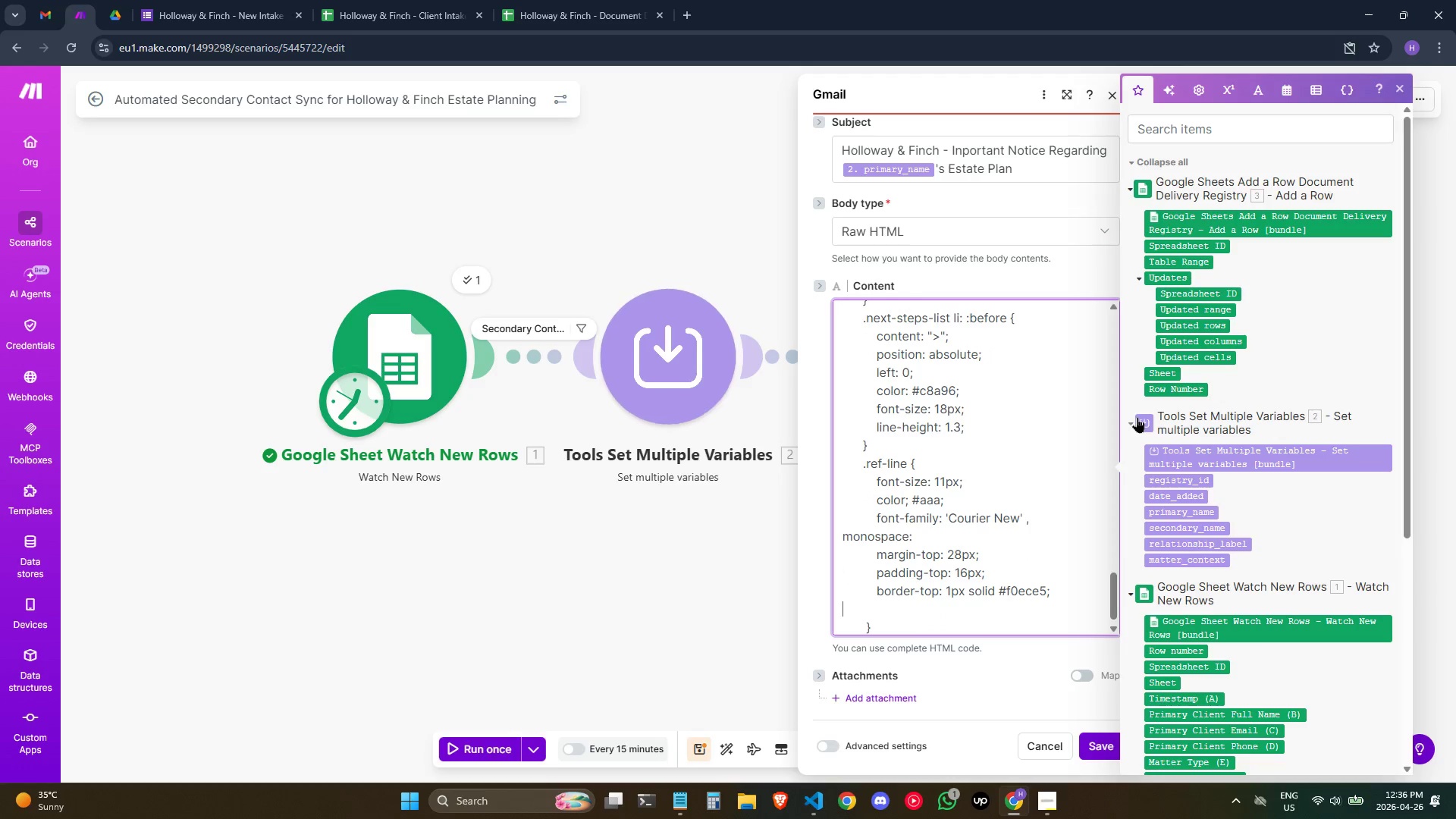 
key(ArrowUp)
 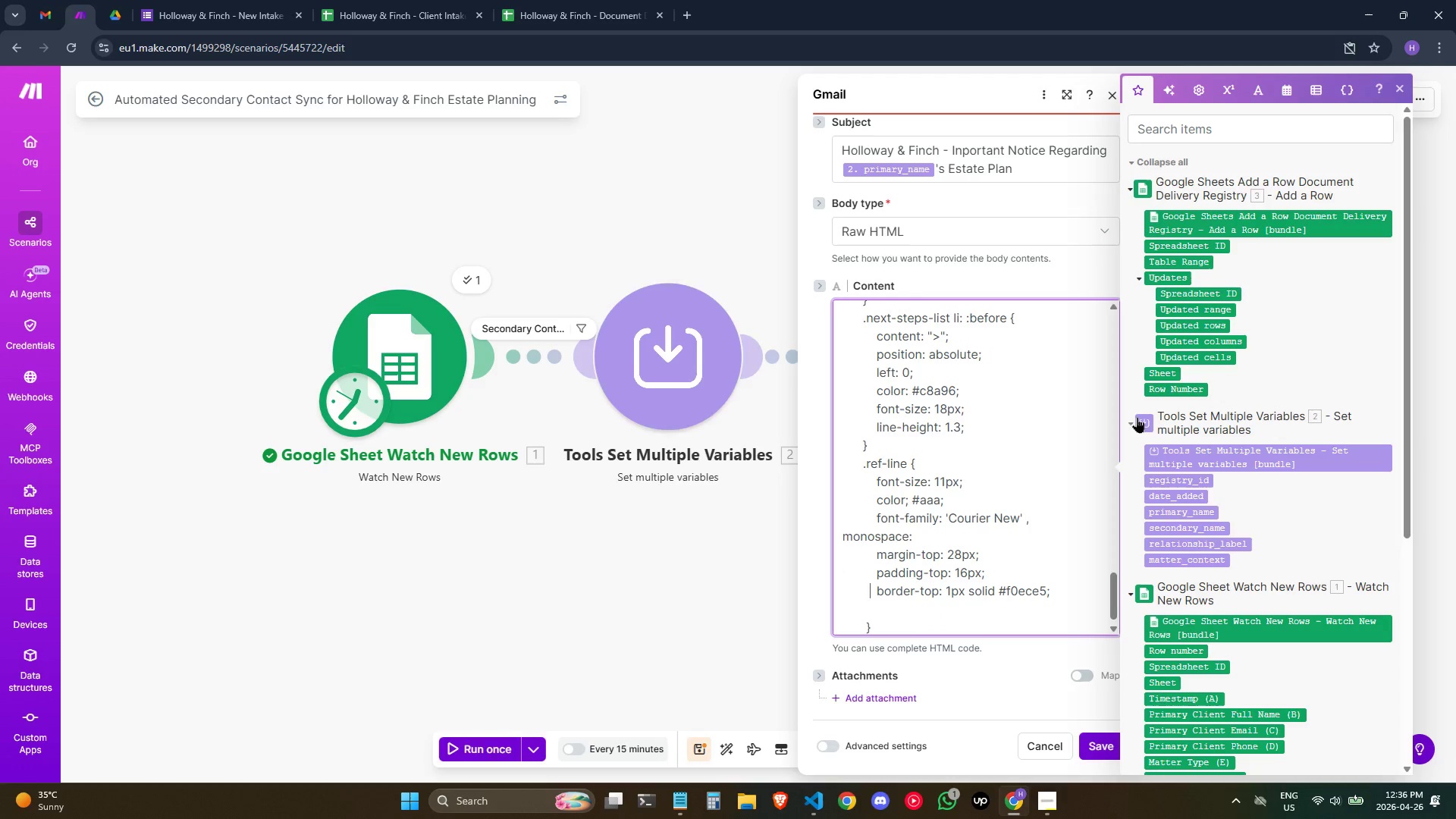 
key(ArrowUp)
 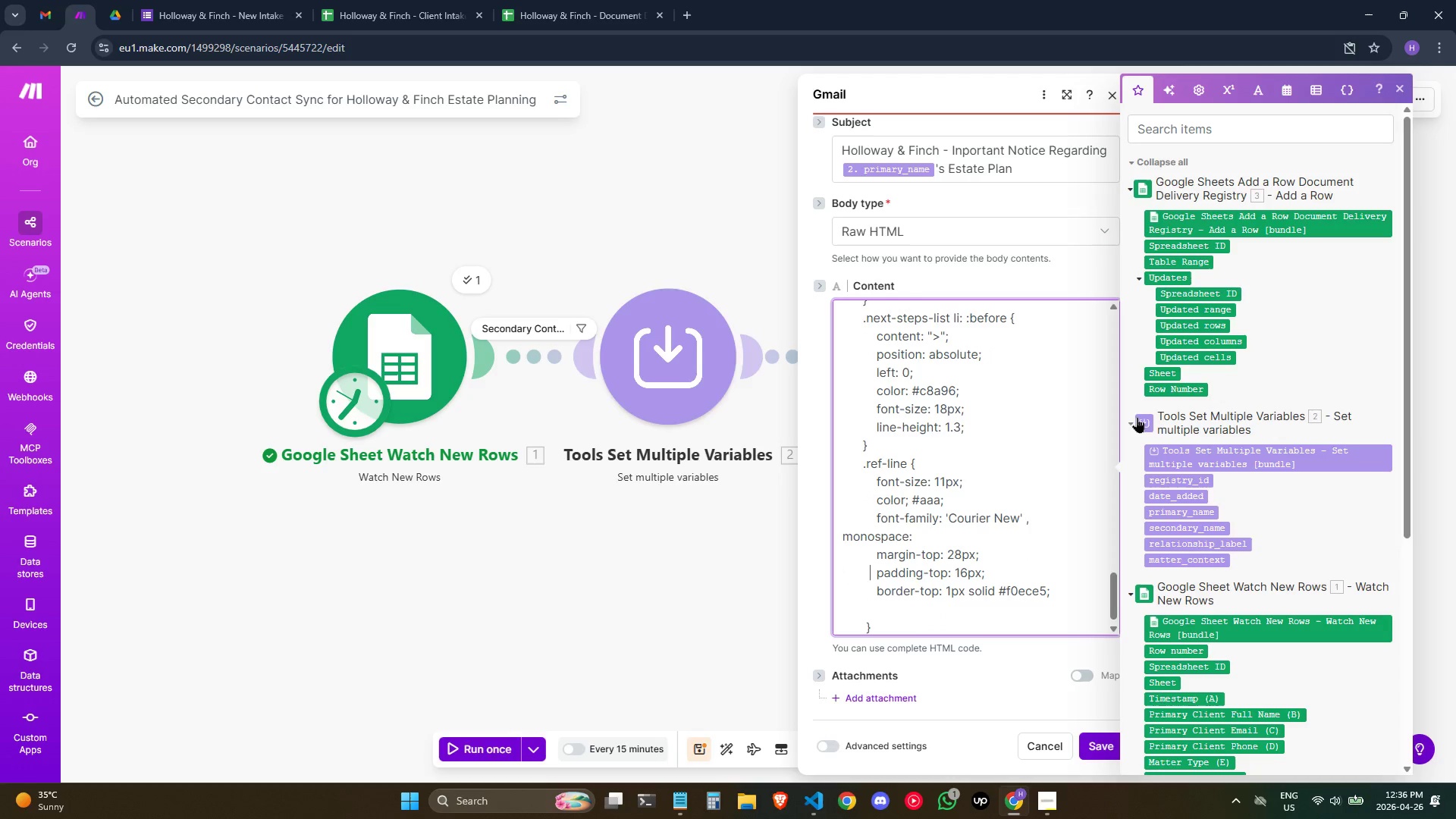 
key(ArrowUp)
 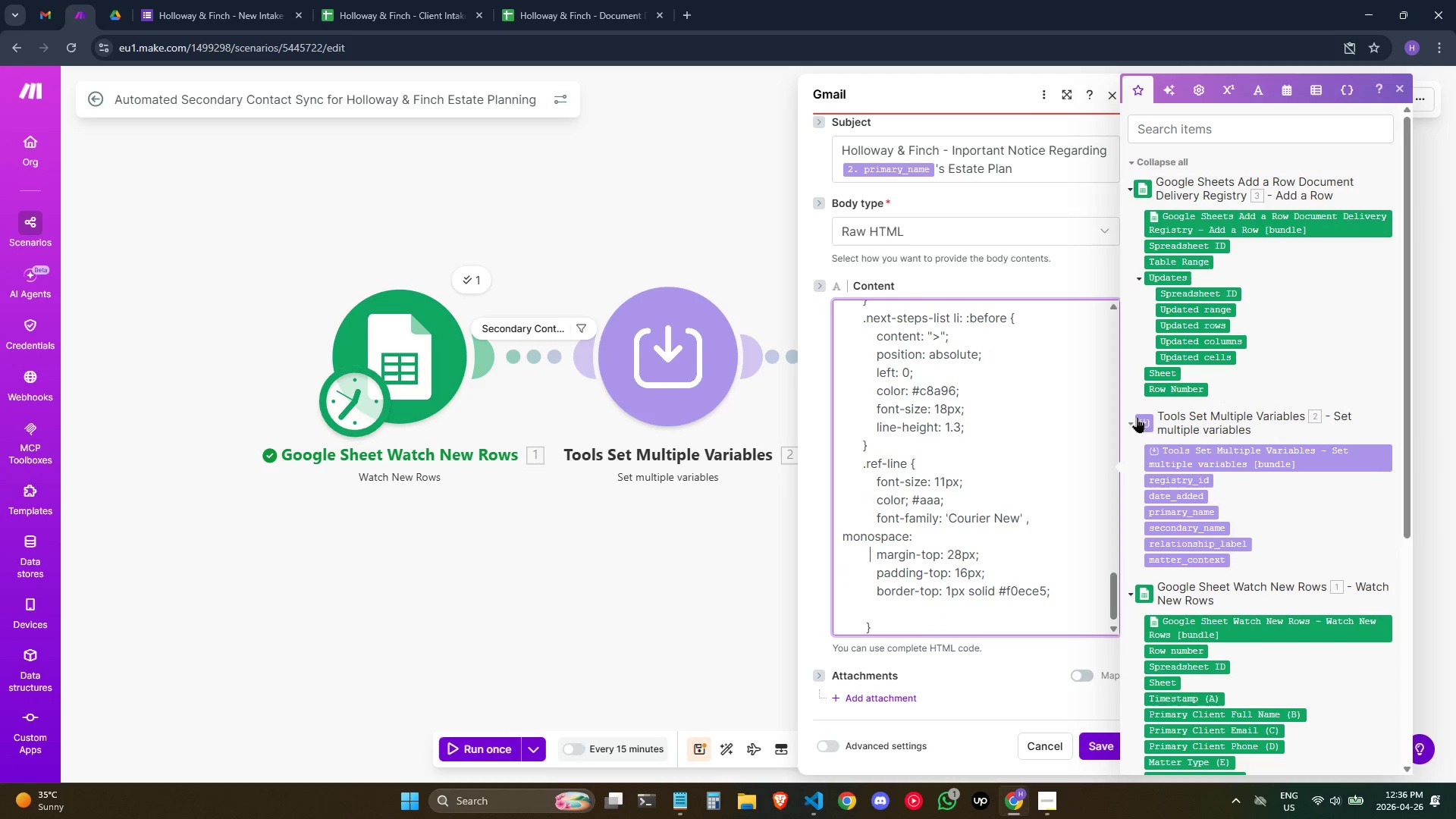 
key(ArrowUp)
 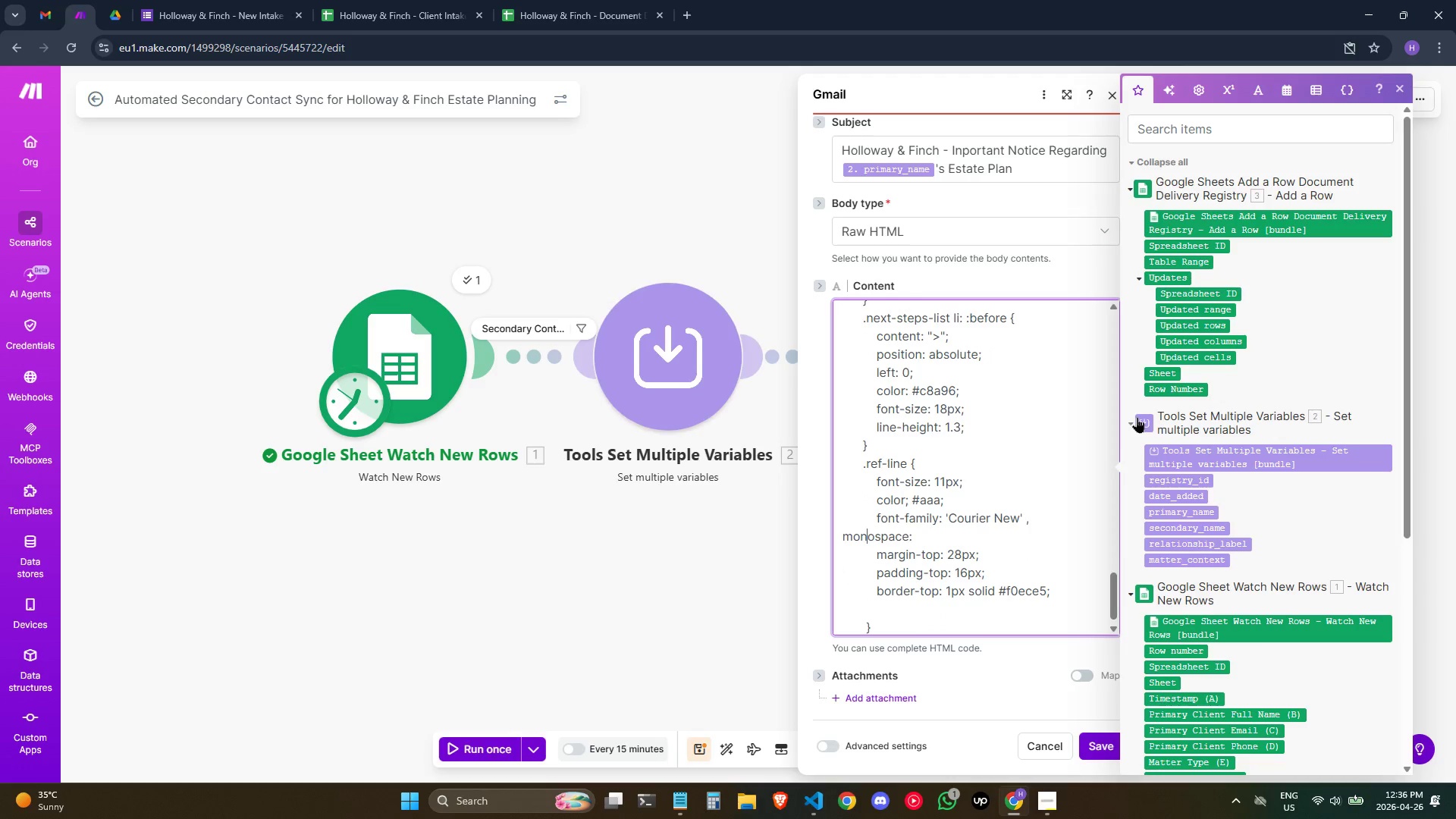 
key(ArrowUp)
 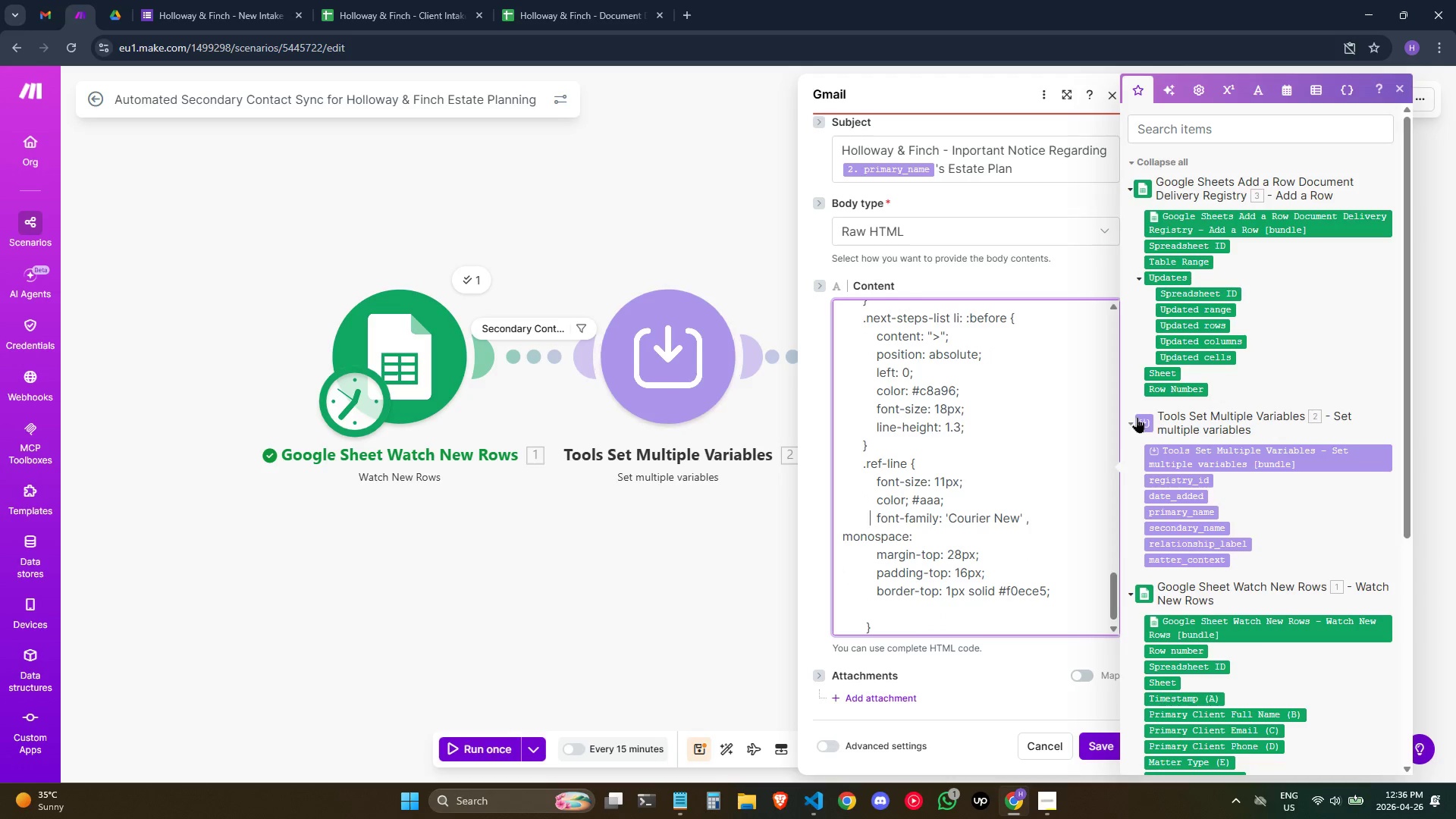 
key(ArrowUp)
 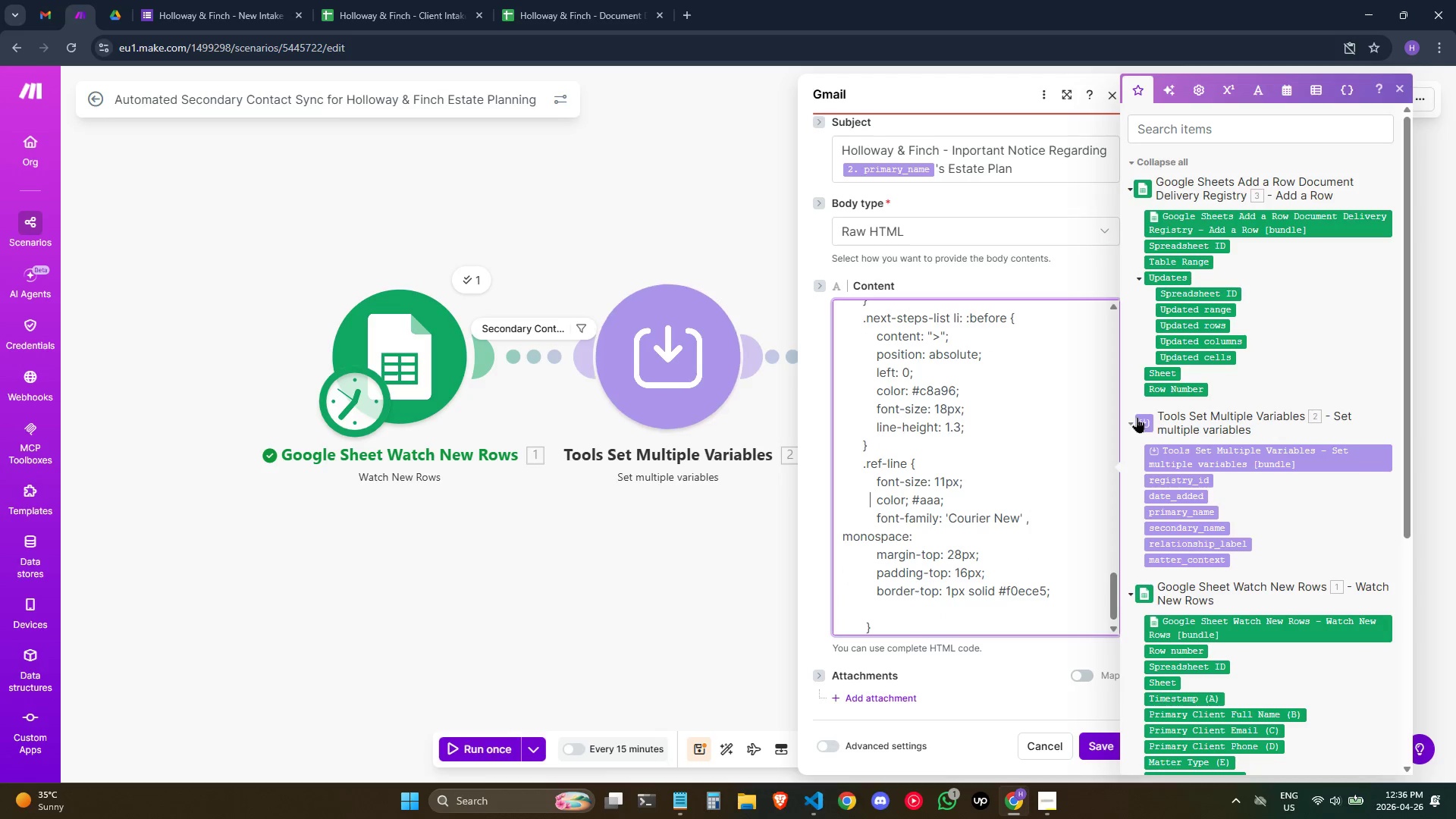 
key(ArrowUp)
 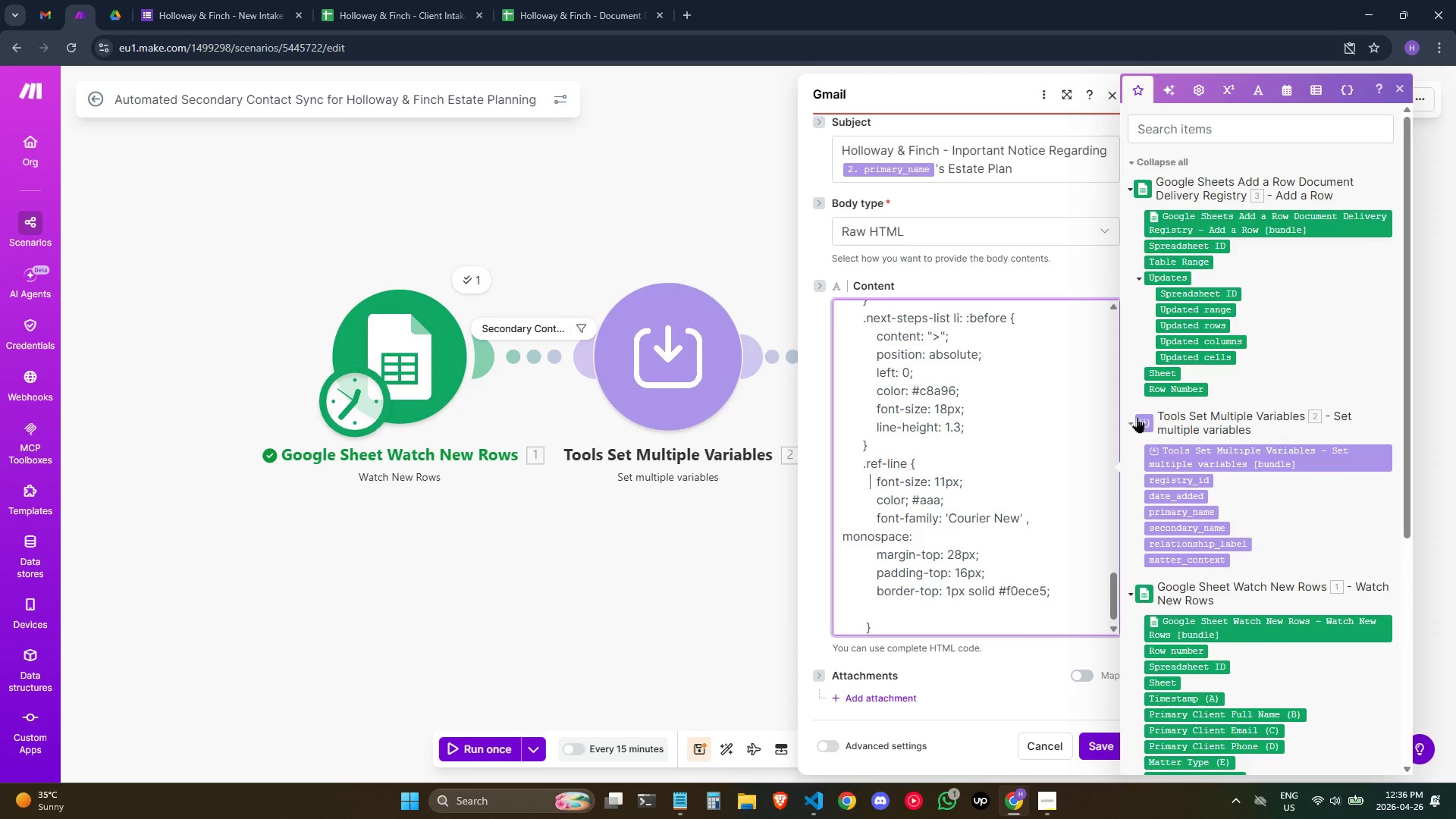 
key(ArrowUp)
 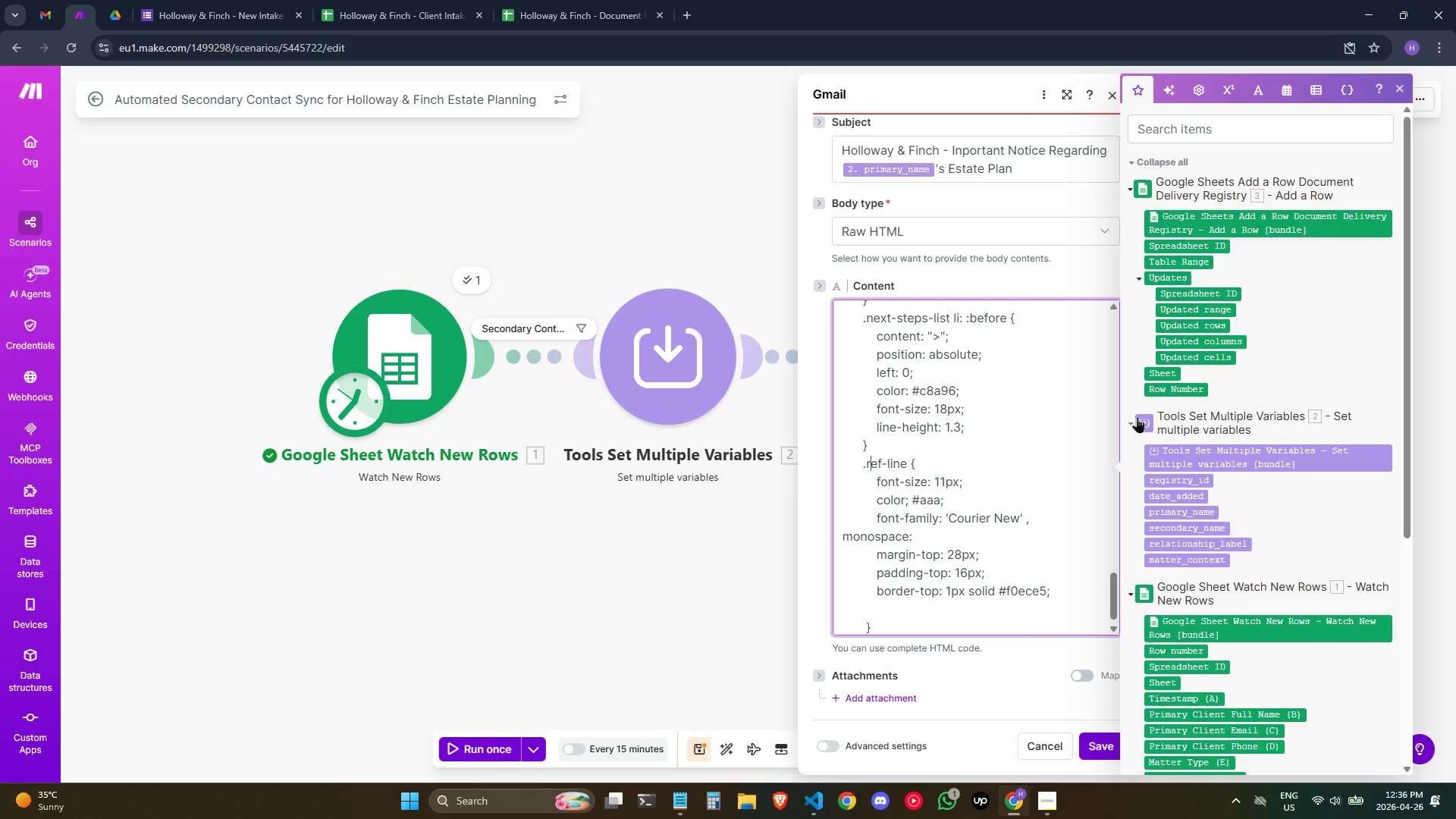 
key(ArrowUp)
 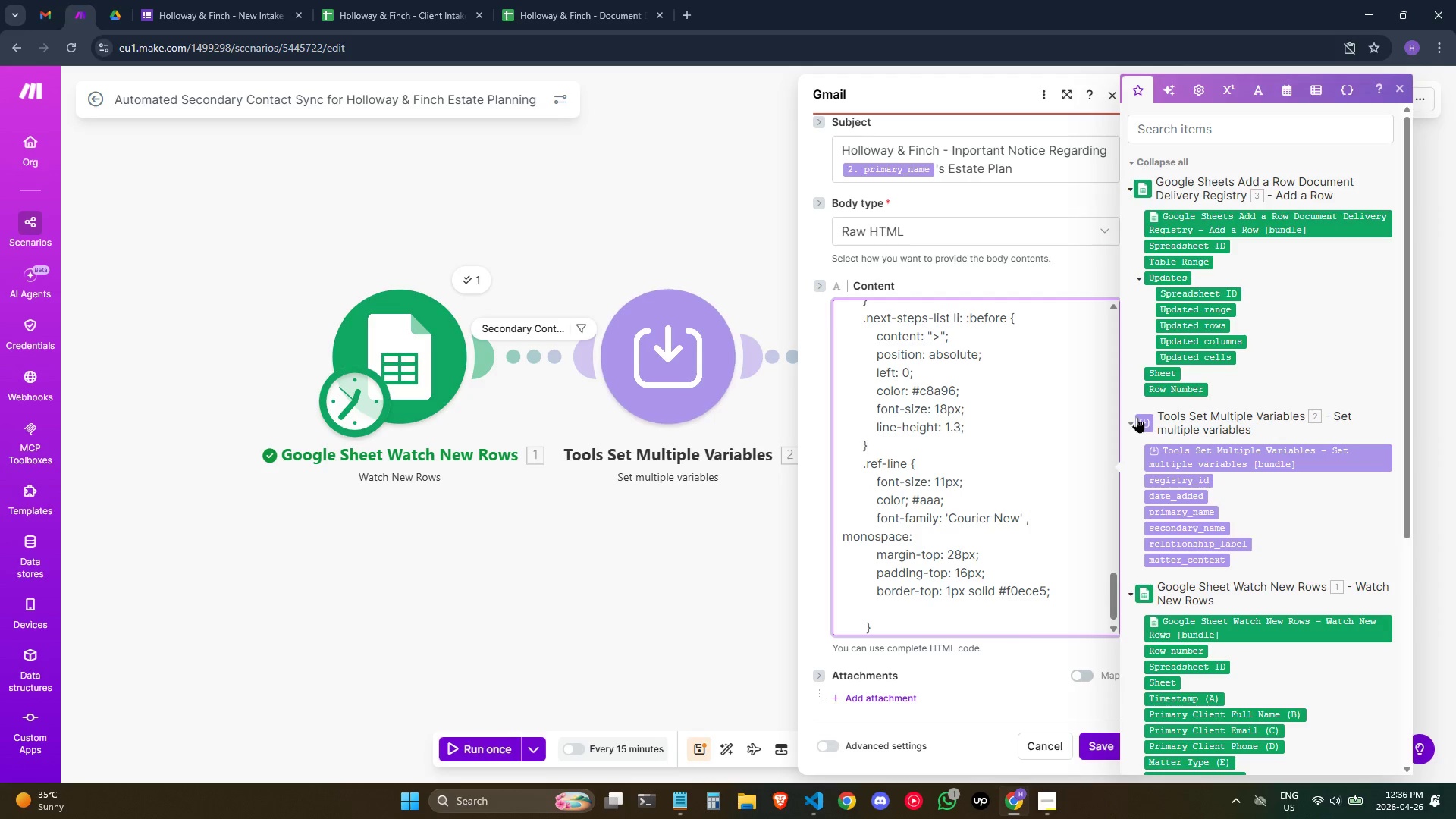 
hold_key(key=ArrowDown, duration=0.64)
 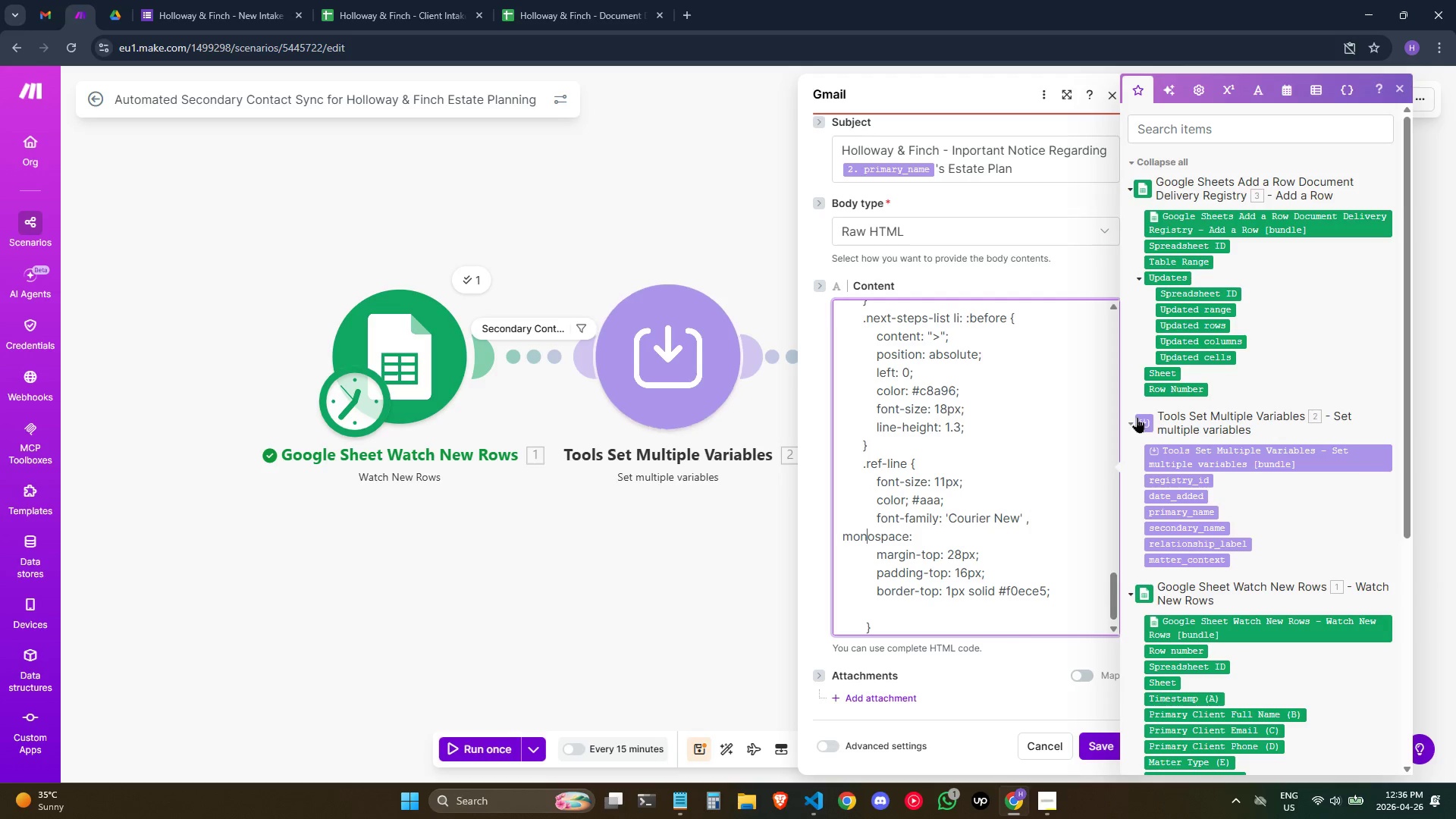 
key(ArrowDown)
 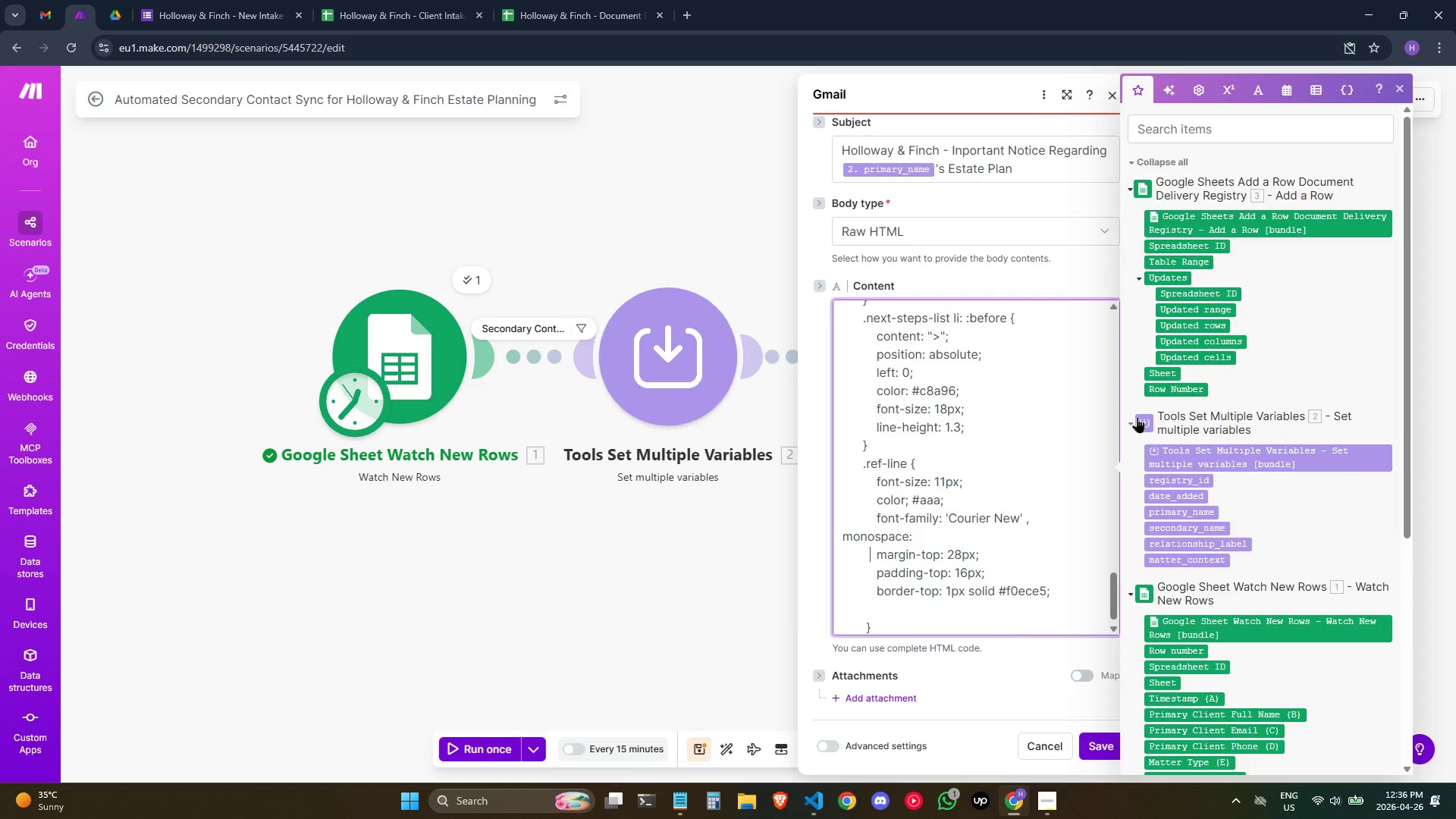 
key(ArrowDown)
 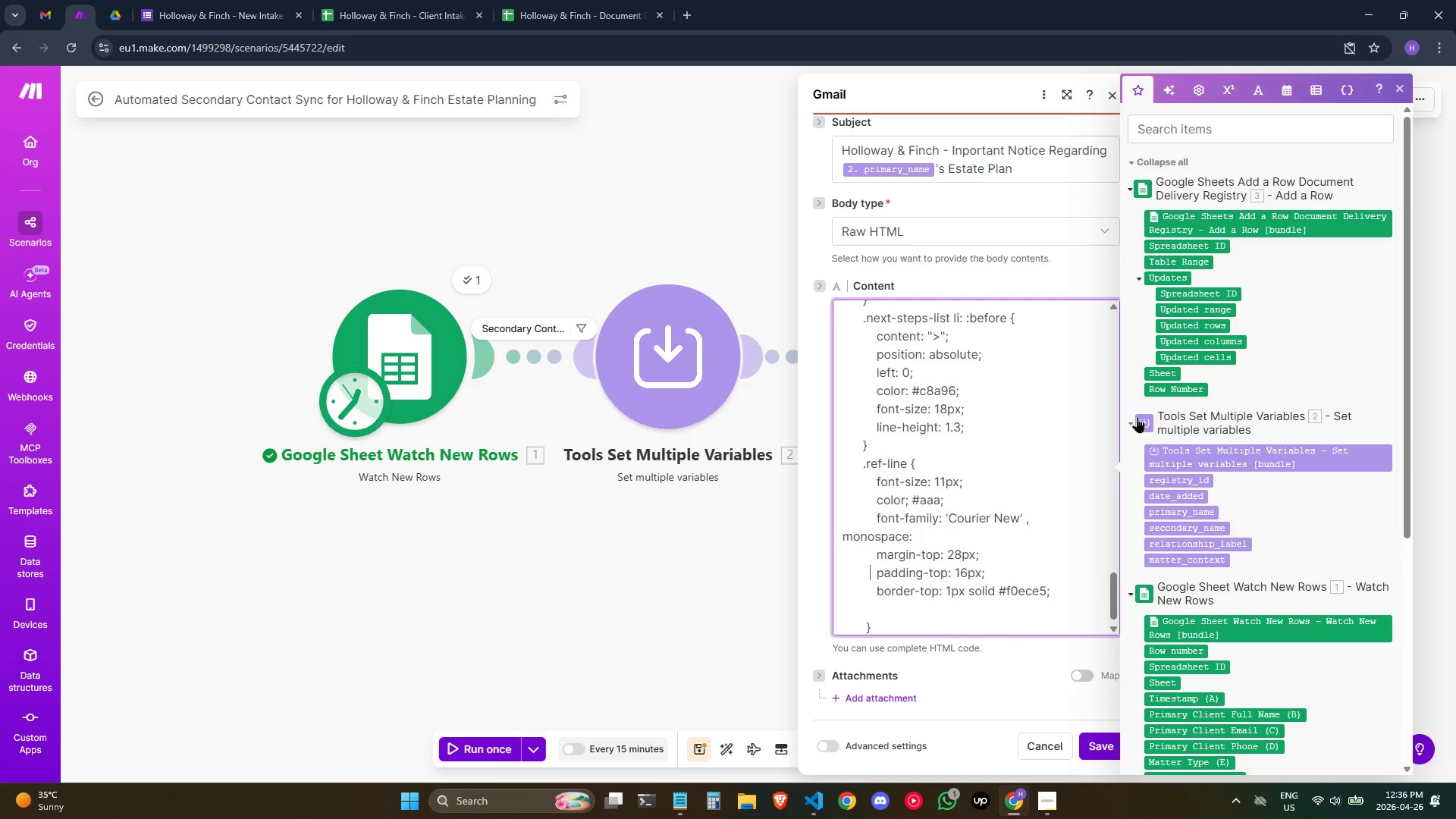 
key(ArrowDown)
 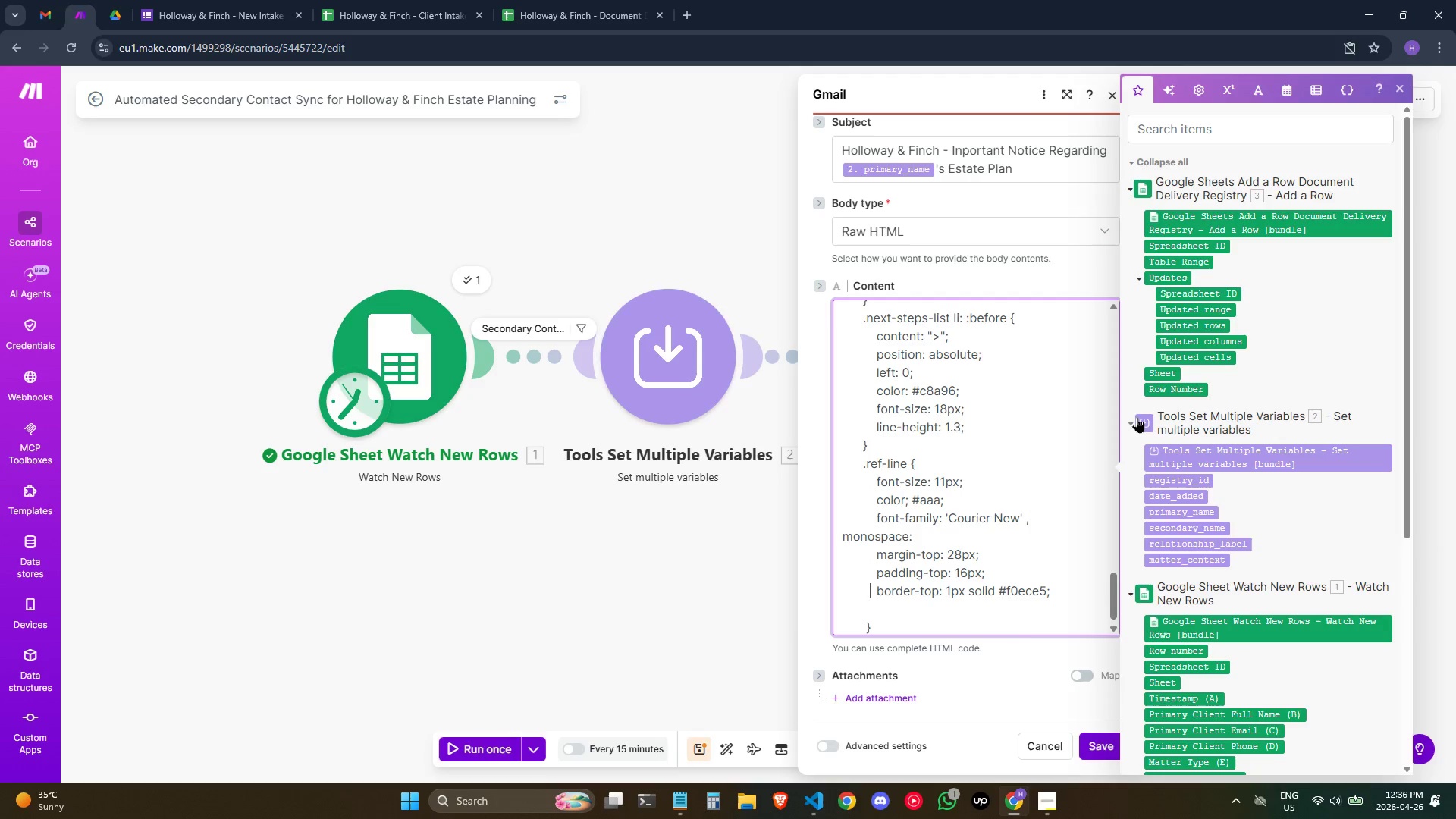 
key(ArrowDown)
 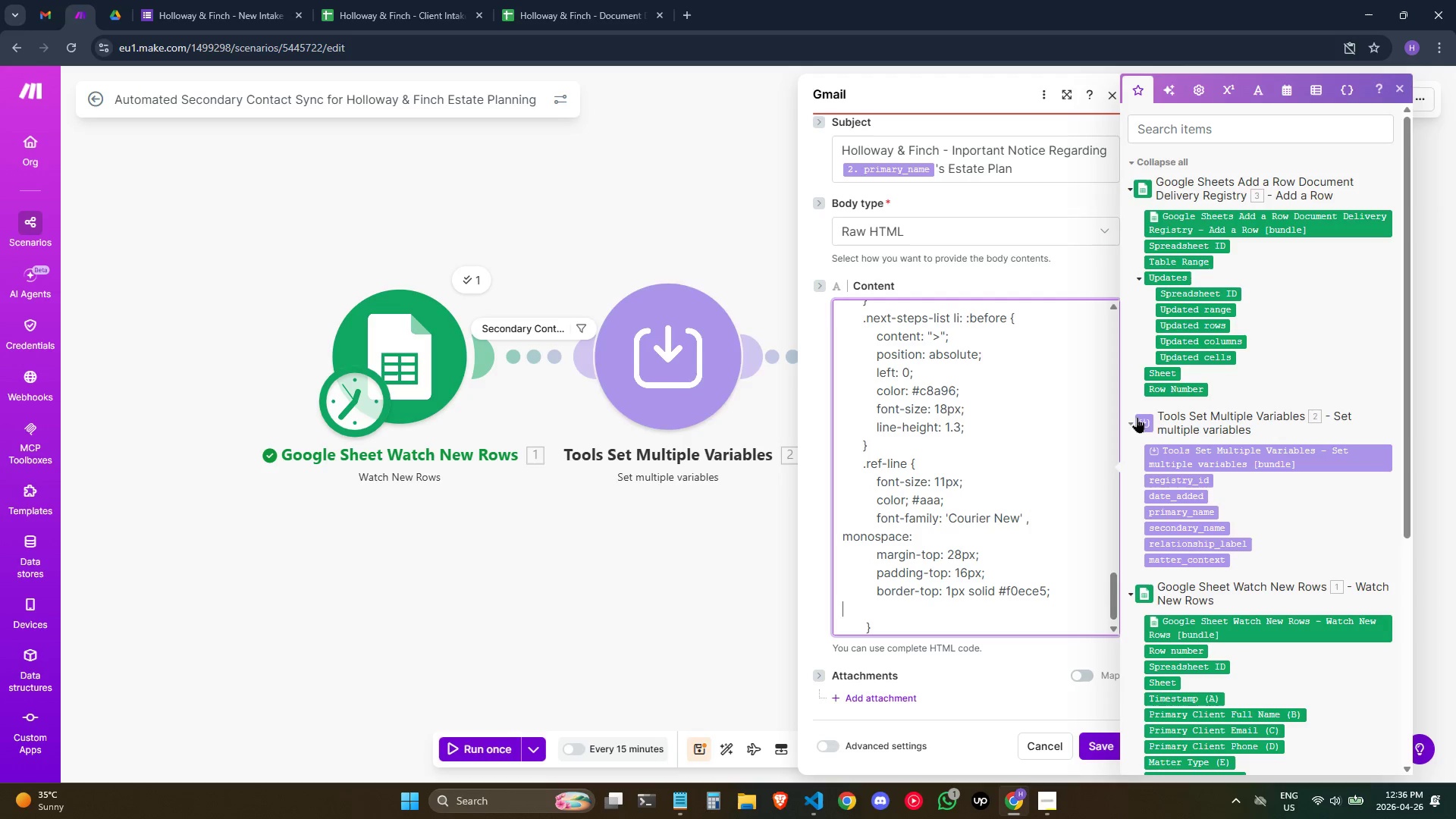 
key(ArrowDown)
 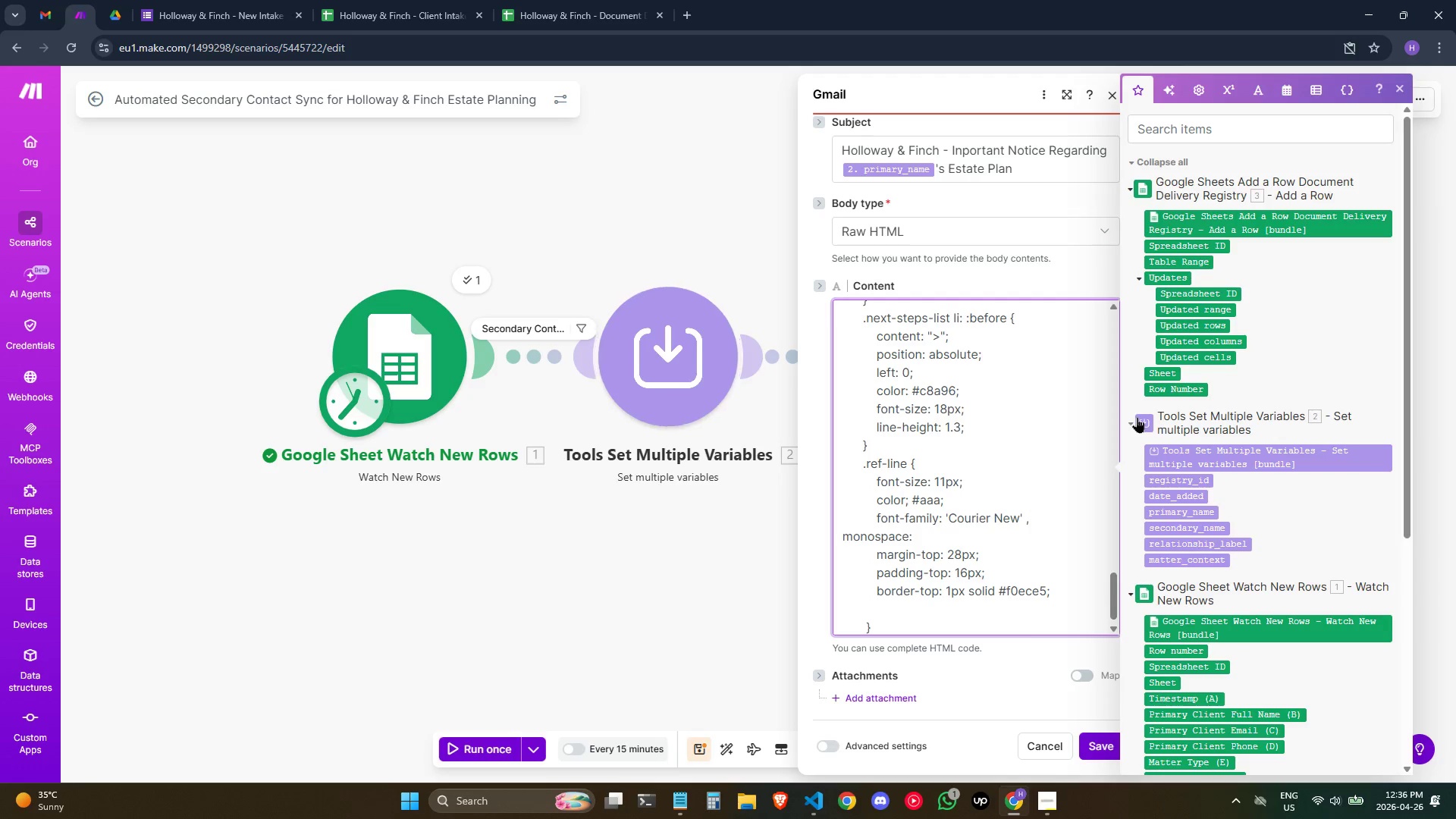 
key(Shift+ShiftRight)
 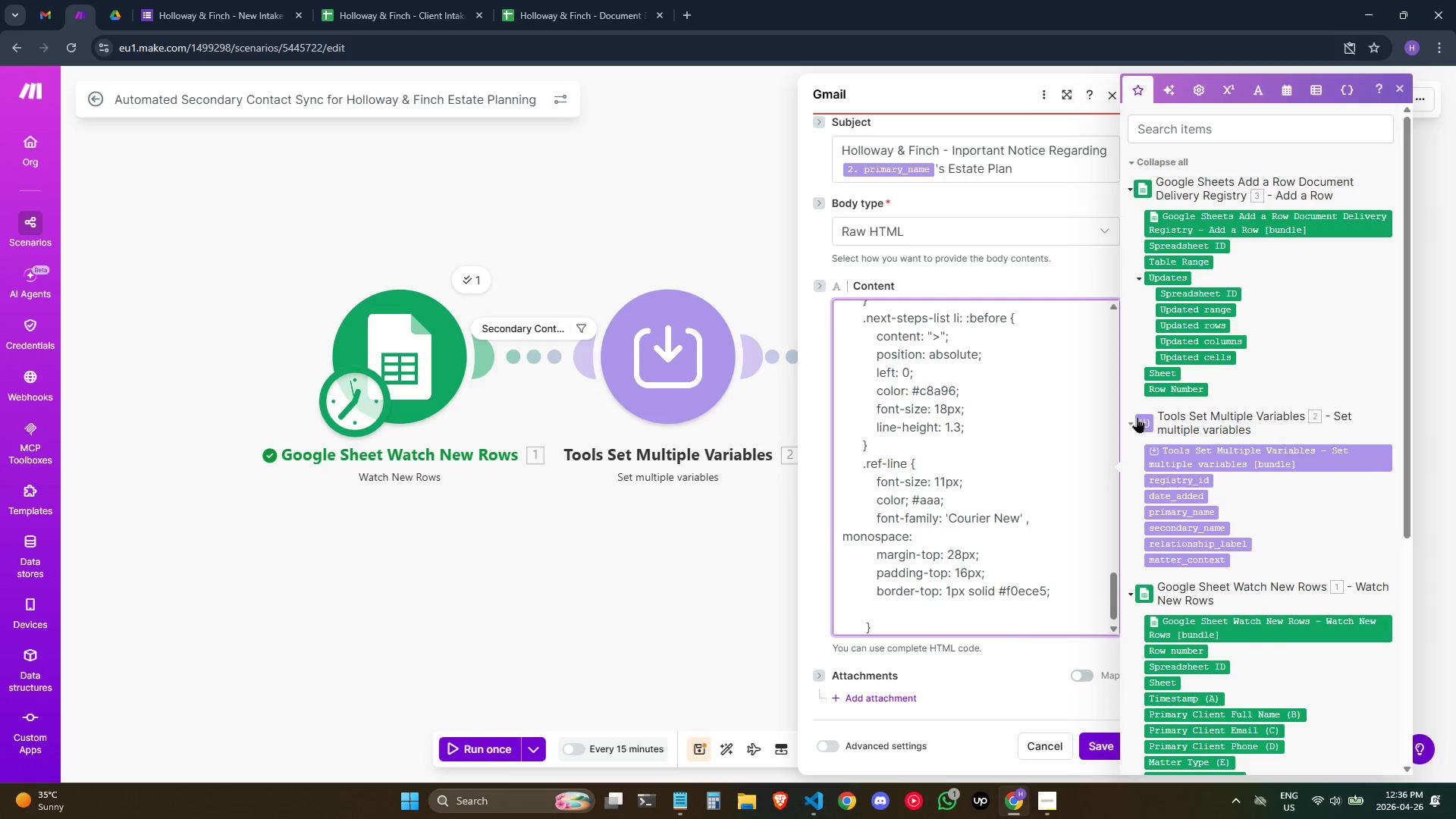 
key(ArrowUp)
 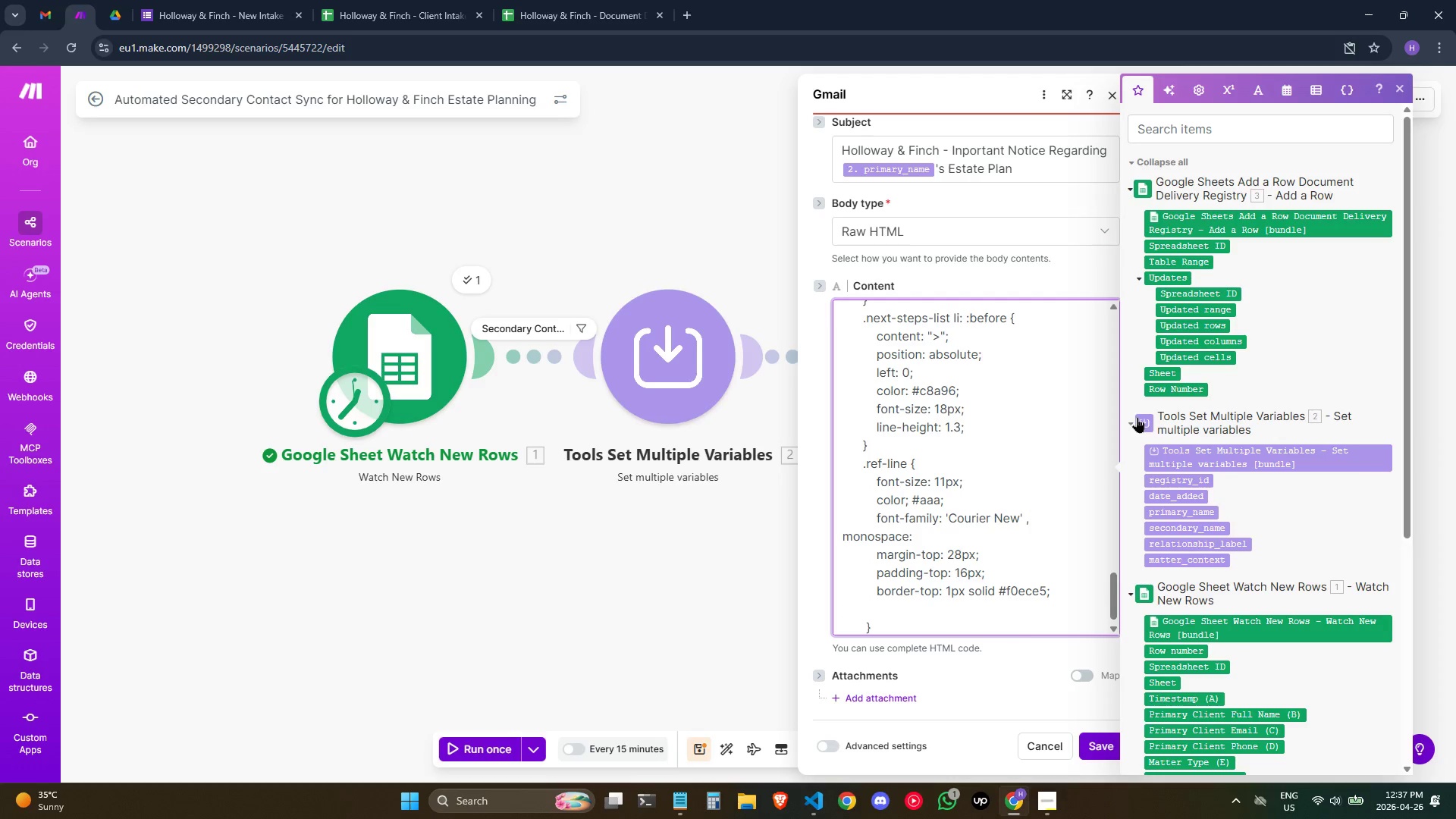 
key(Backspace)
 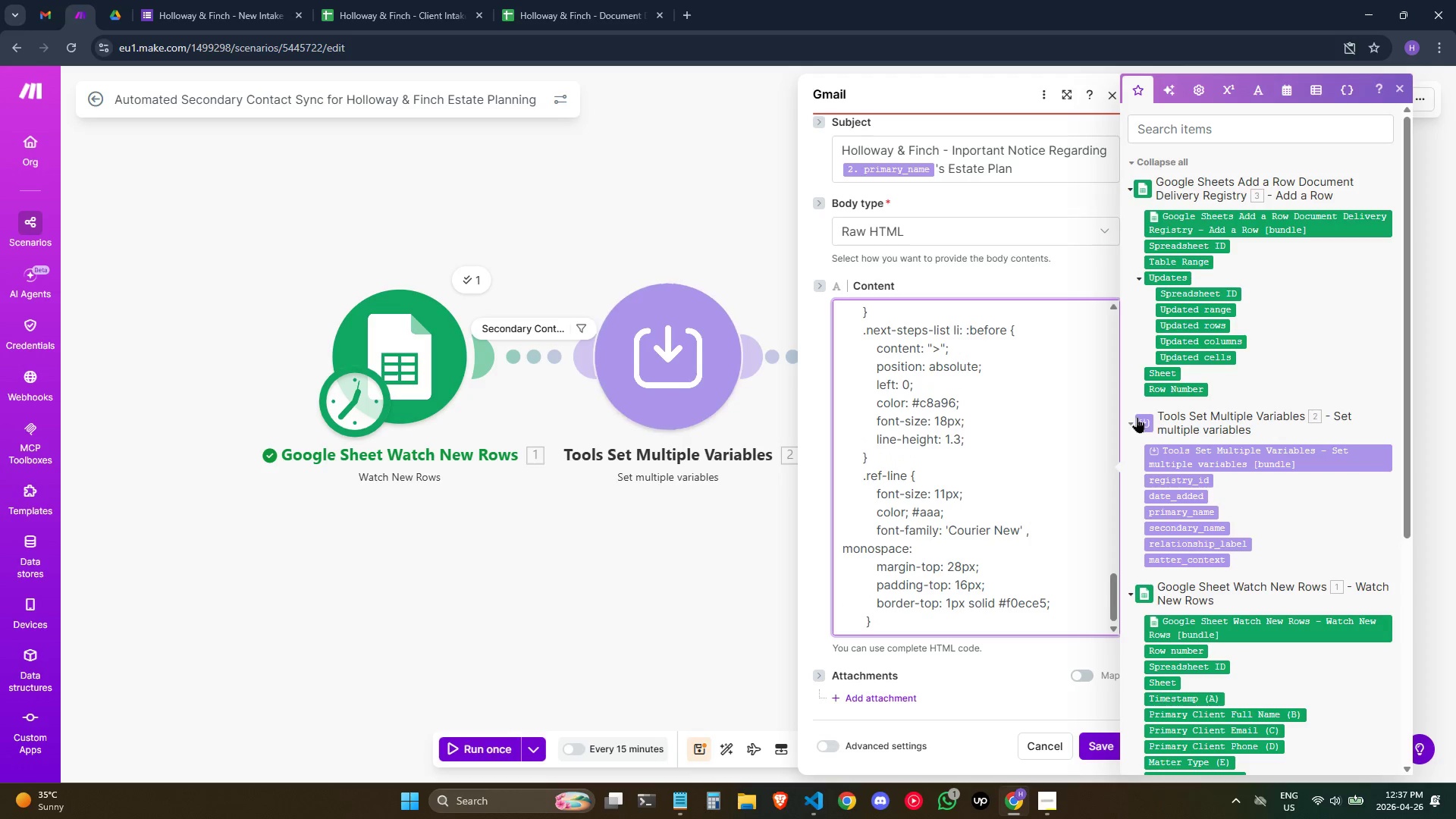 
key(ArrowDown)
 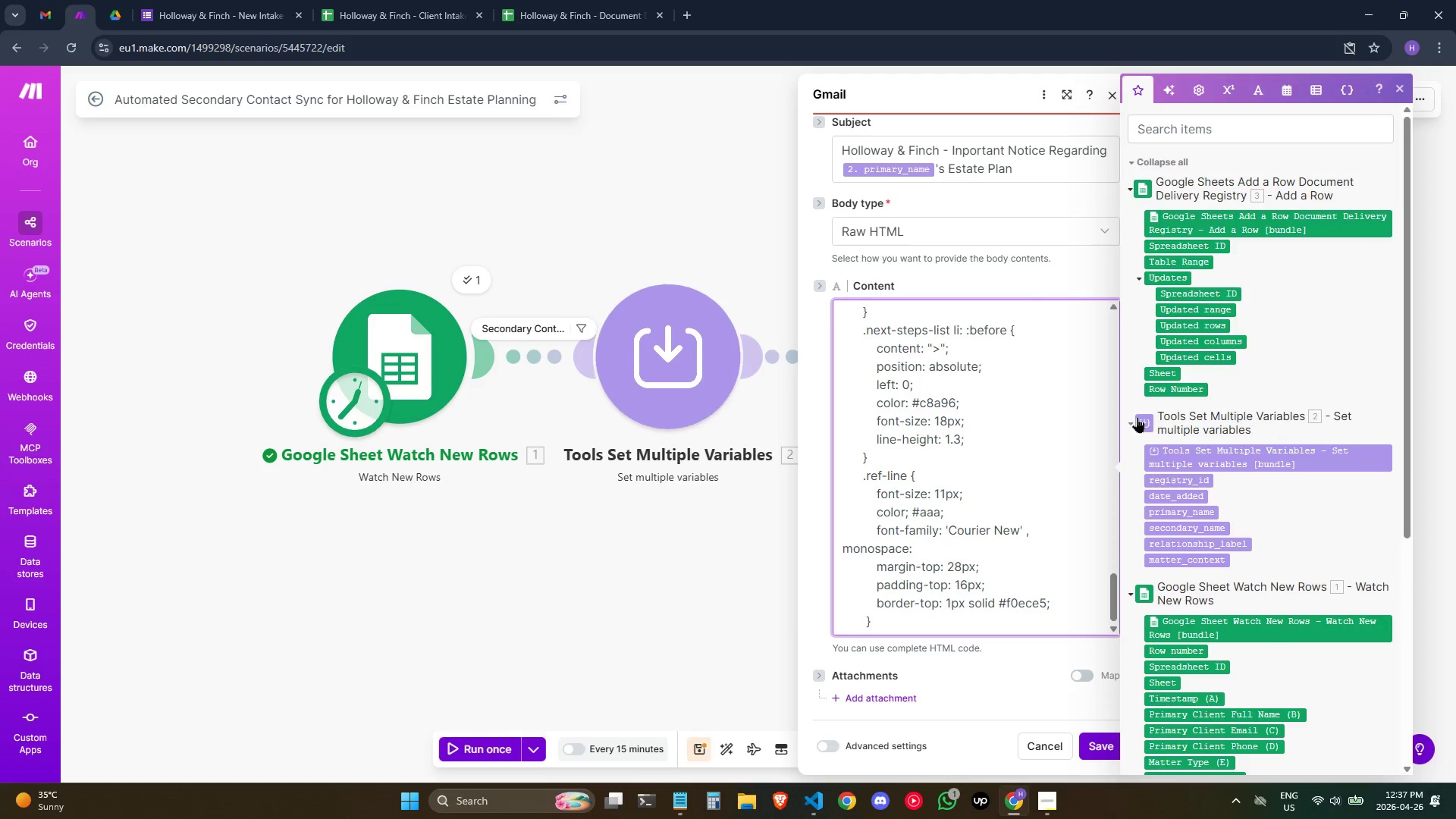 
key(Shift+ShiftRight)
 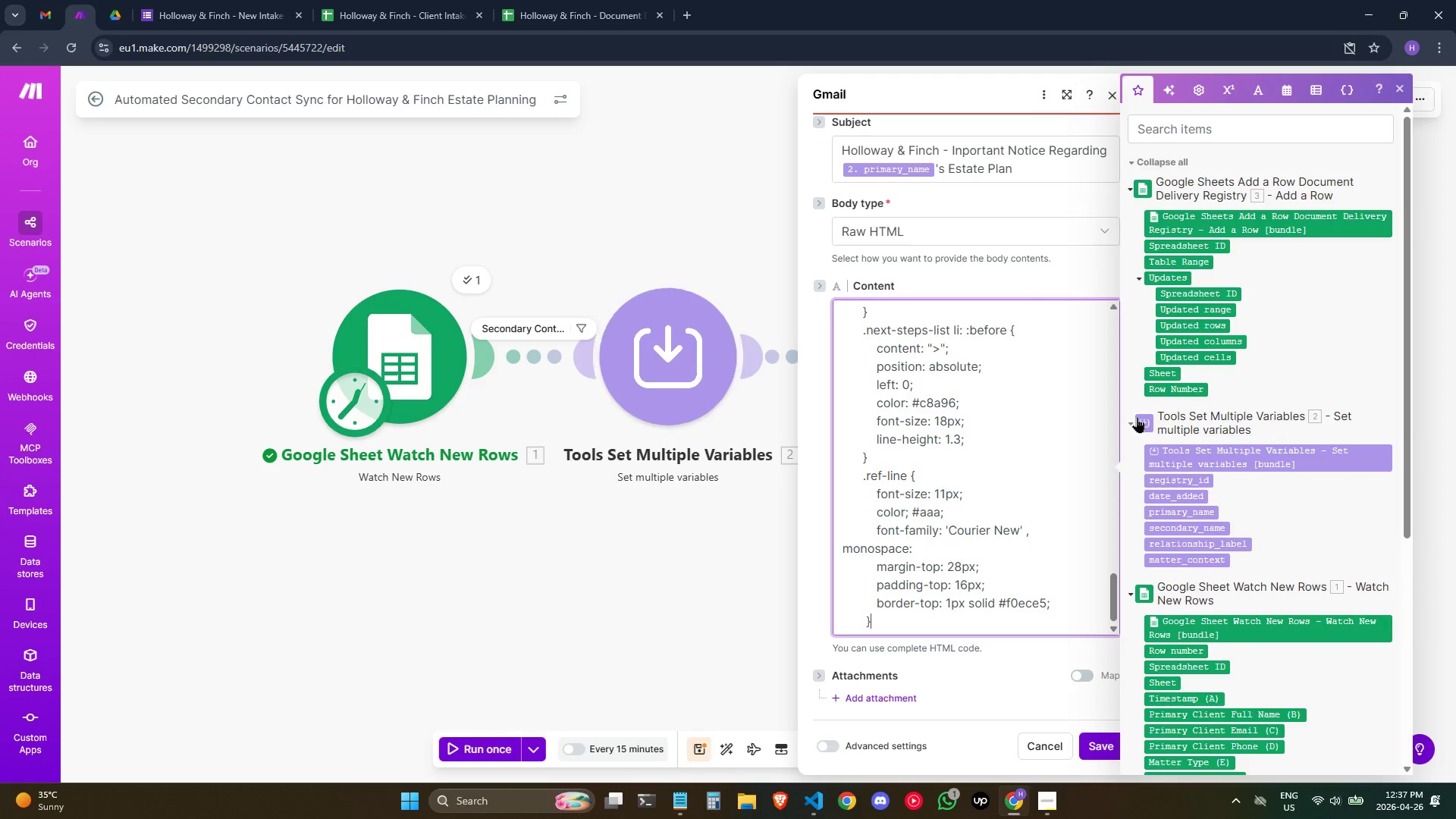 
key(Enter)
 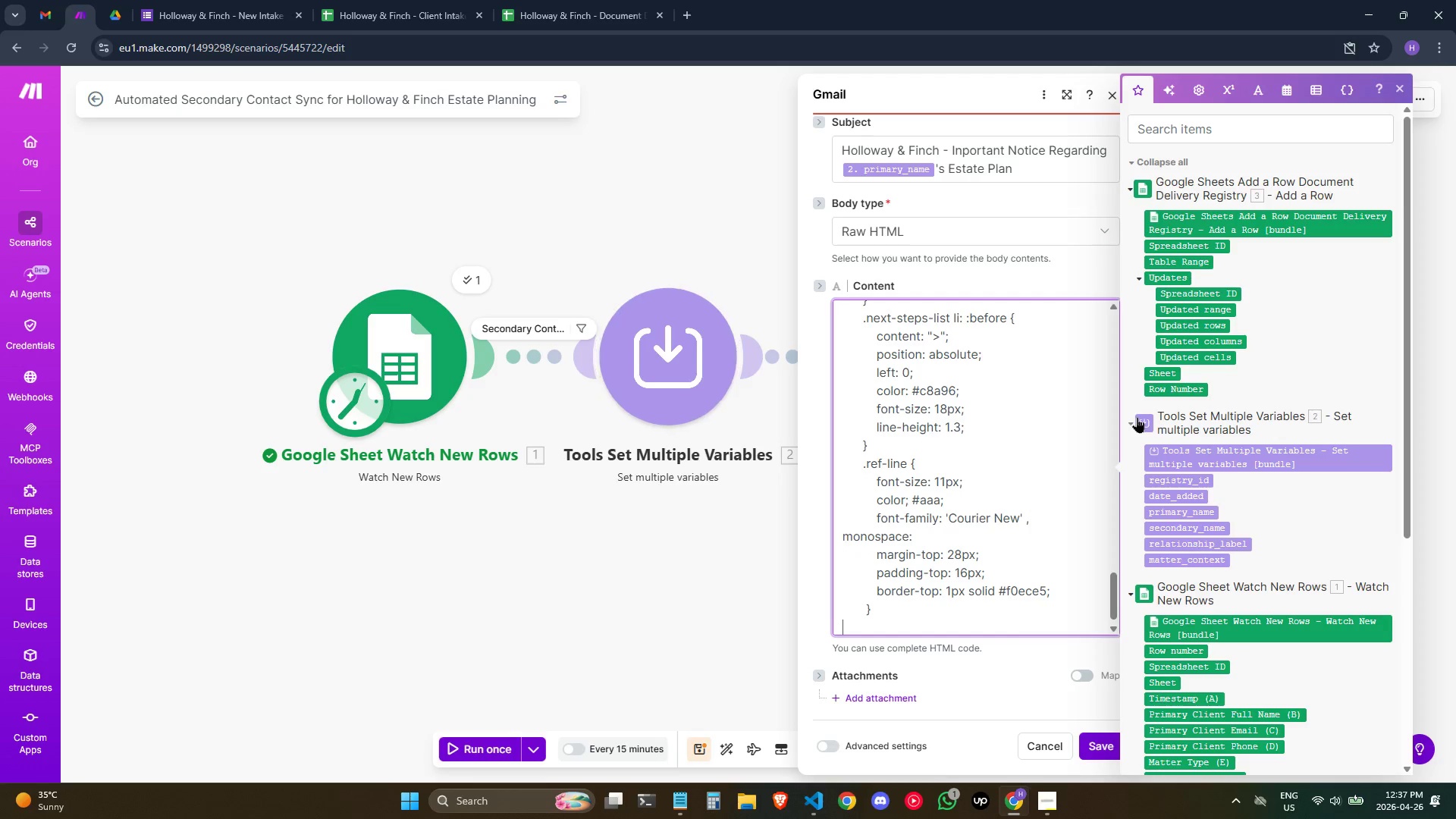 
hold_key(key=Space, duration=0.61)
 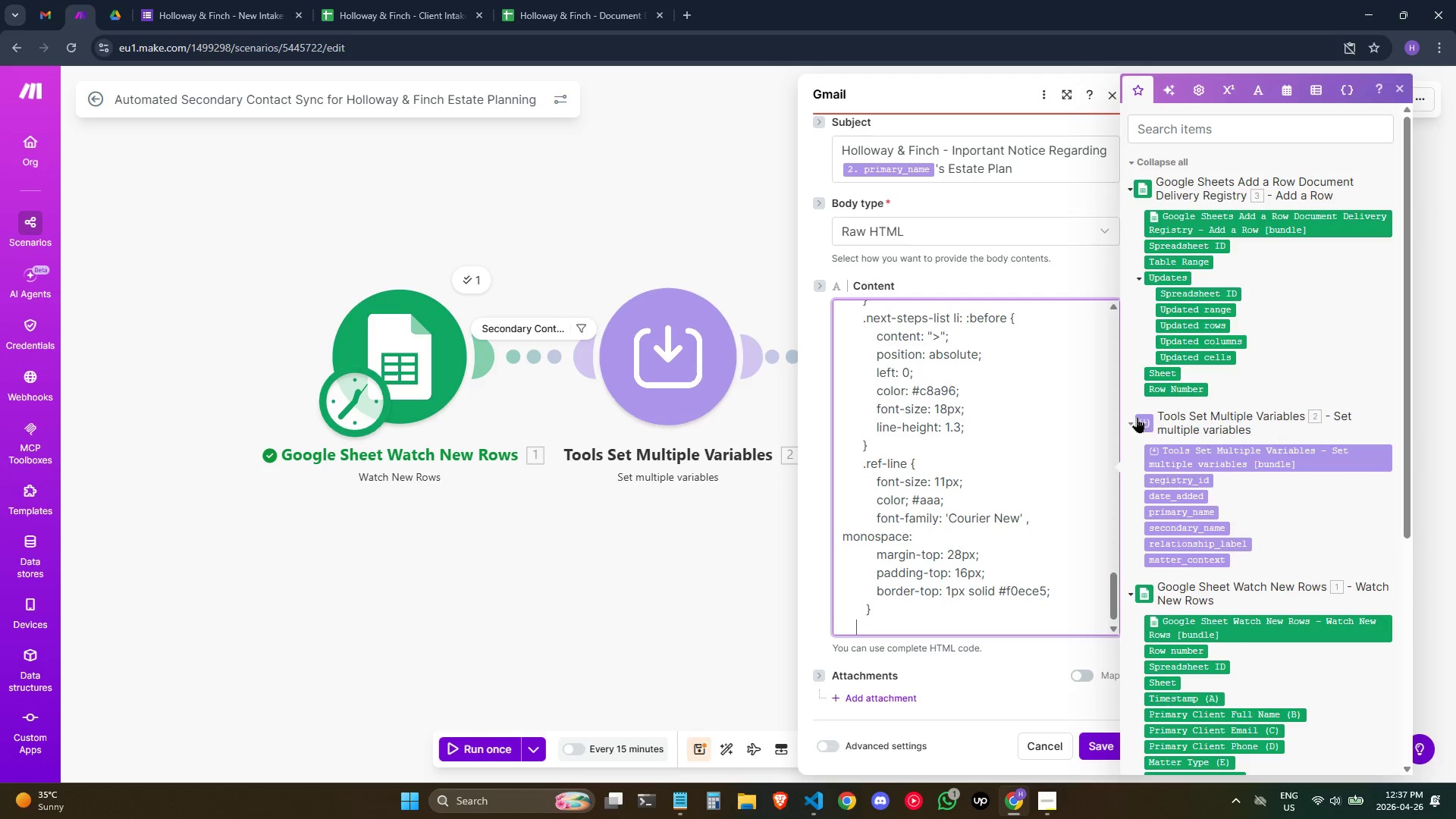 
key(Space)
 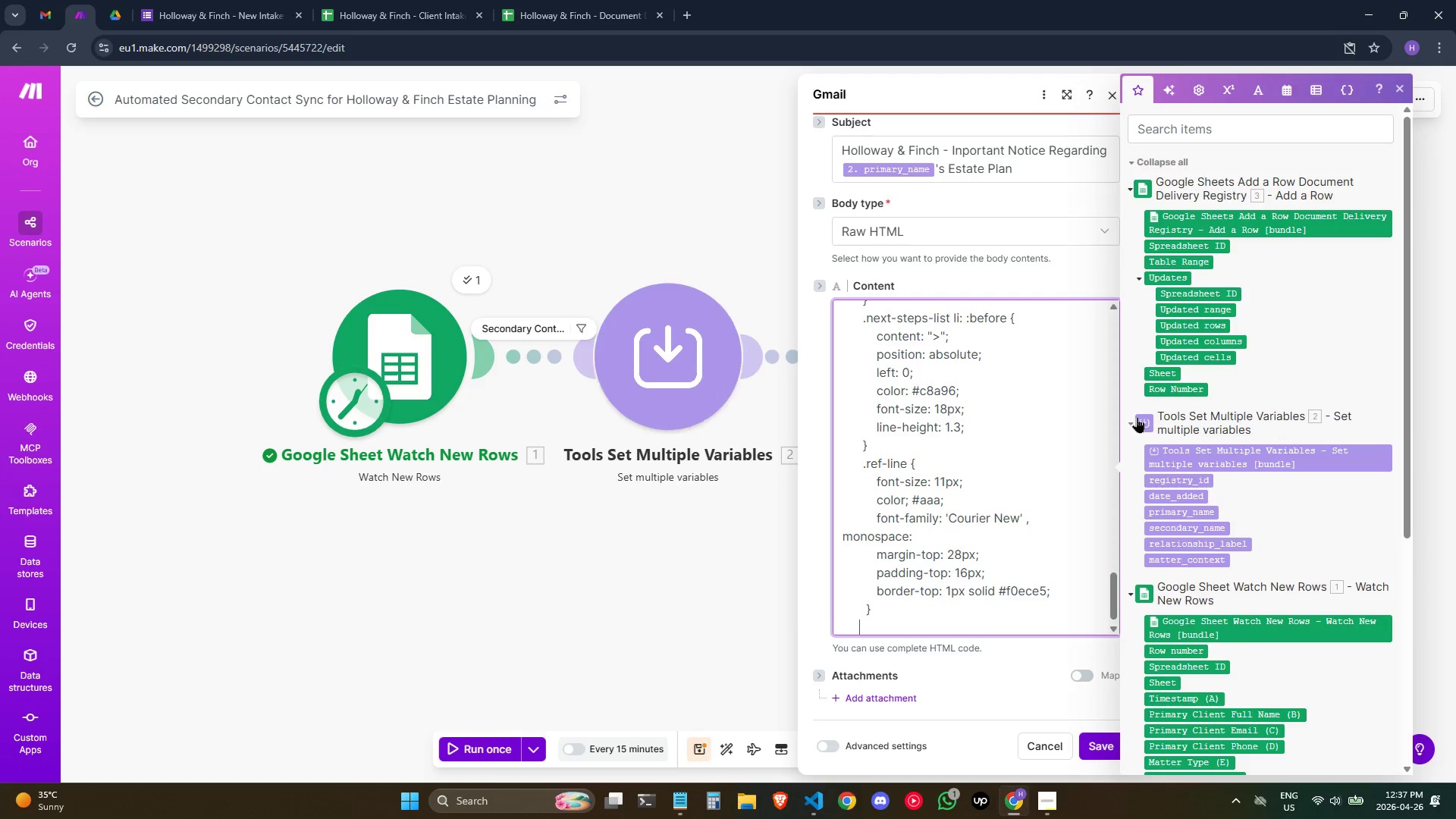 
key(Space)
 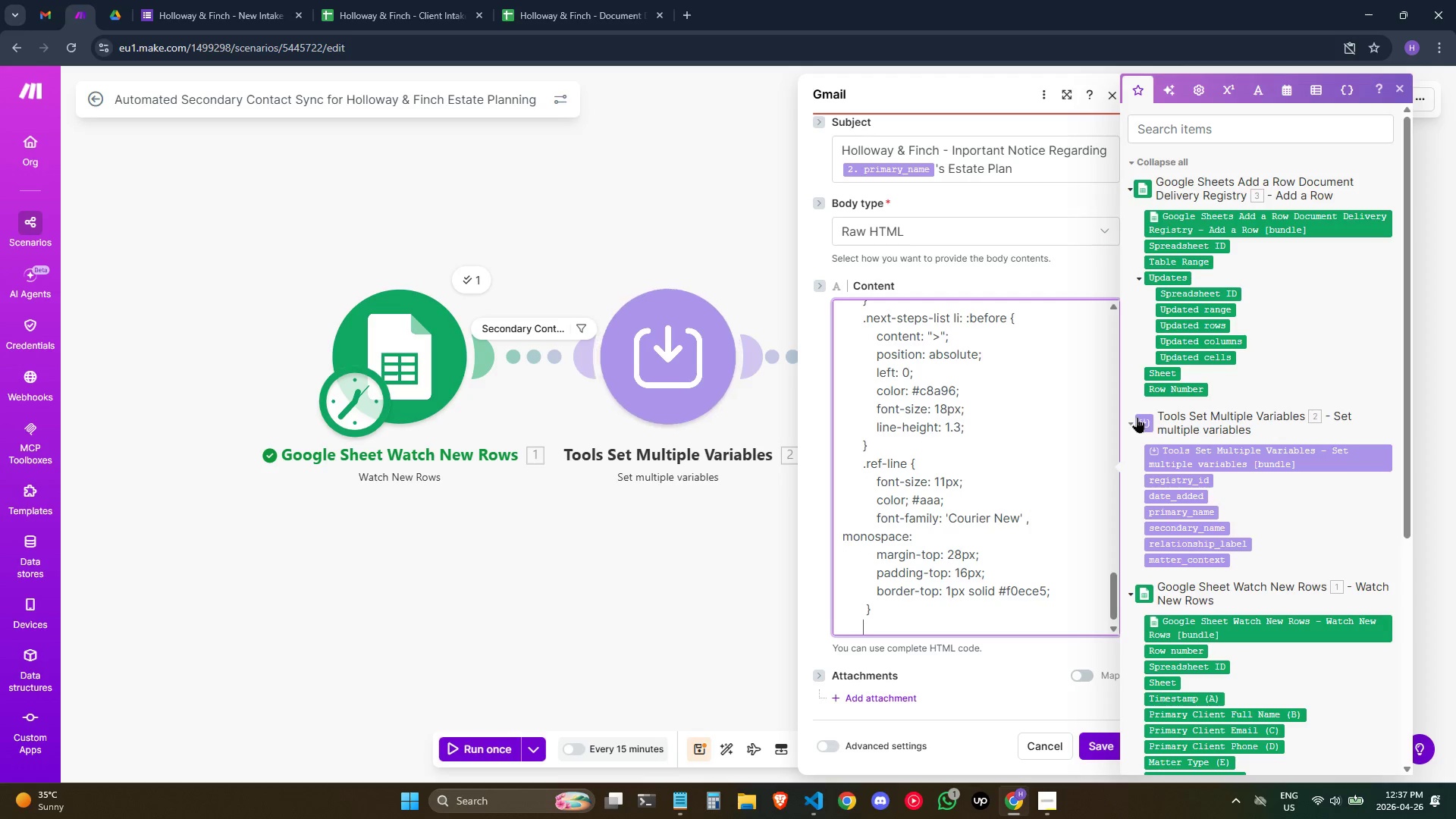 
key(Space)
 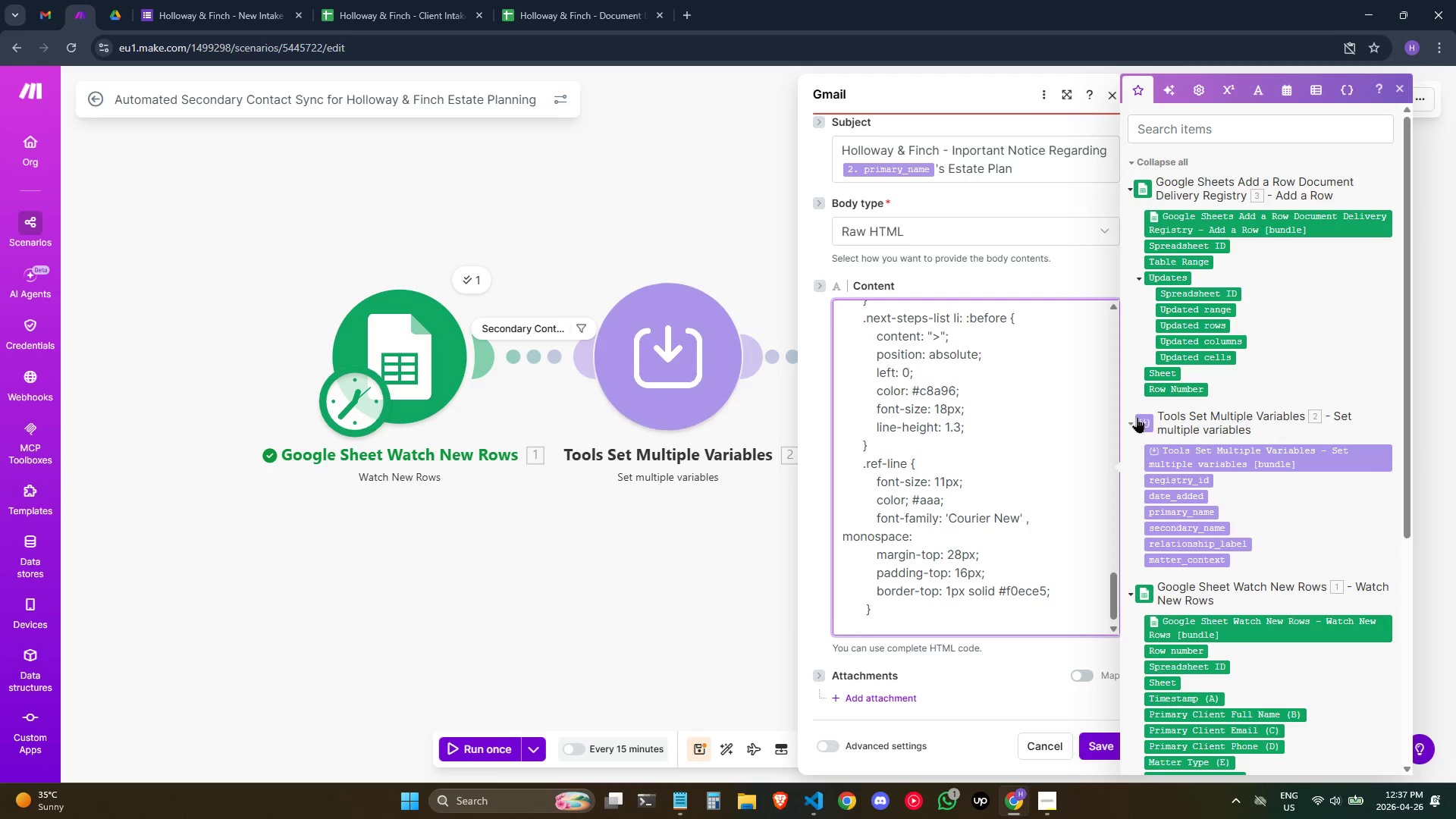 
key(Period)
 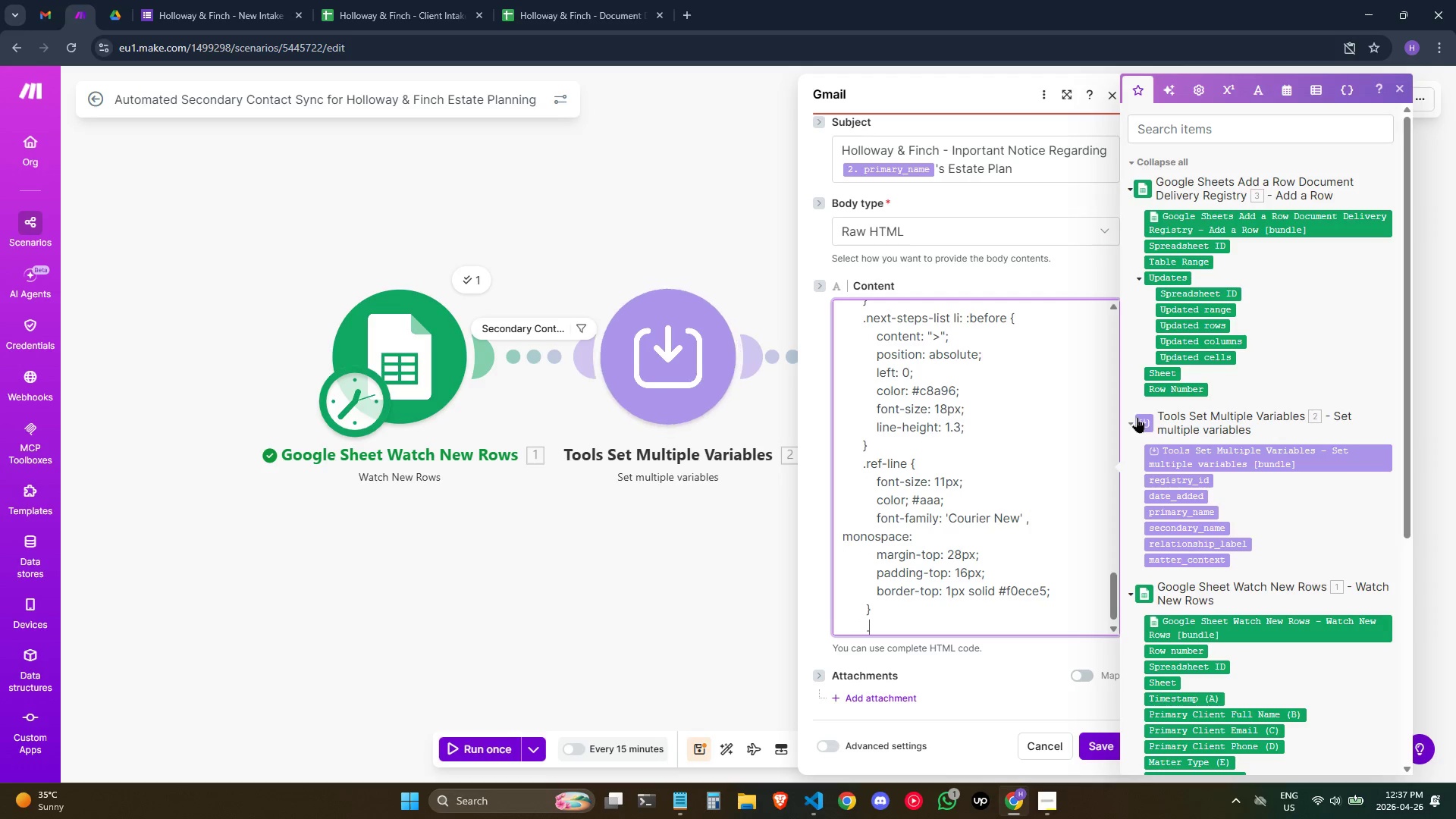 
type(foort)
key(Backspace)
key(Backspace)
type(ter {)
 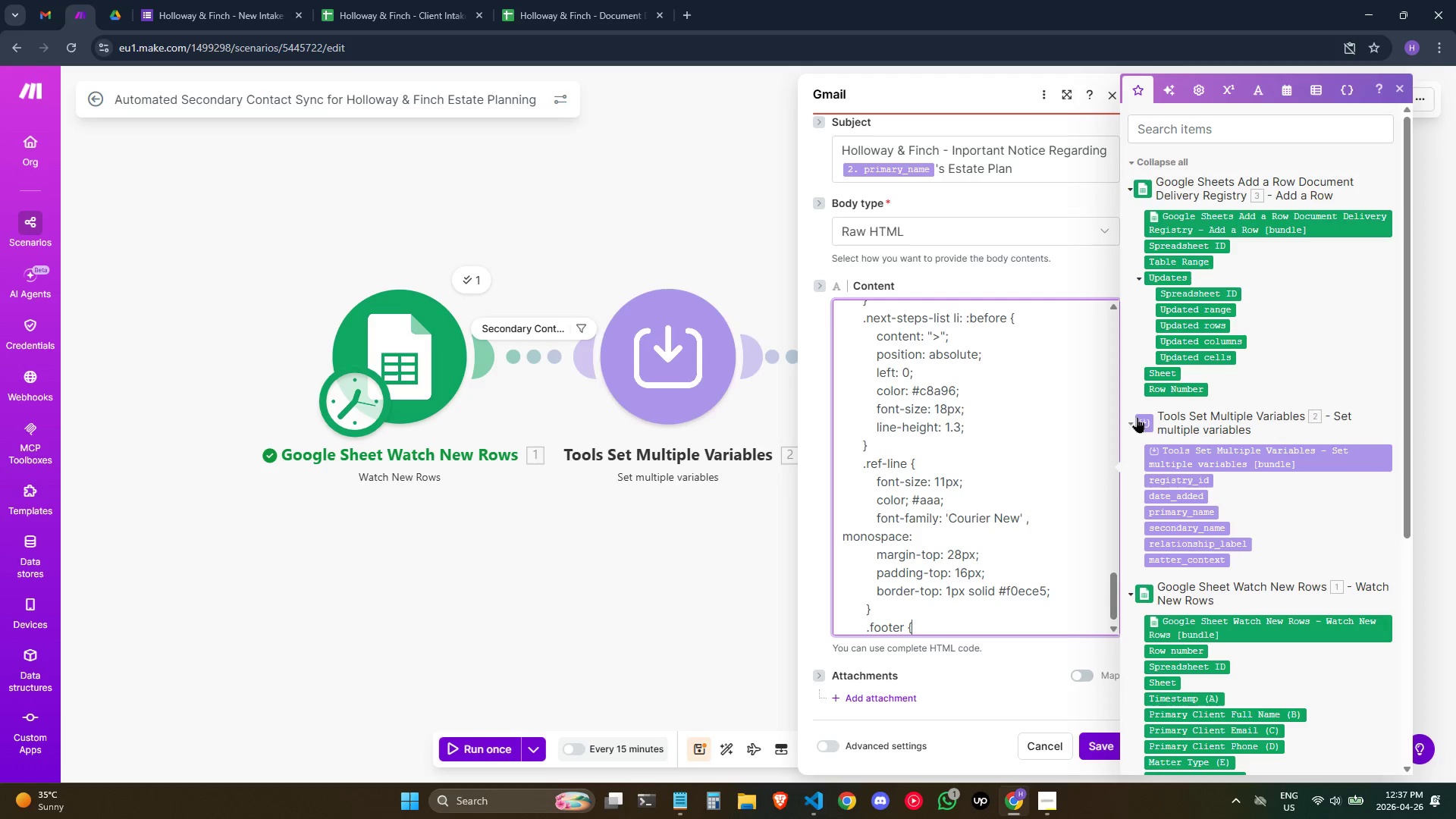 
key(Enter)
 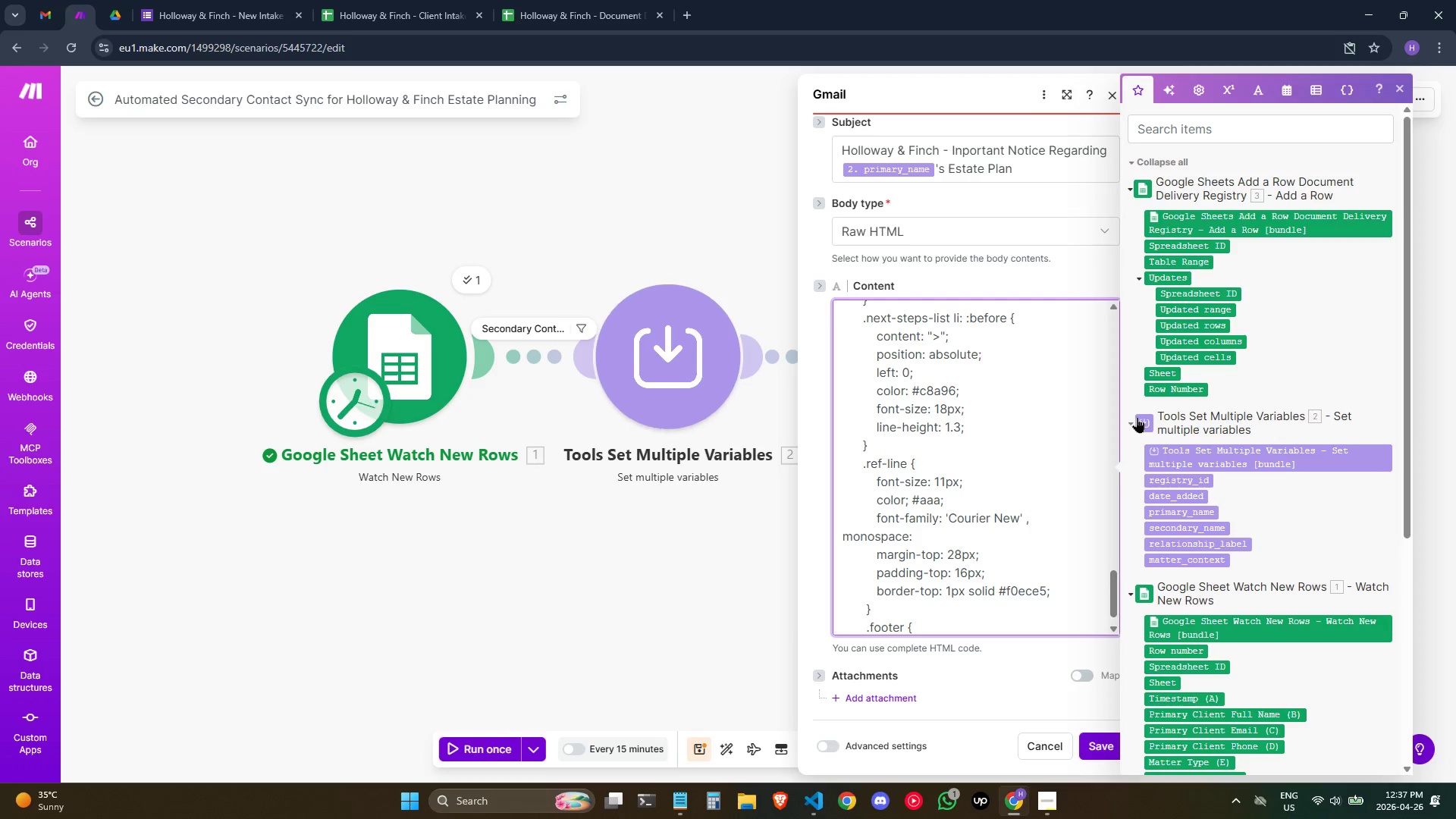 
hold_key(key=Space, duration=0.45)
 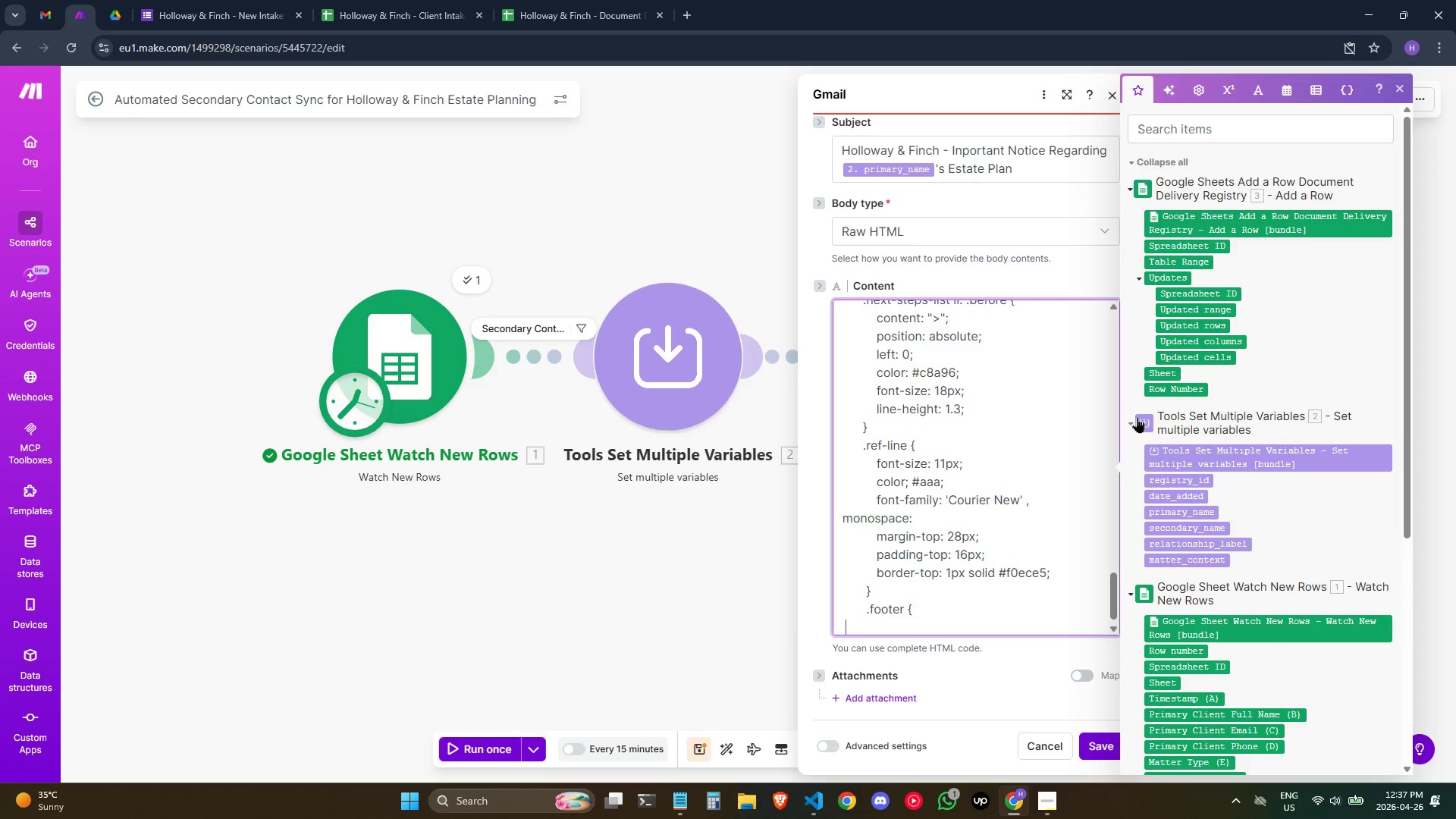 
type(         background)
 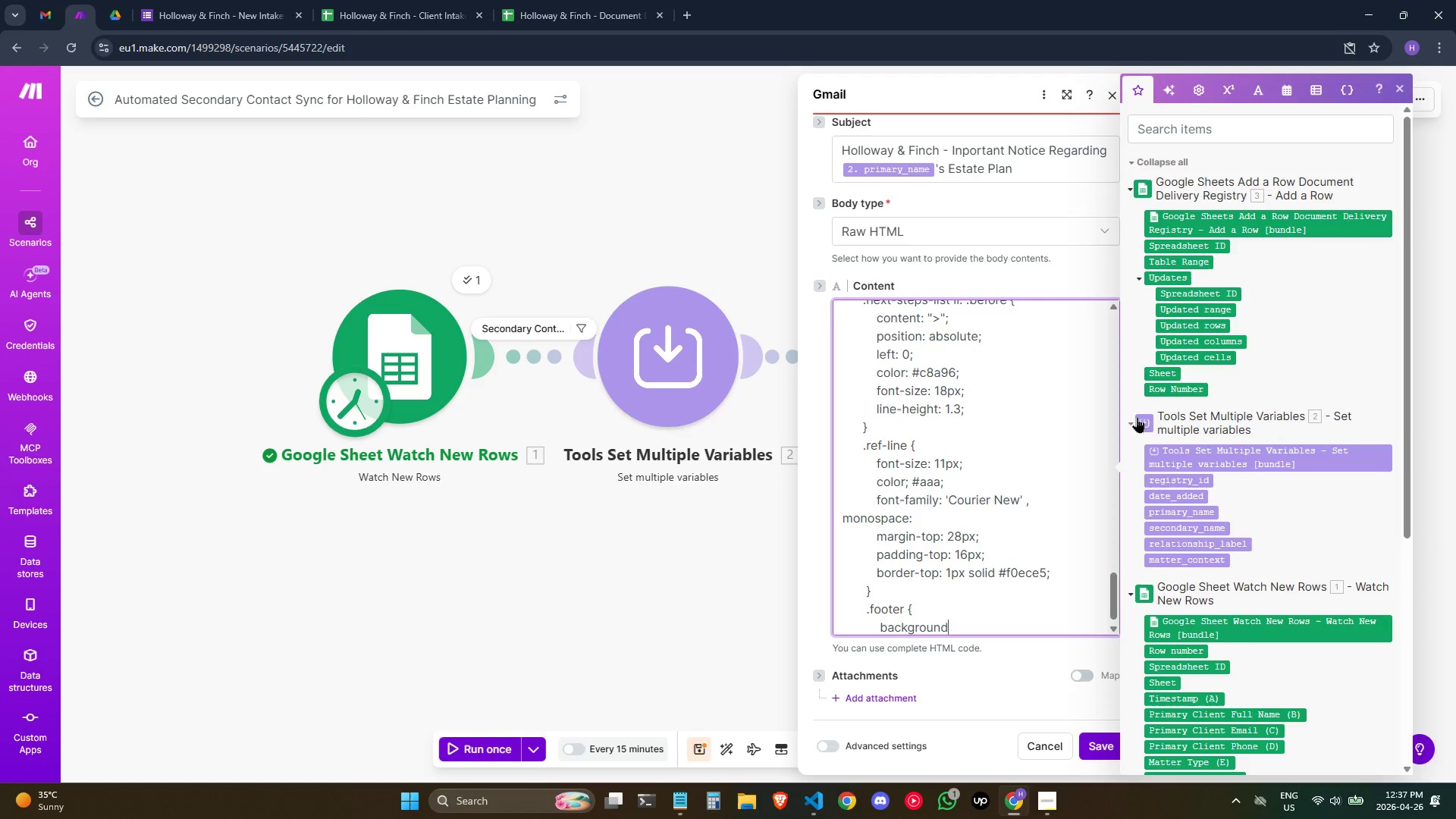 
key(ArrowLeft)
 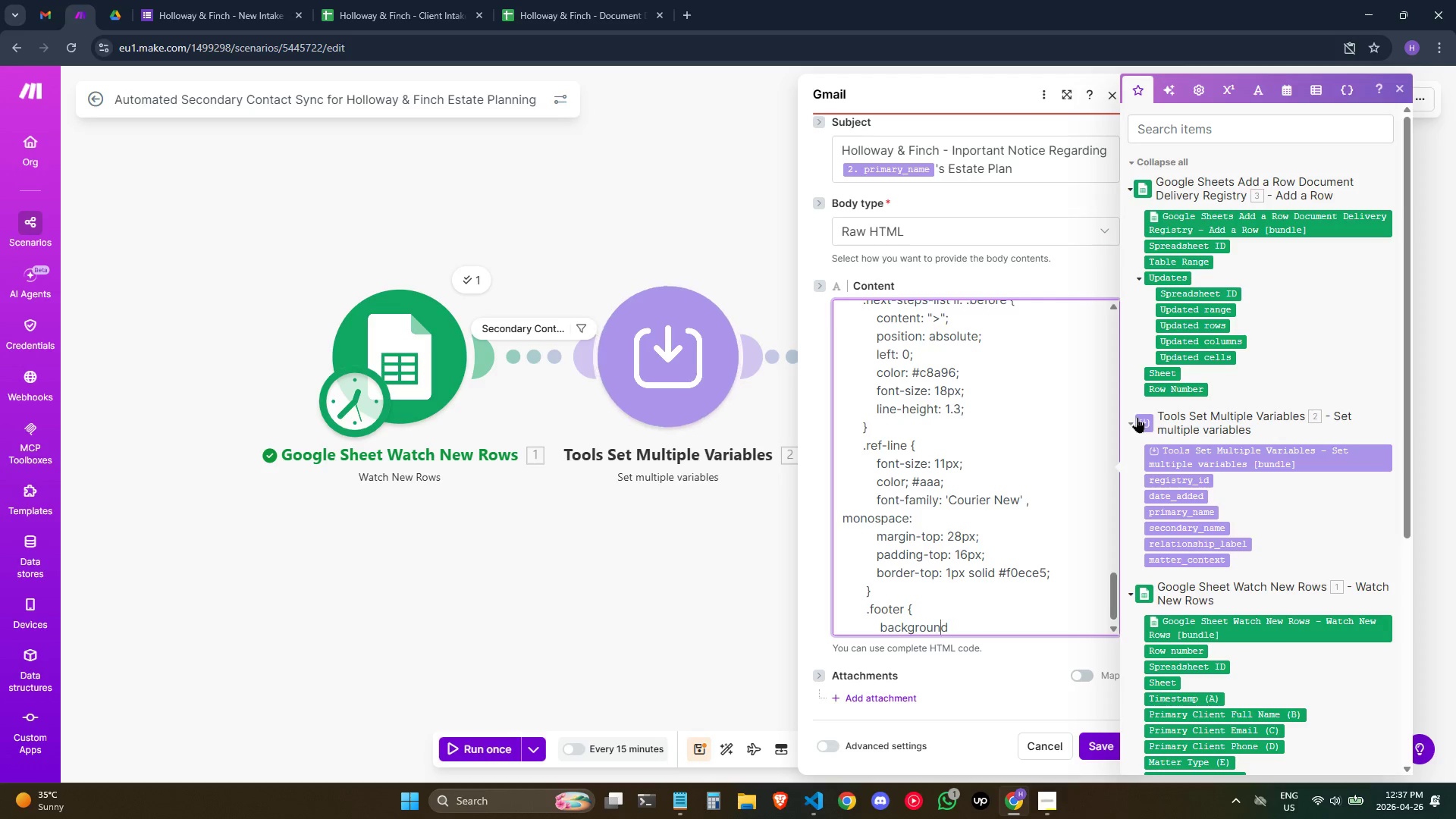 
key(ArrowLeft)
 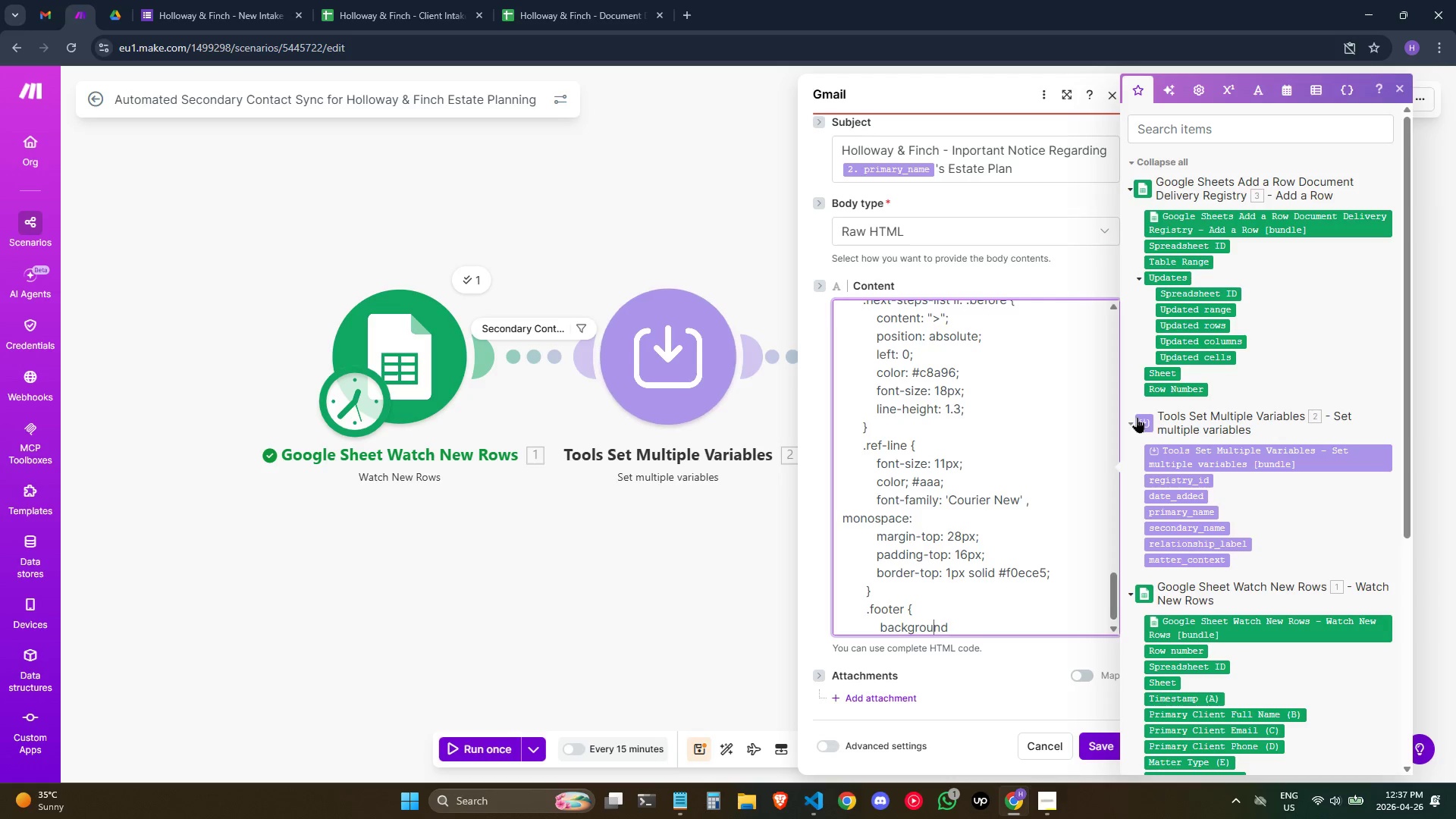 
key(ArrowLeft)
 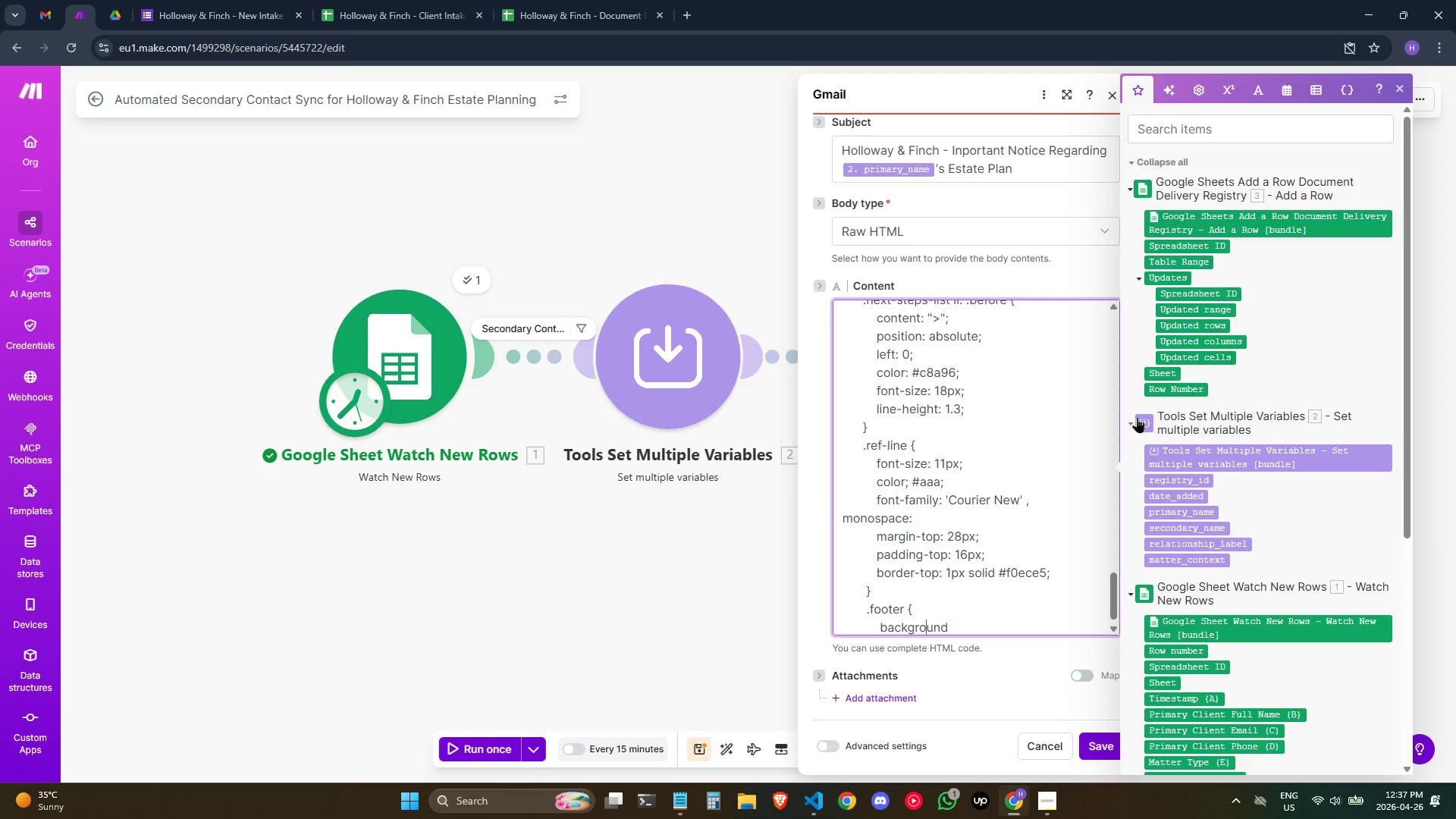 
key(ArrowLeft)
 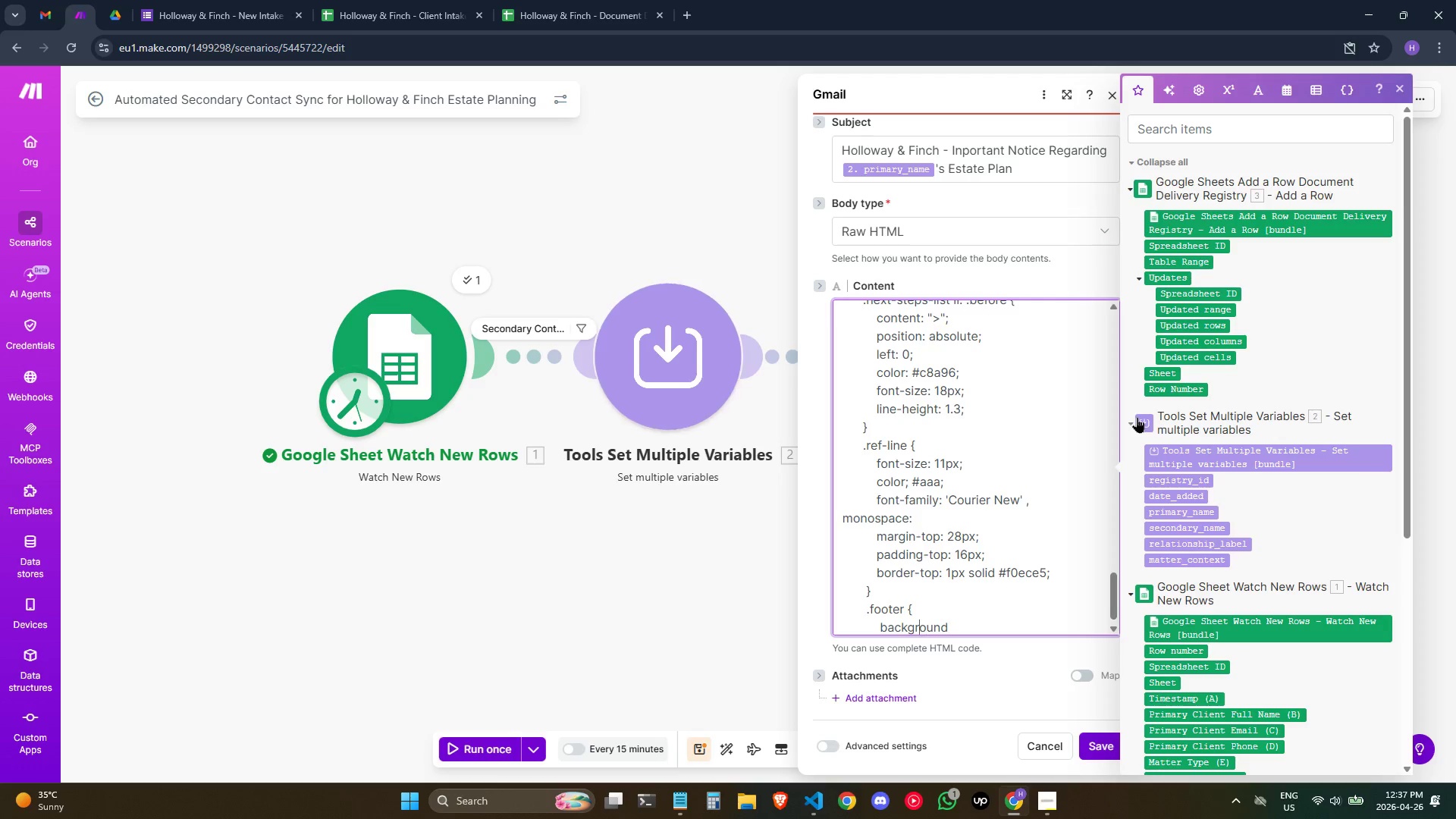 
key(ArrowLeft)
 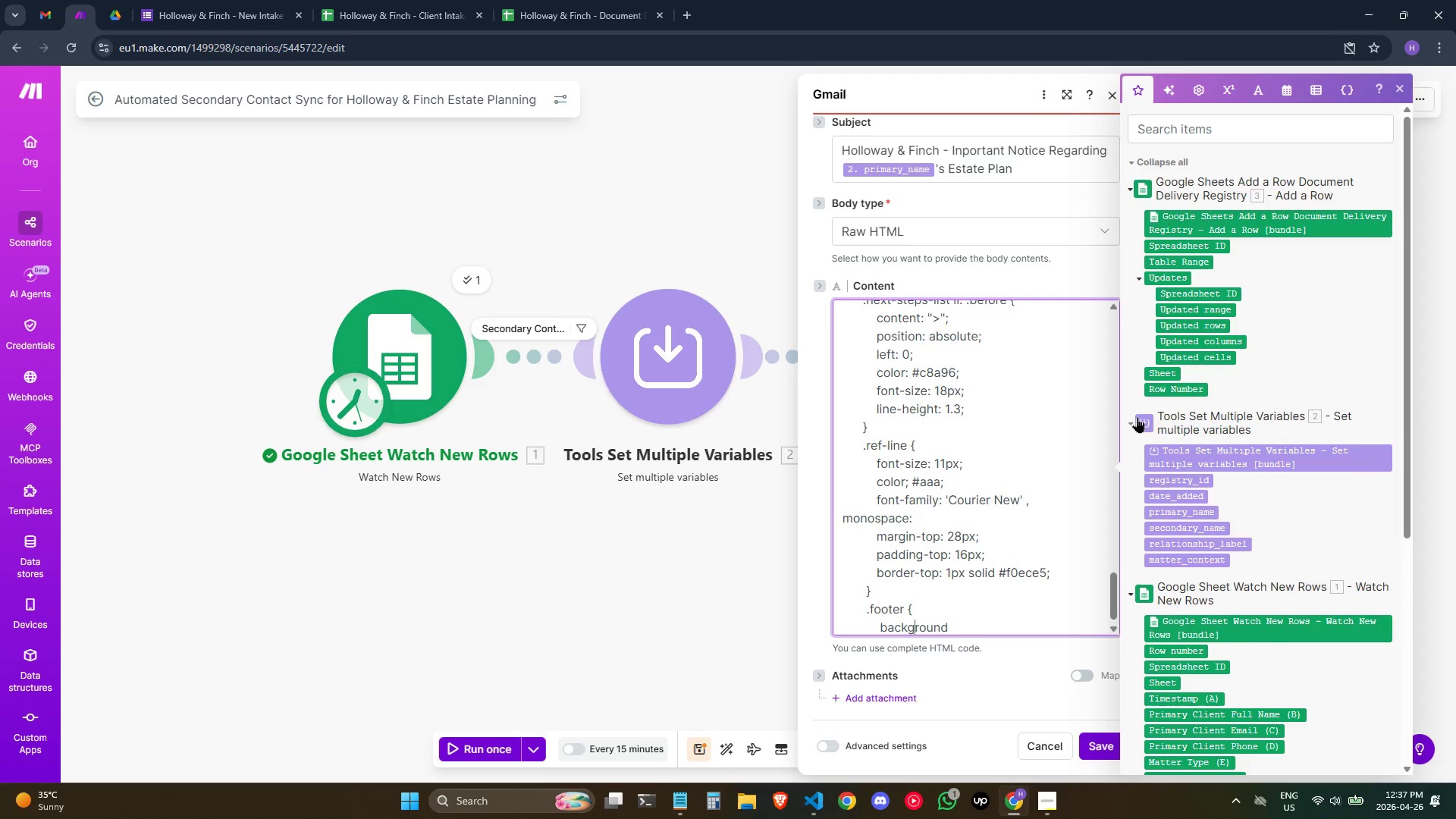 
key(ArrowLeft)
 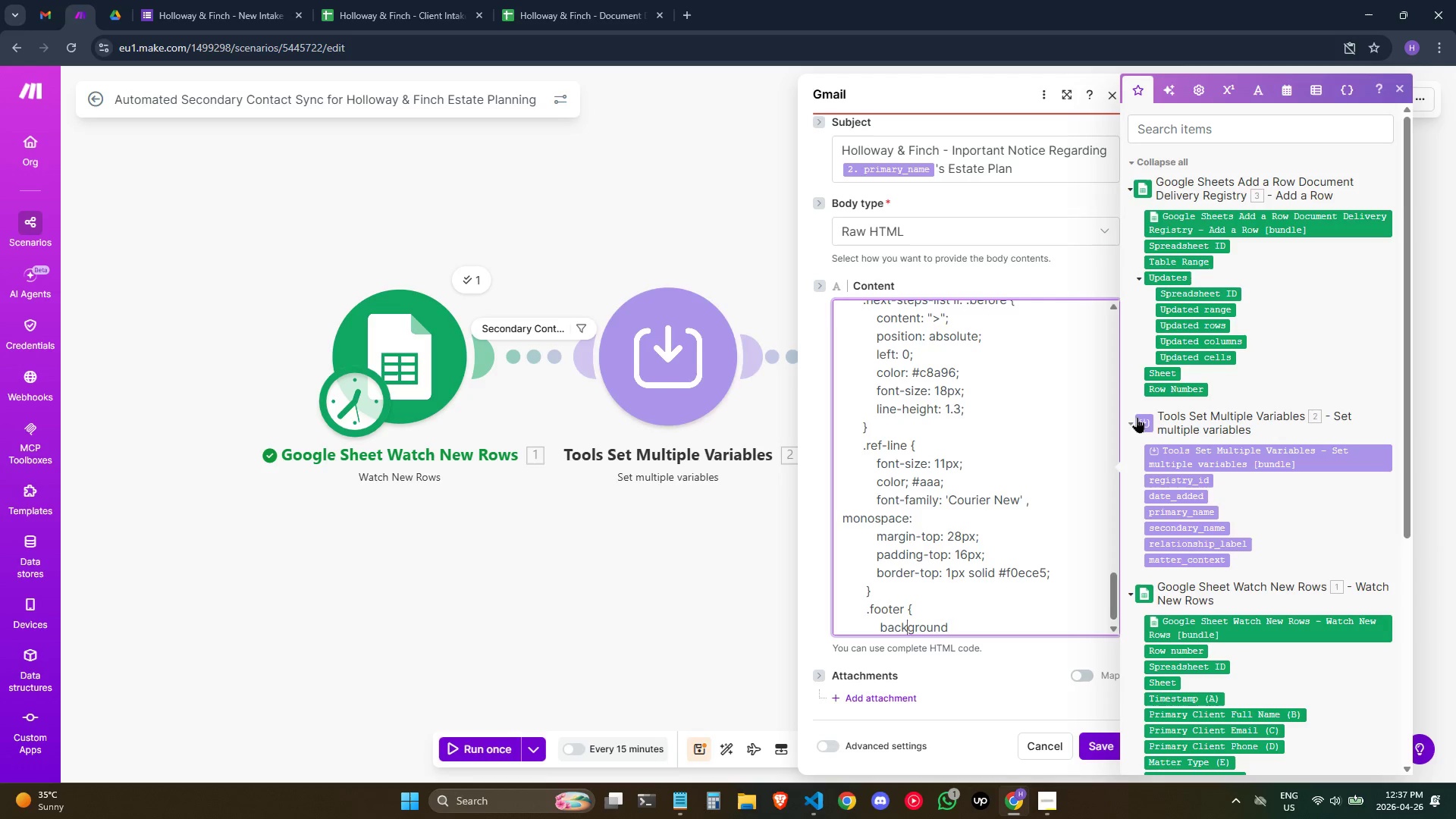 
key(ArrowLeft)
 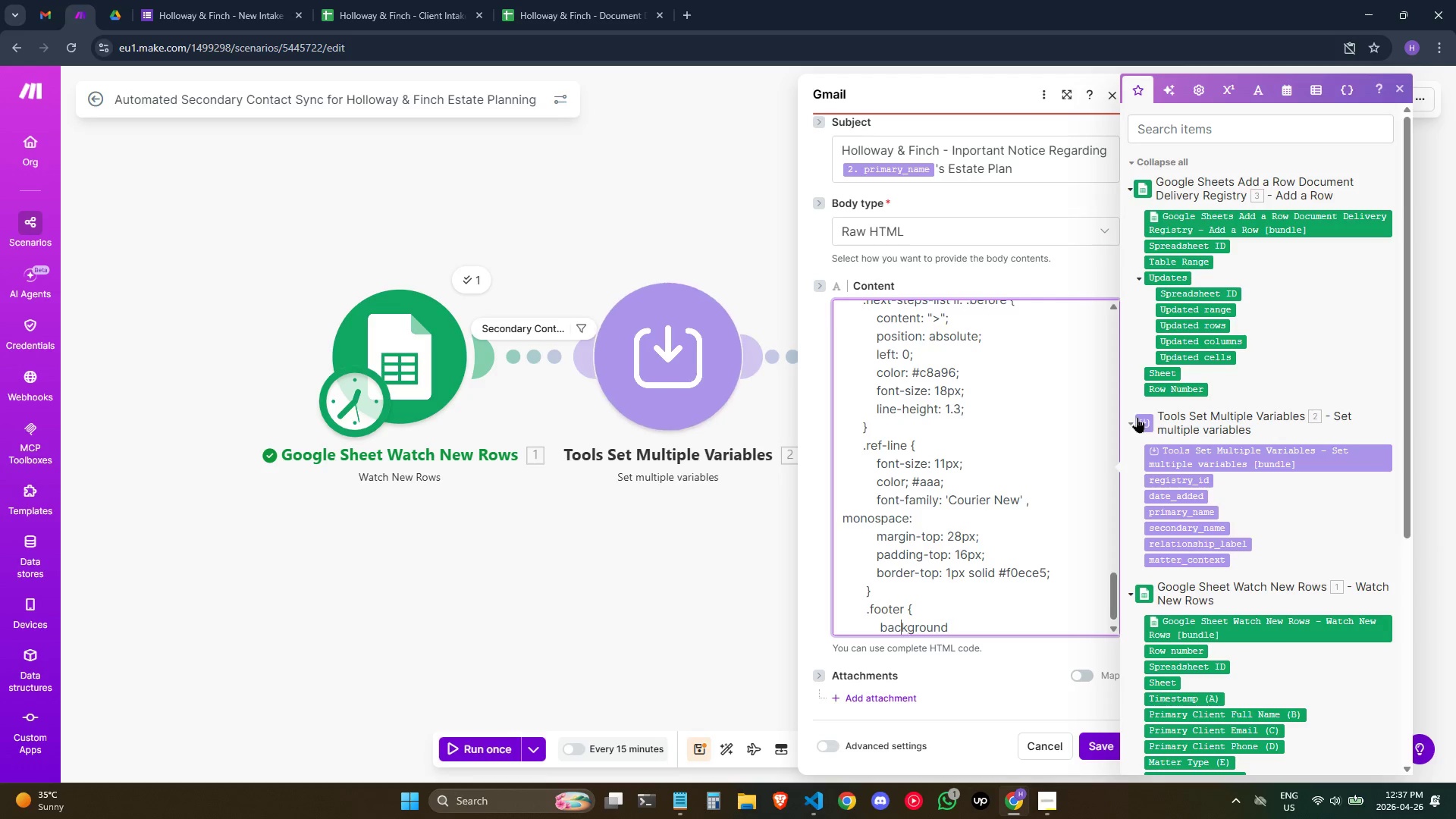 
key(ArrowLeft)
 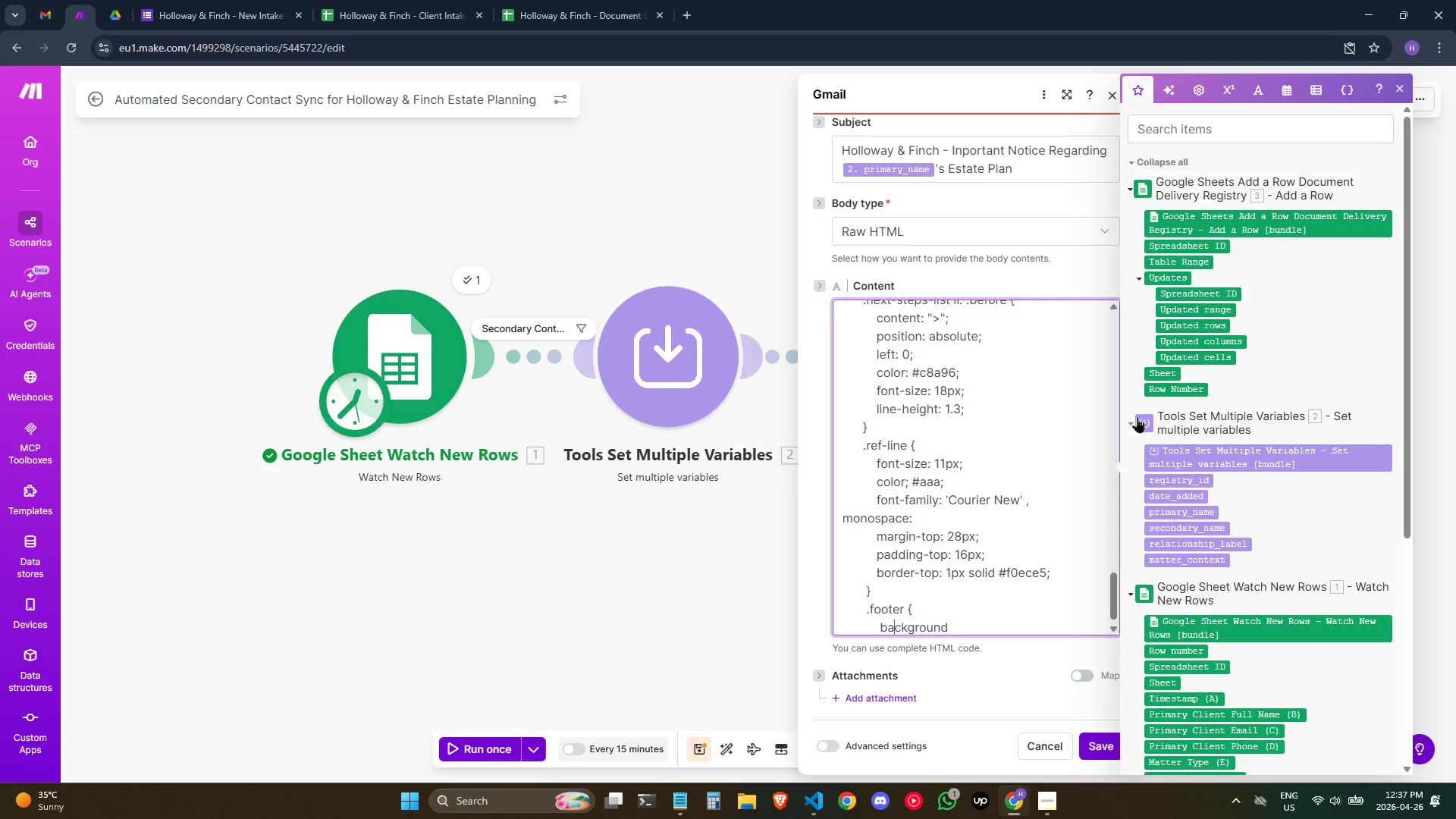 
key(ArrowLeft)
 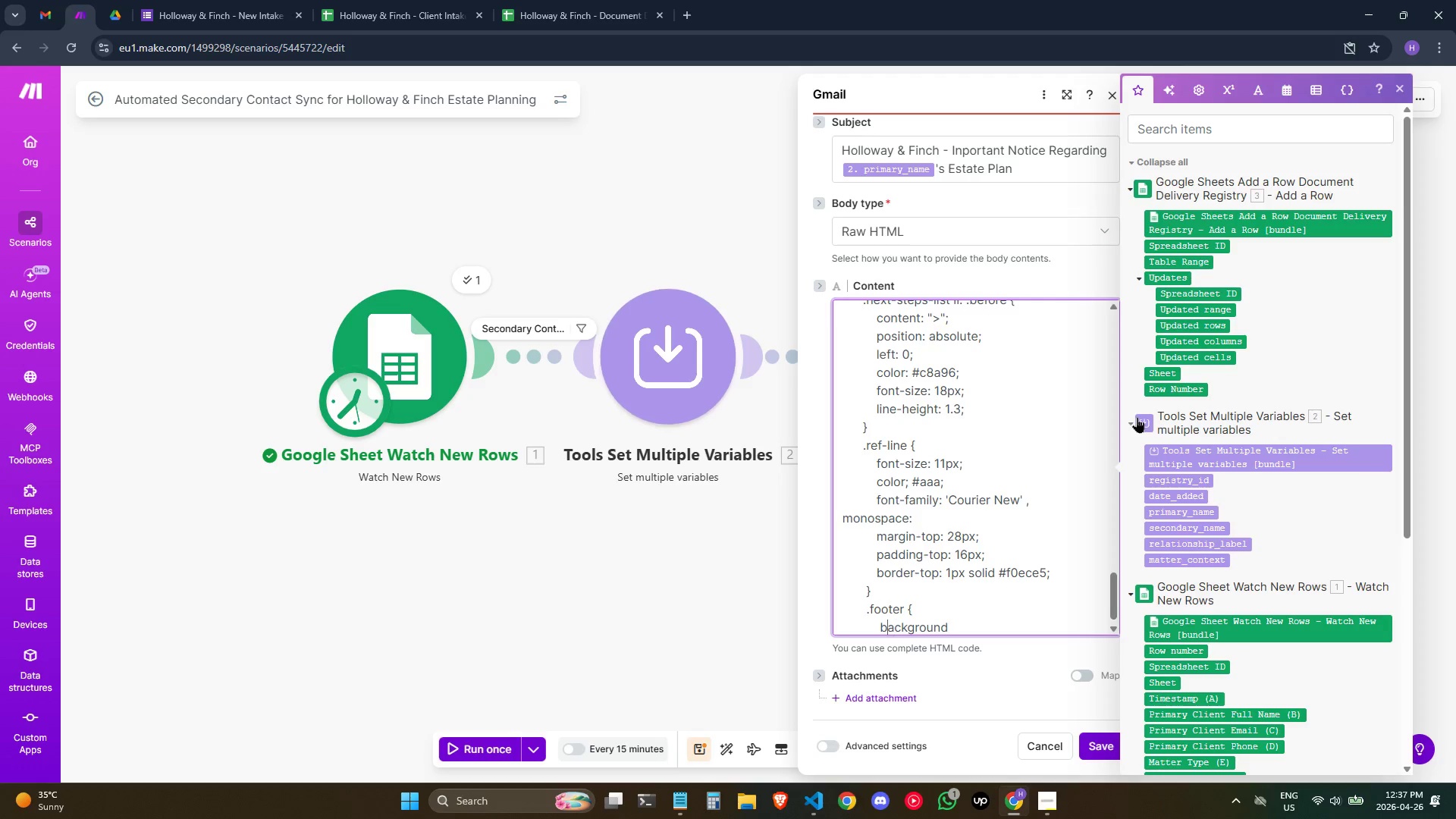 
key(ArrowLeft)
 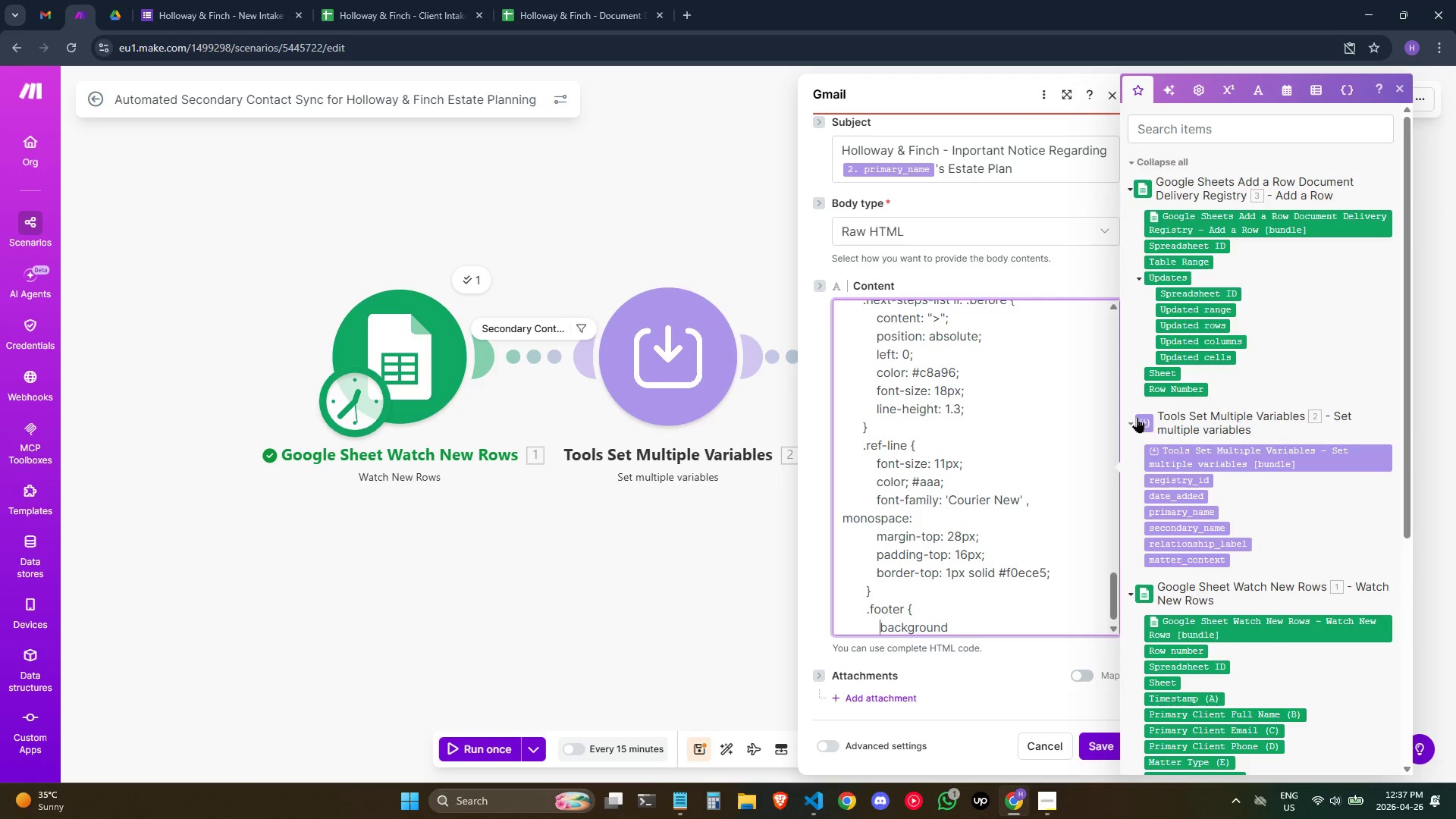 
key(Shift+ShiftRight)
 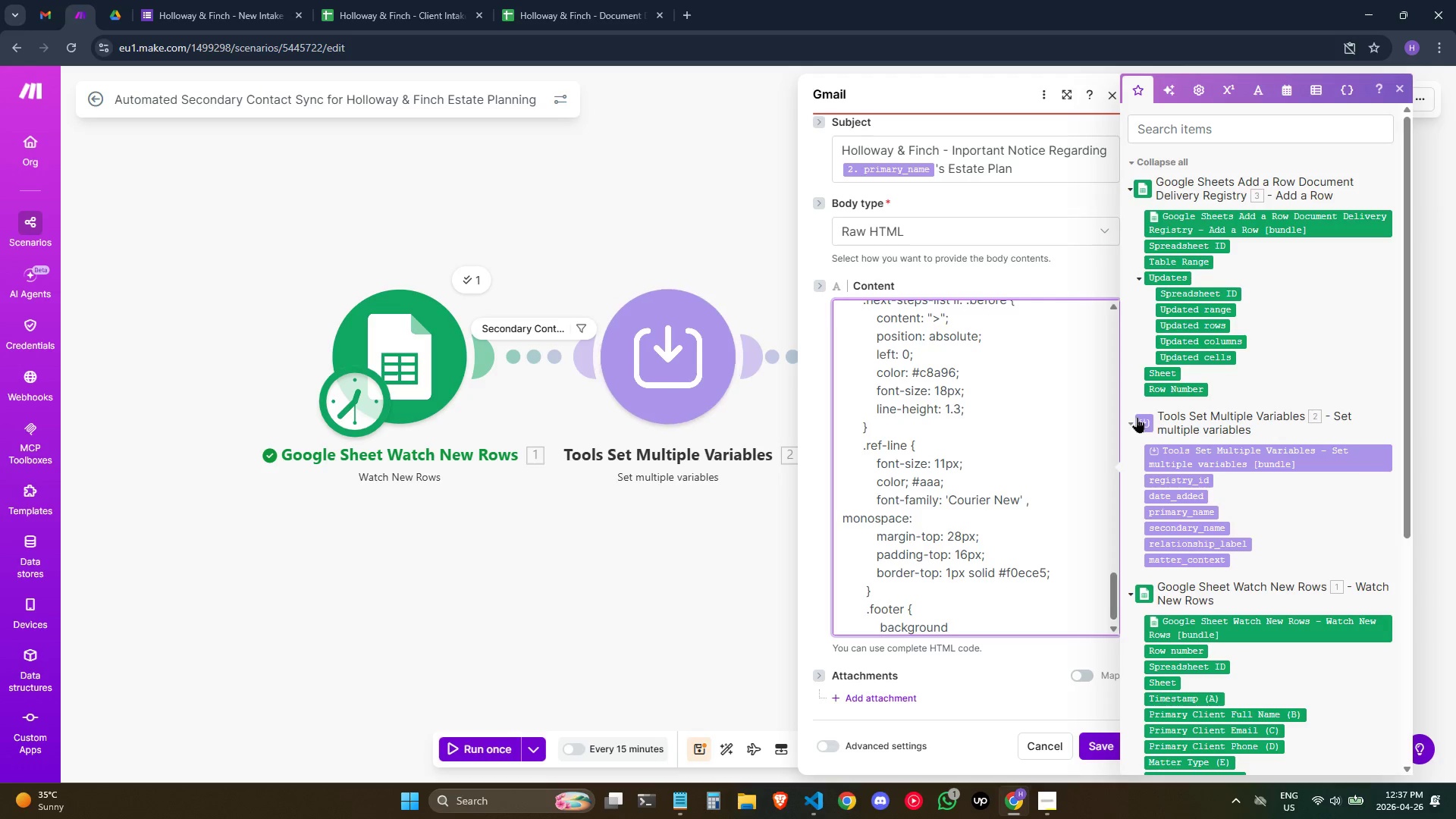 
key(ArrowUp)
 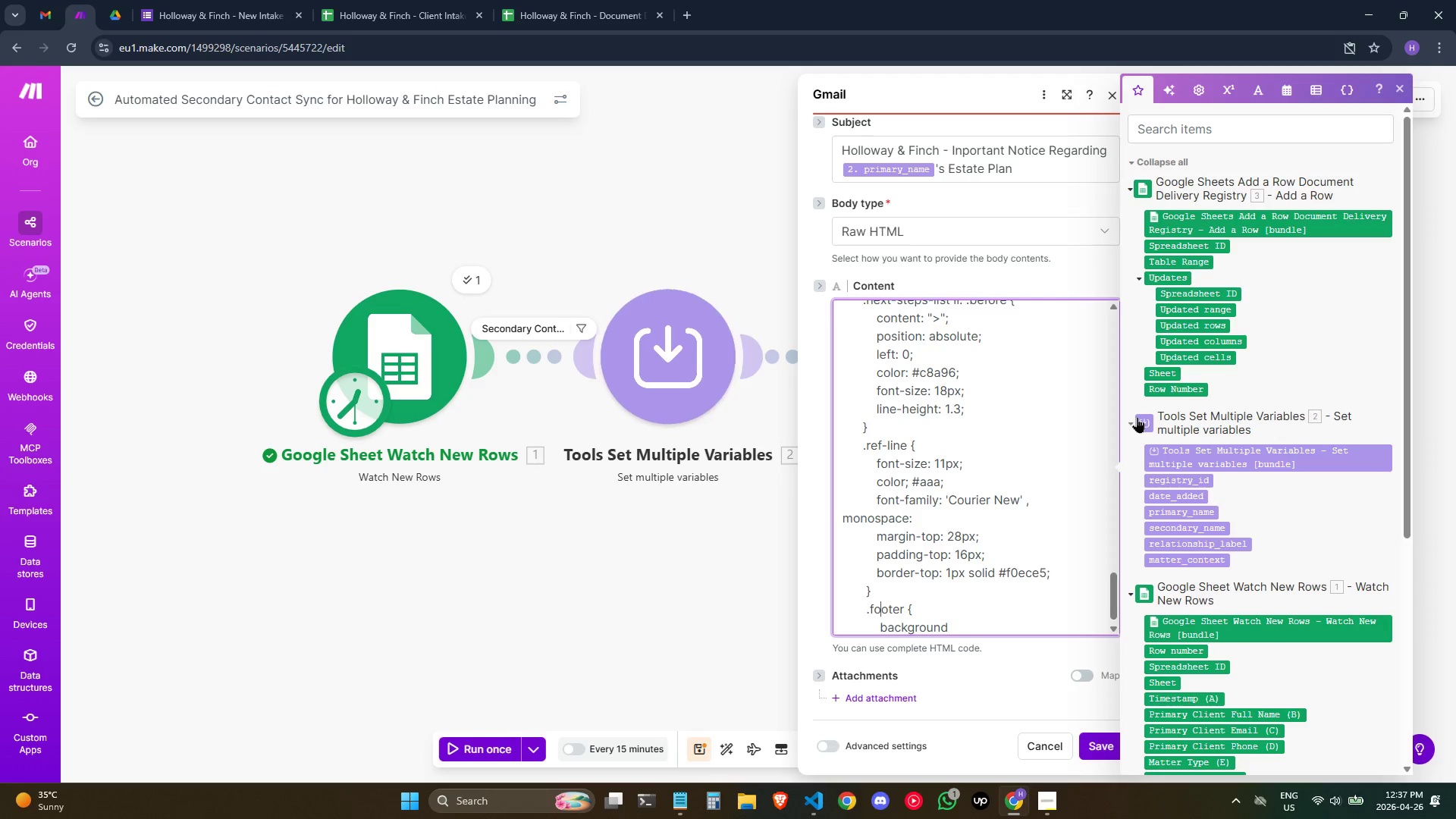 
key(ArrowUp)
 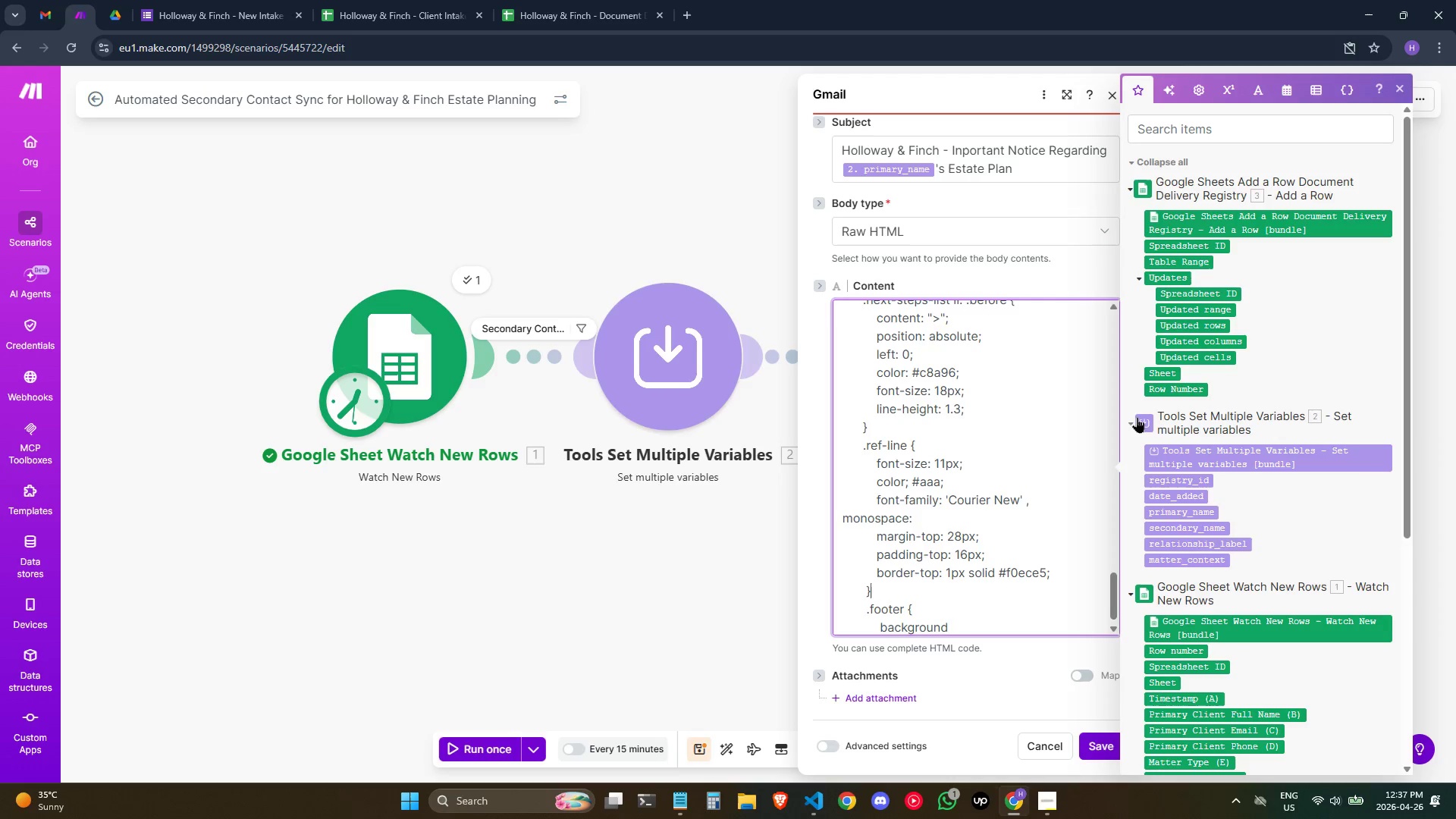 
key(ArrowUp)
 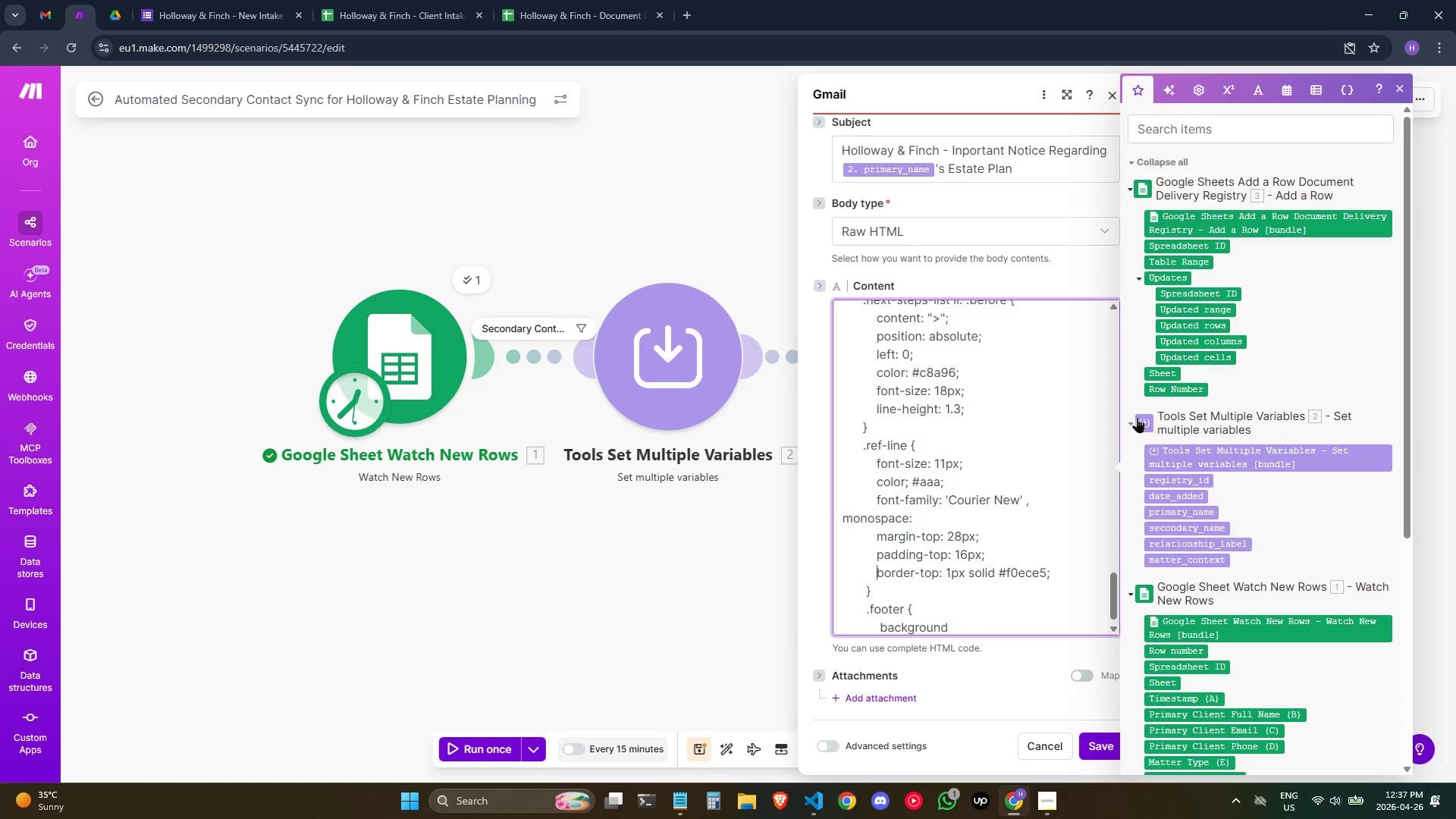 
key(ArrowDown)
 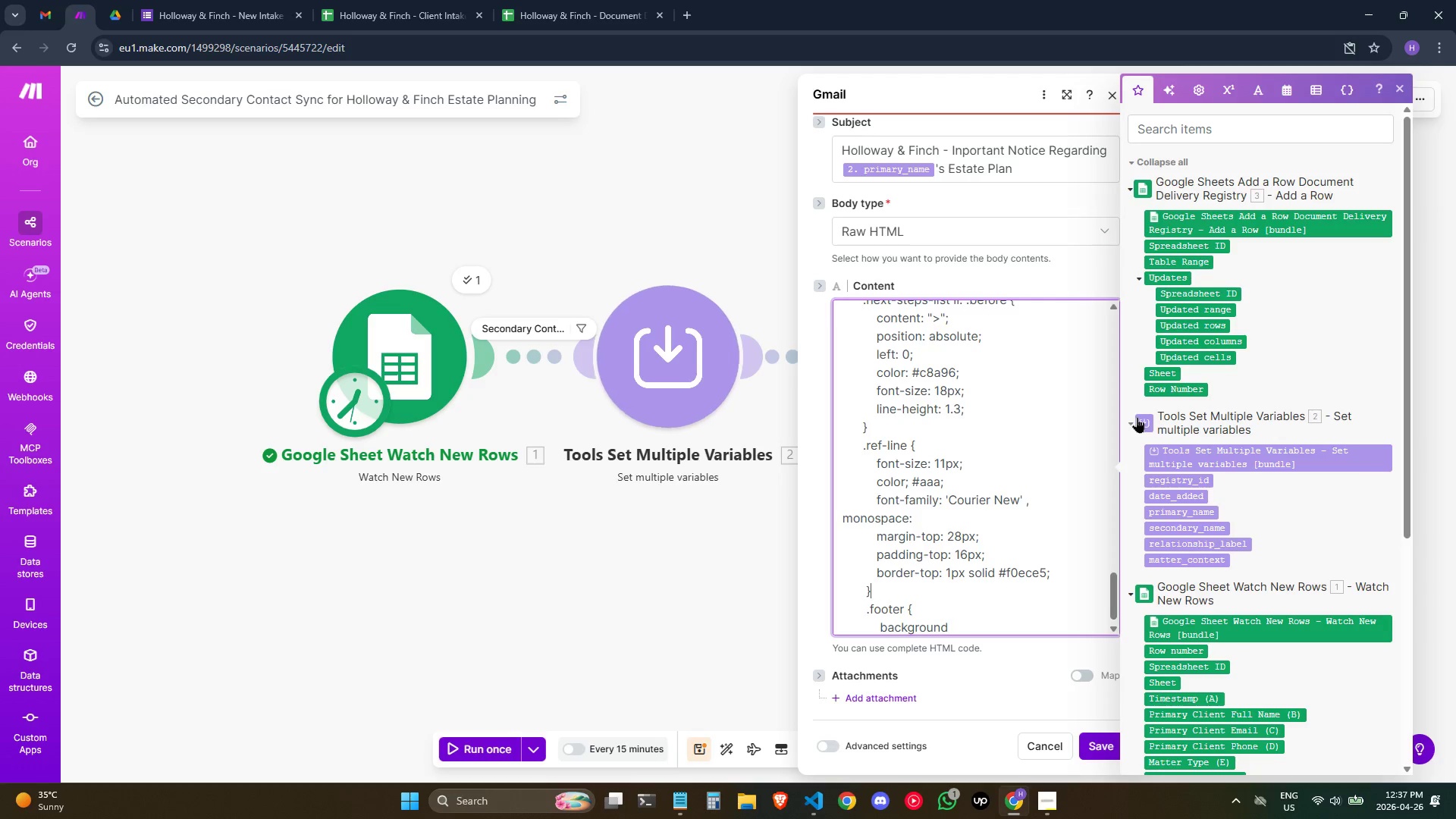 
key(ArrowDown)
 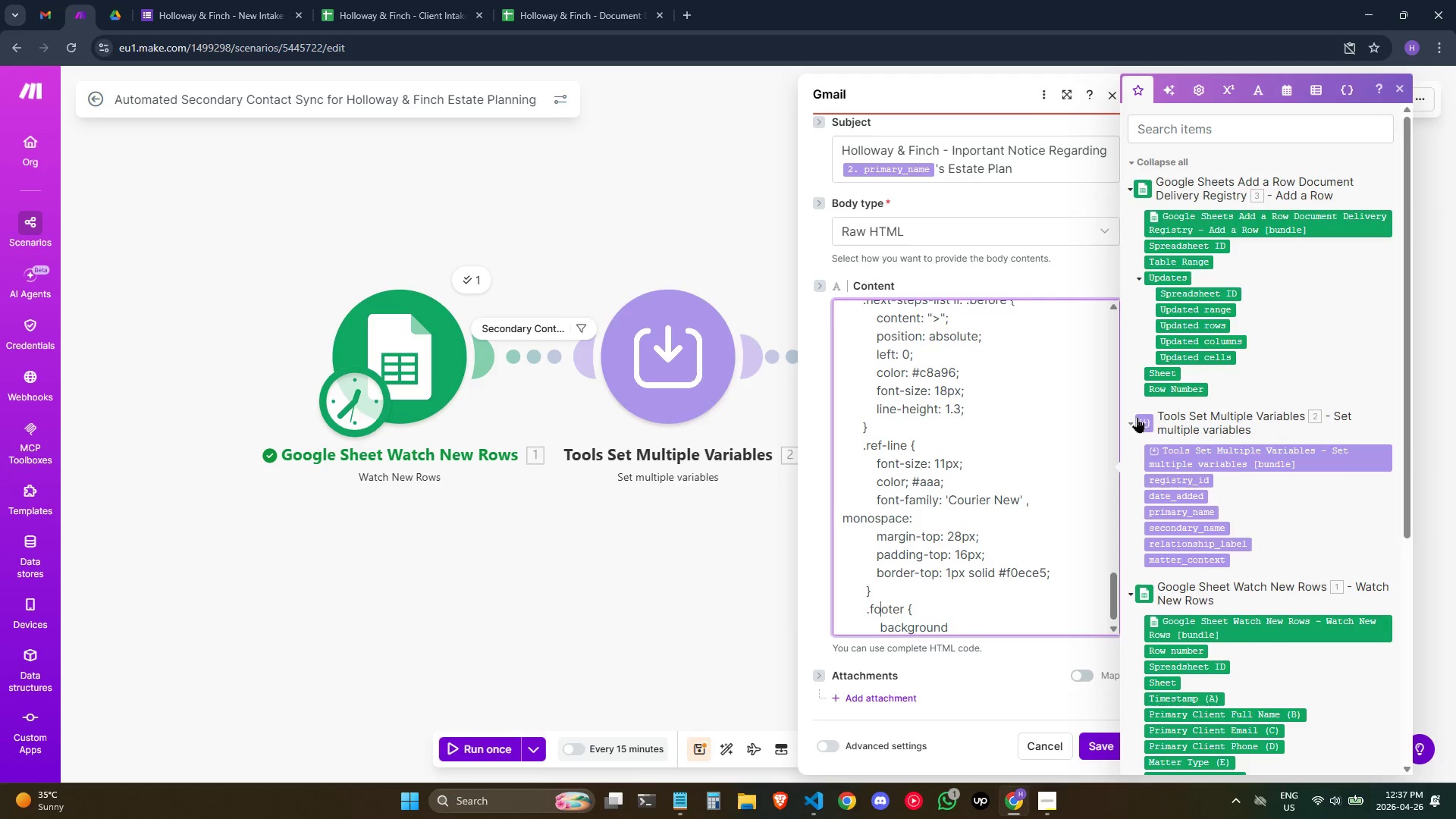 
key(ArrowDown)
 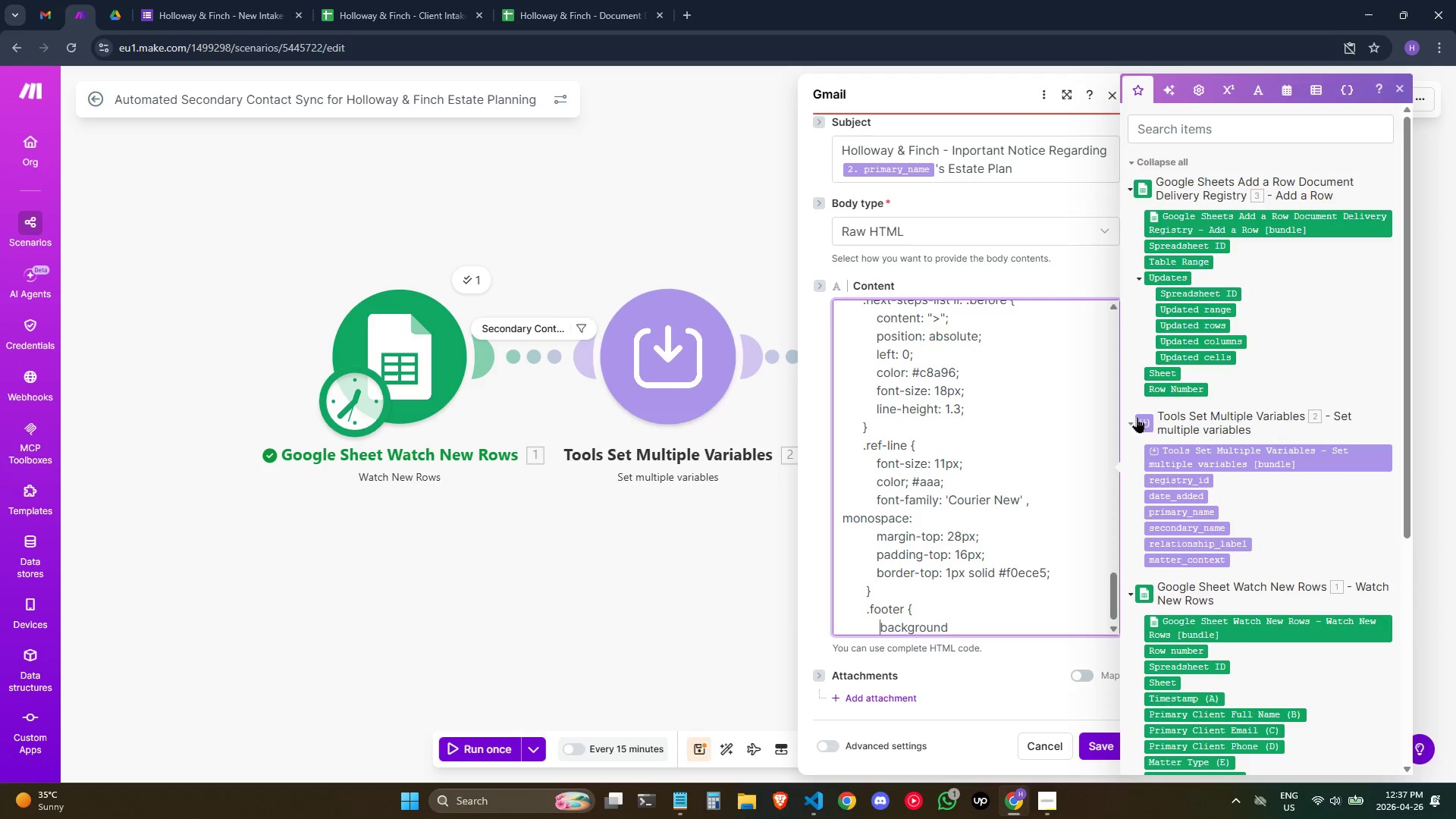 
hold_key(key=ArrowRight, duration=0.75)
 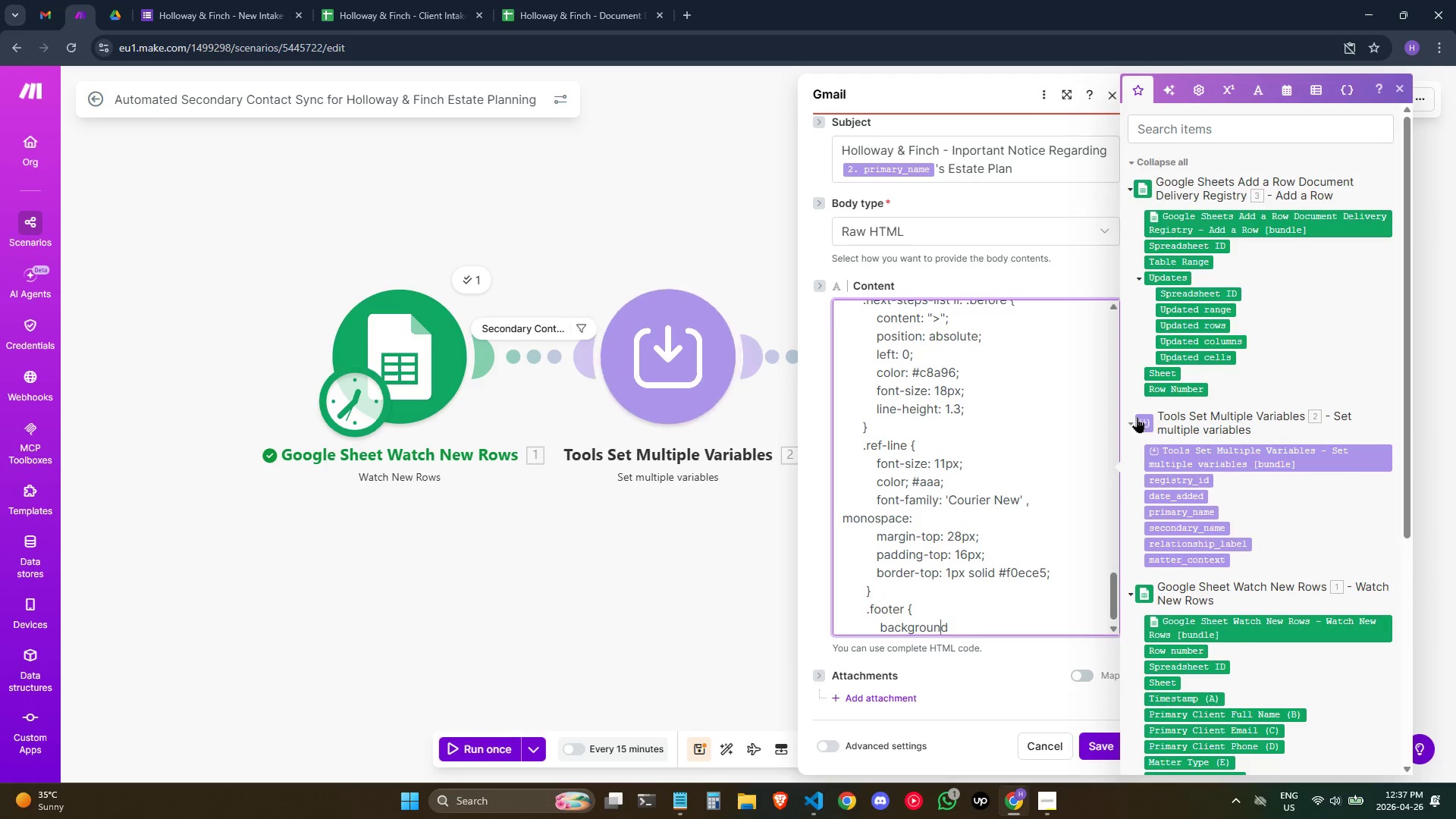 
key(ArrowRight)
 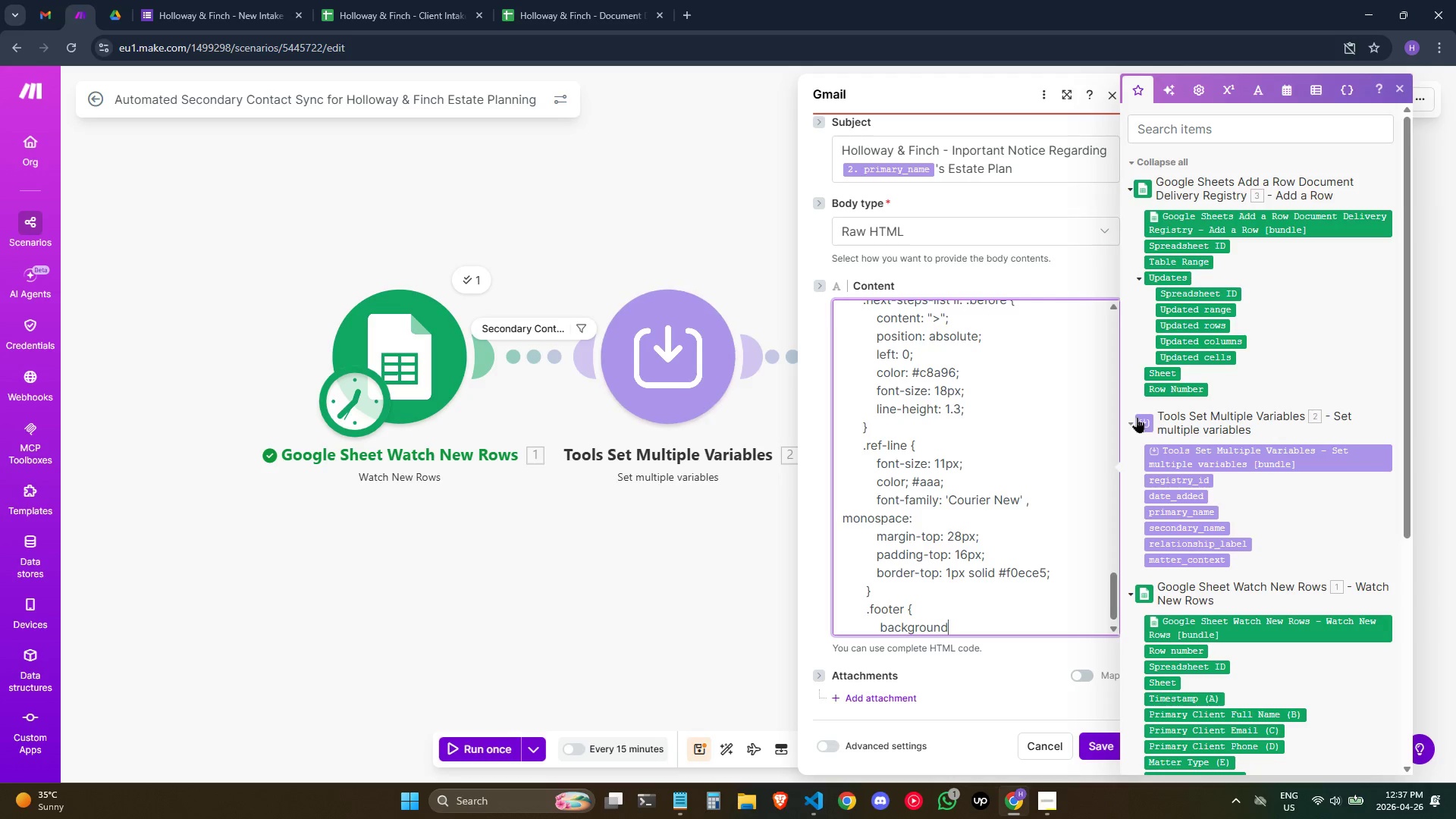 
key(Space)
 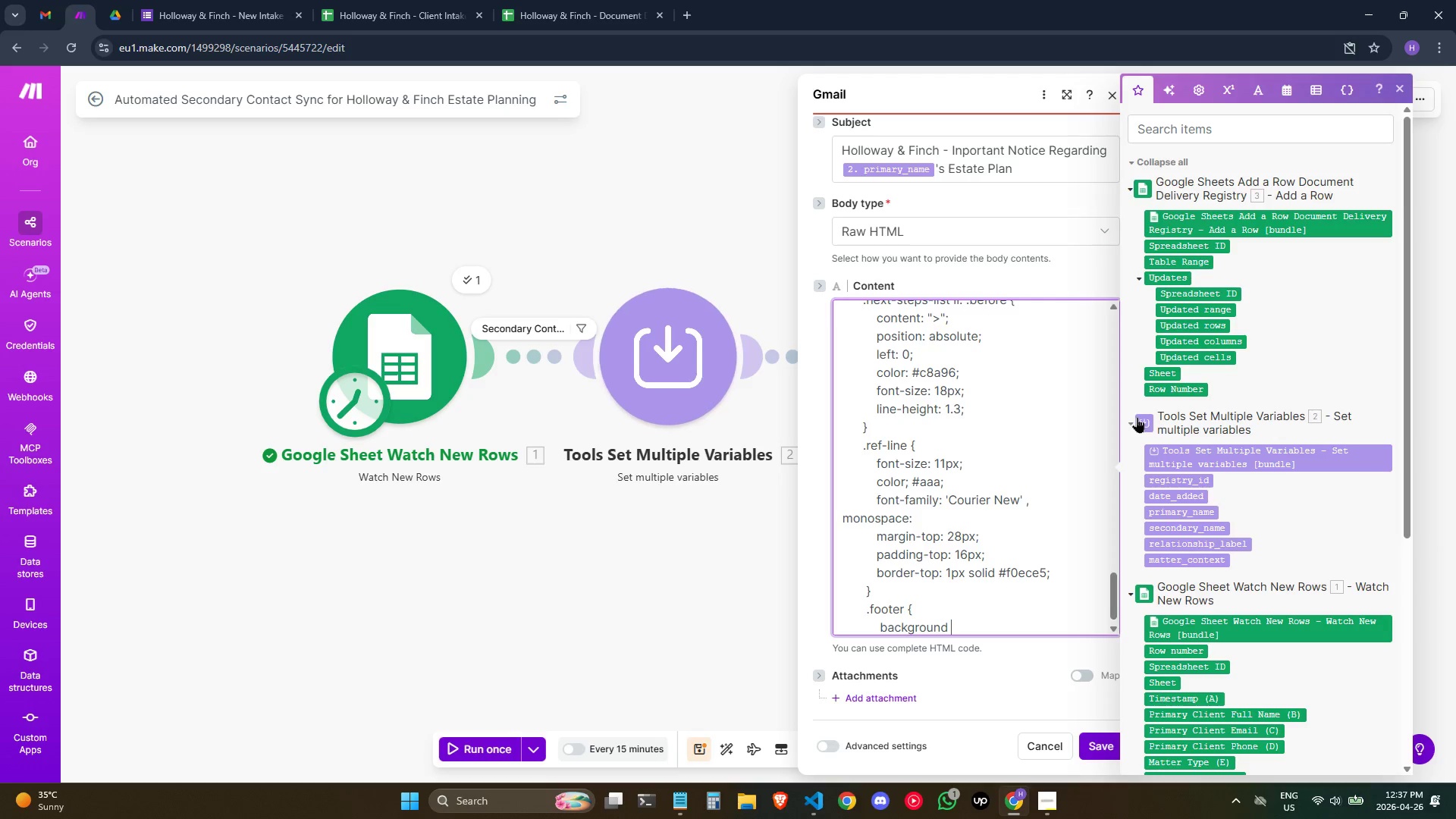 
key(Backspace)
 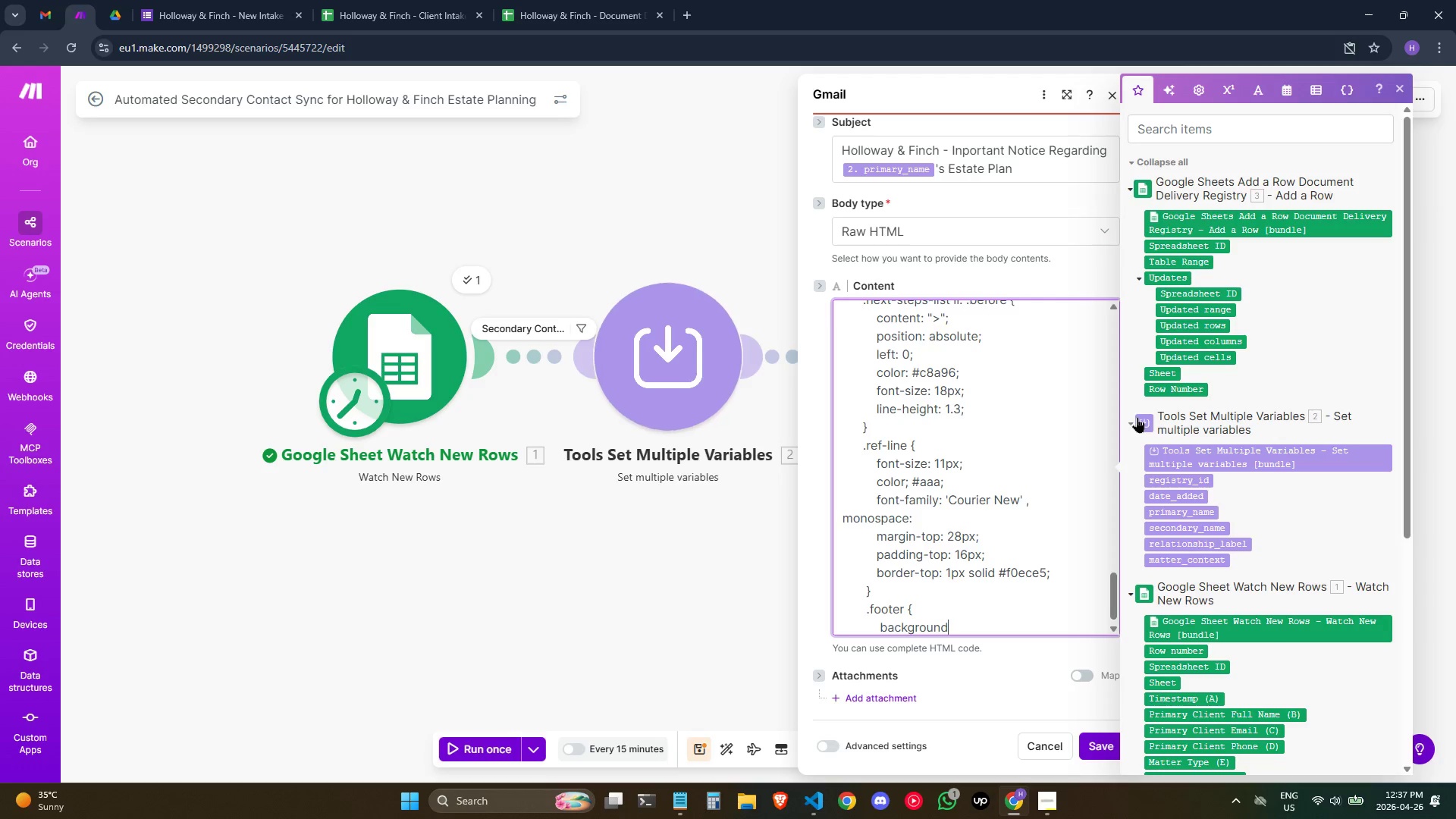 
key(Shift+ShiftRight)
 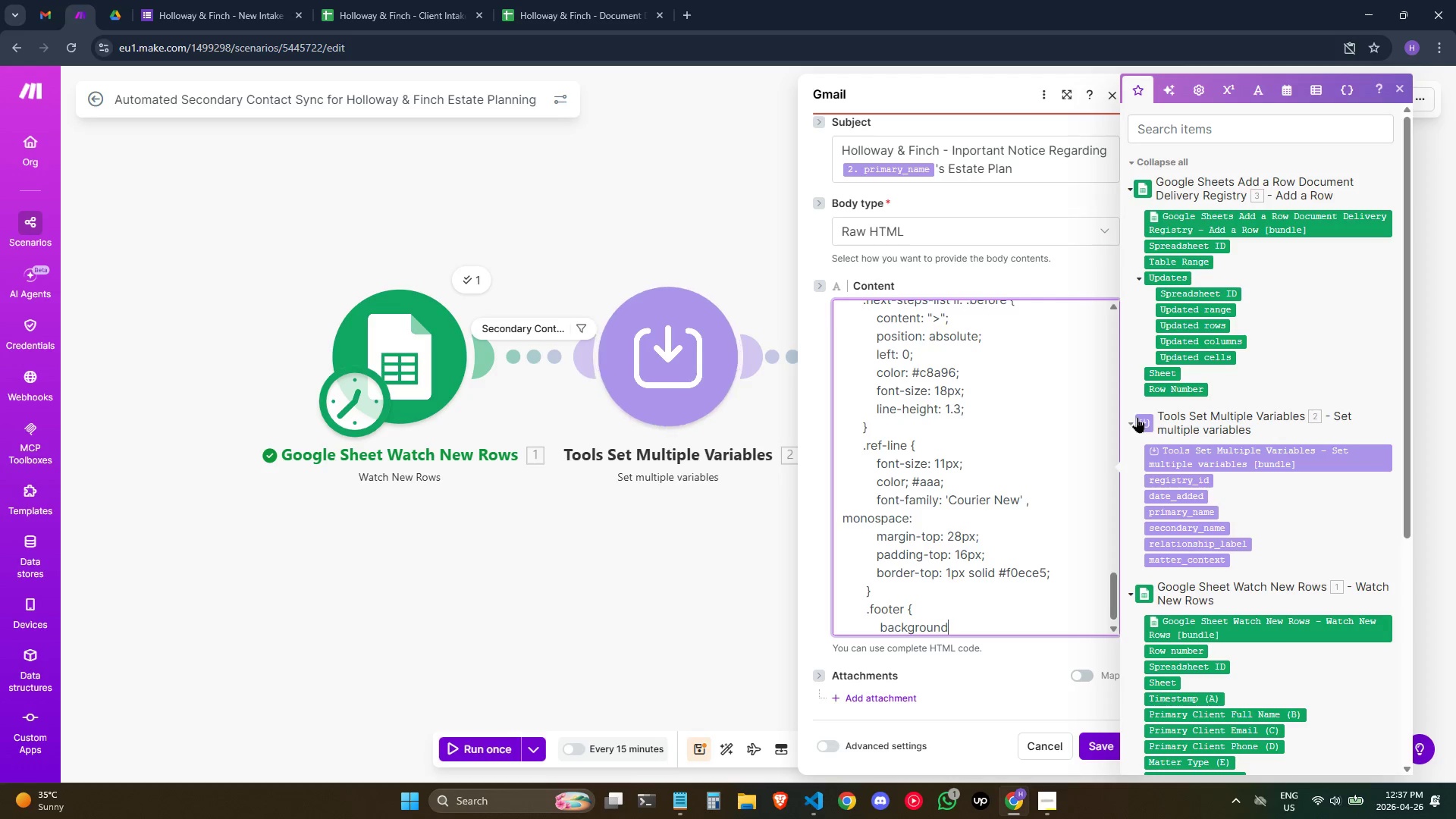 
key(Shift+Semicolon)
 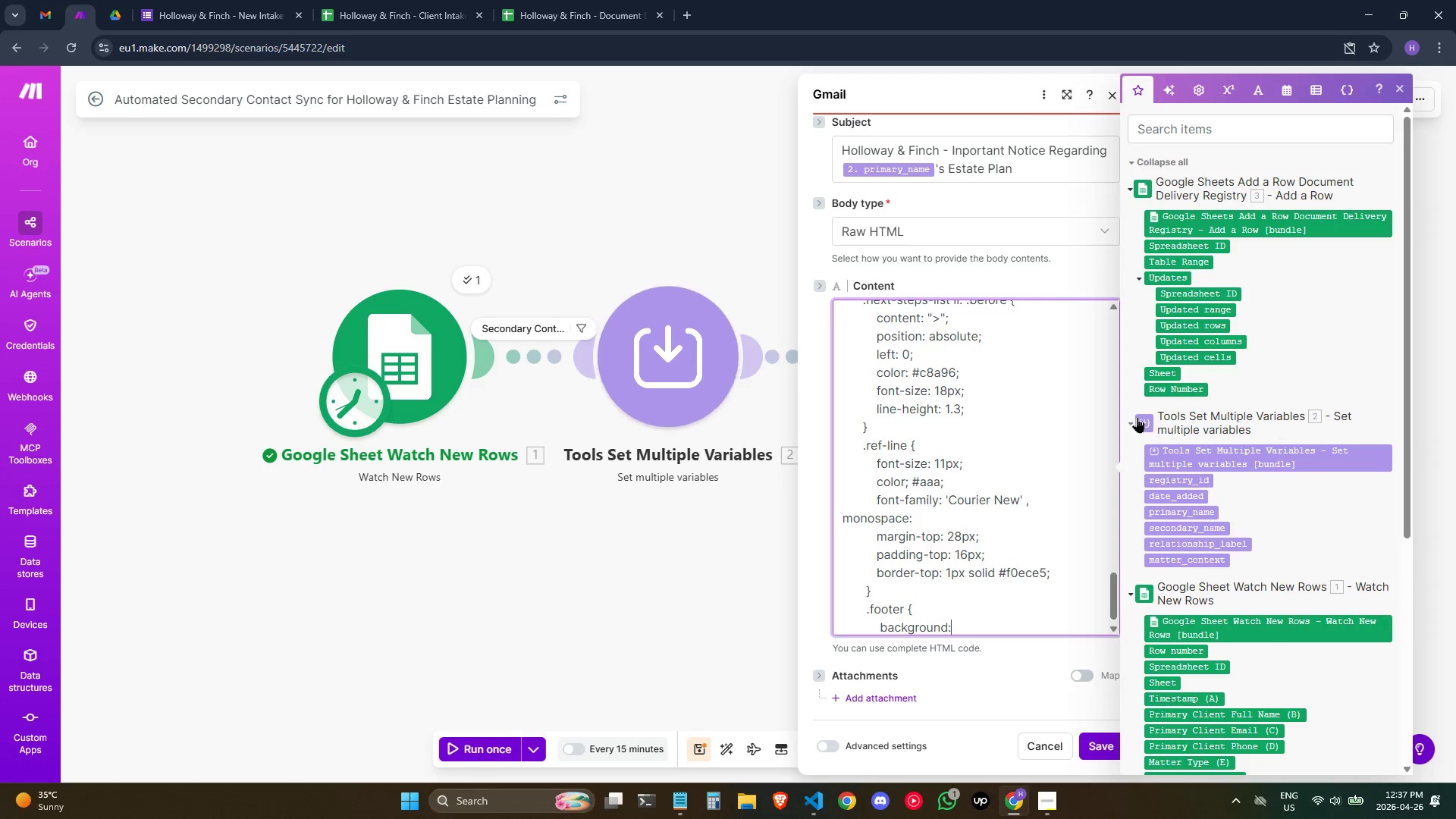 
key(Space)
 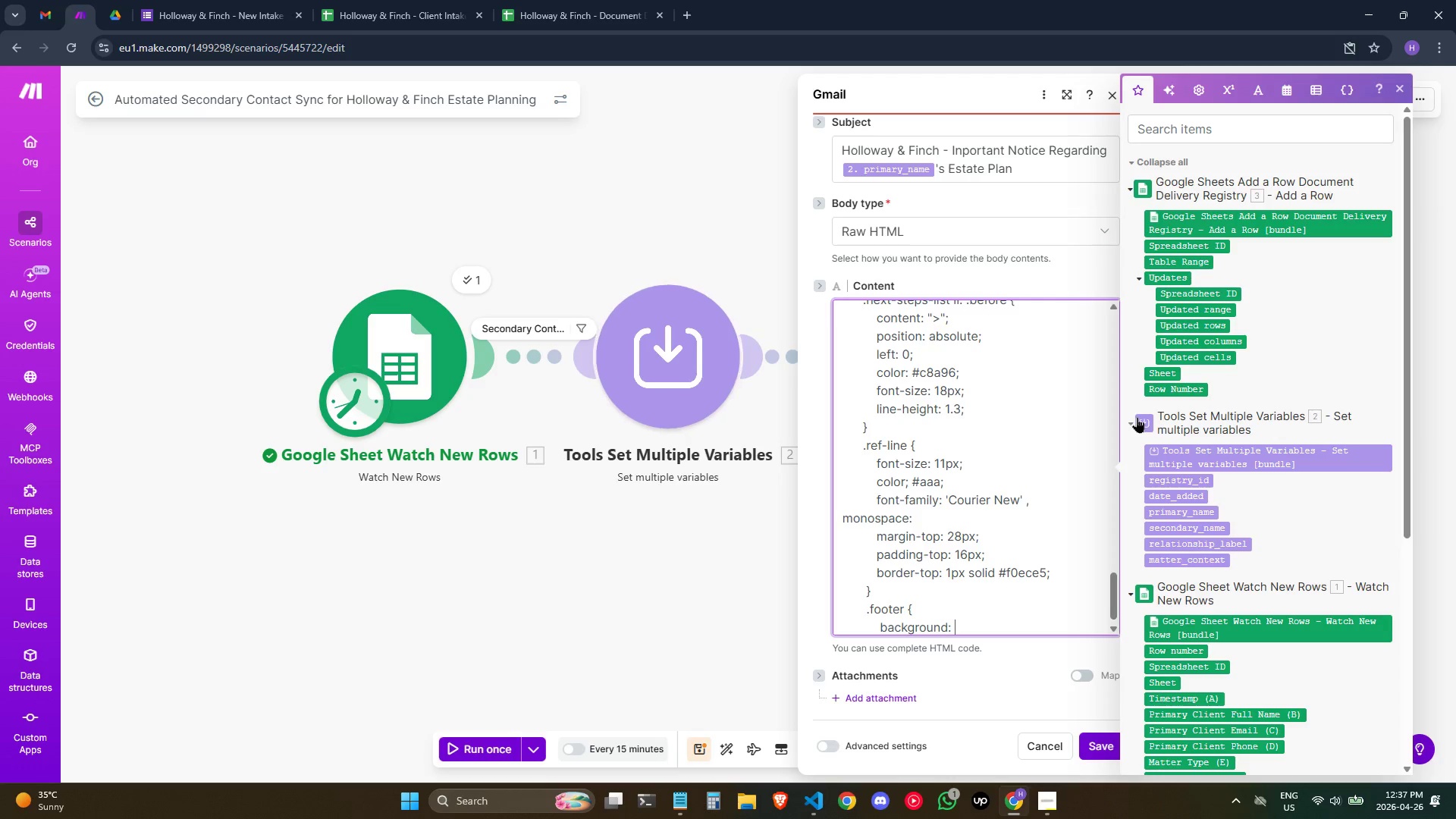 
key(Shift+3)
 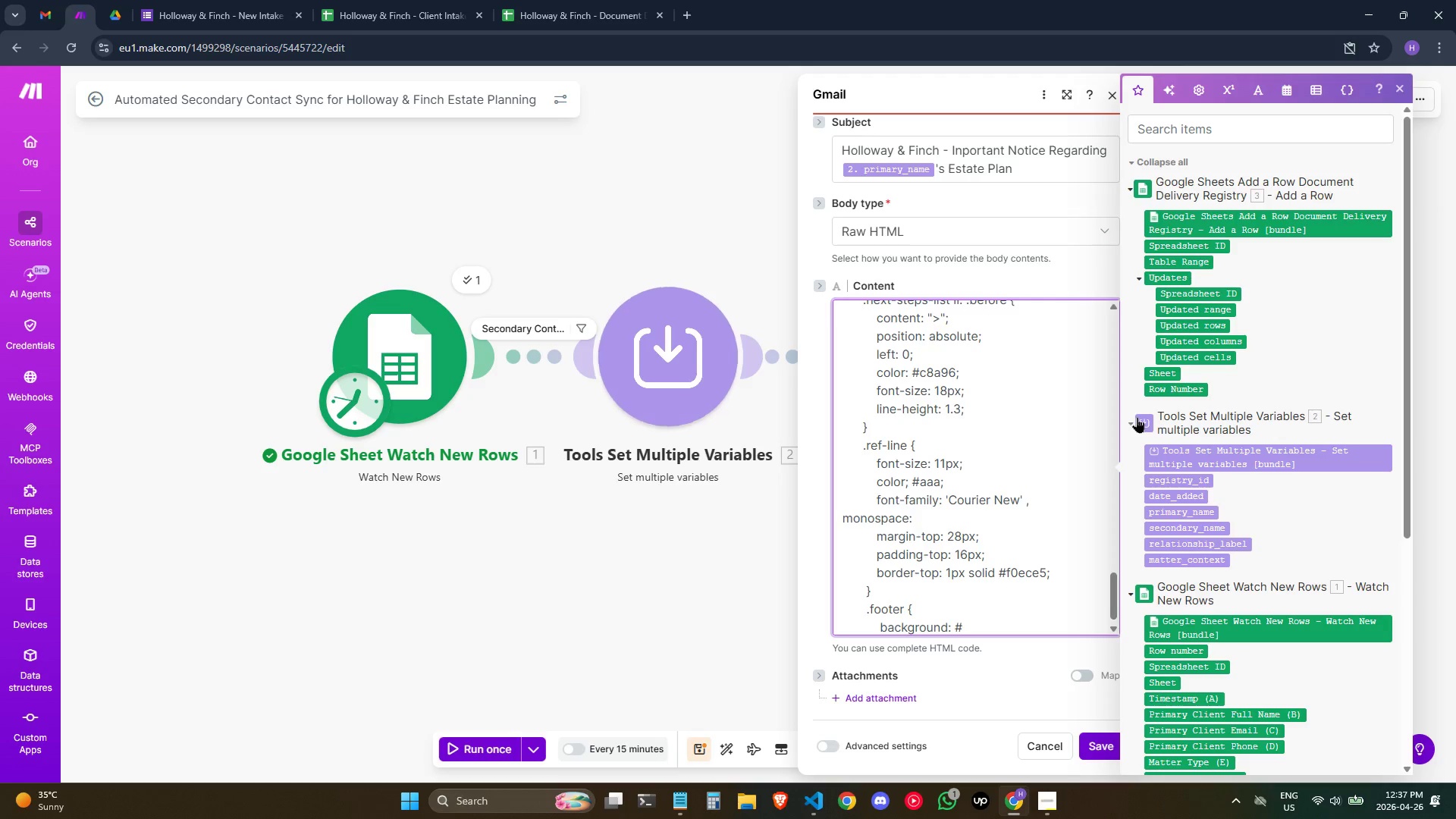 
wait(5.55)
 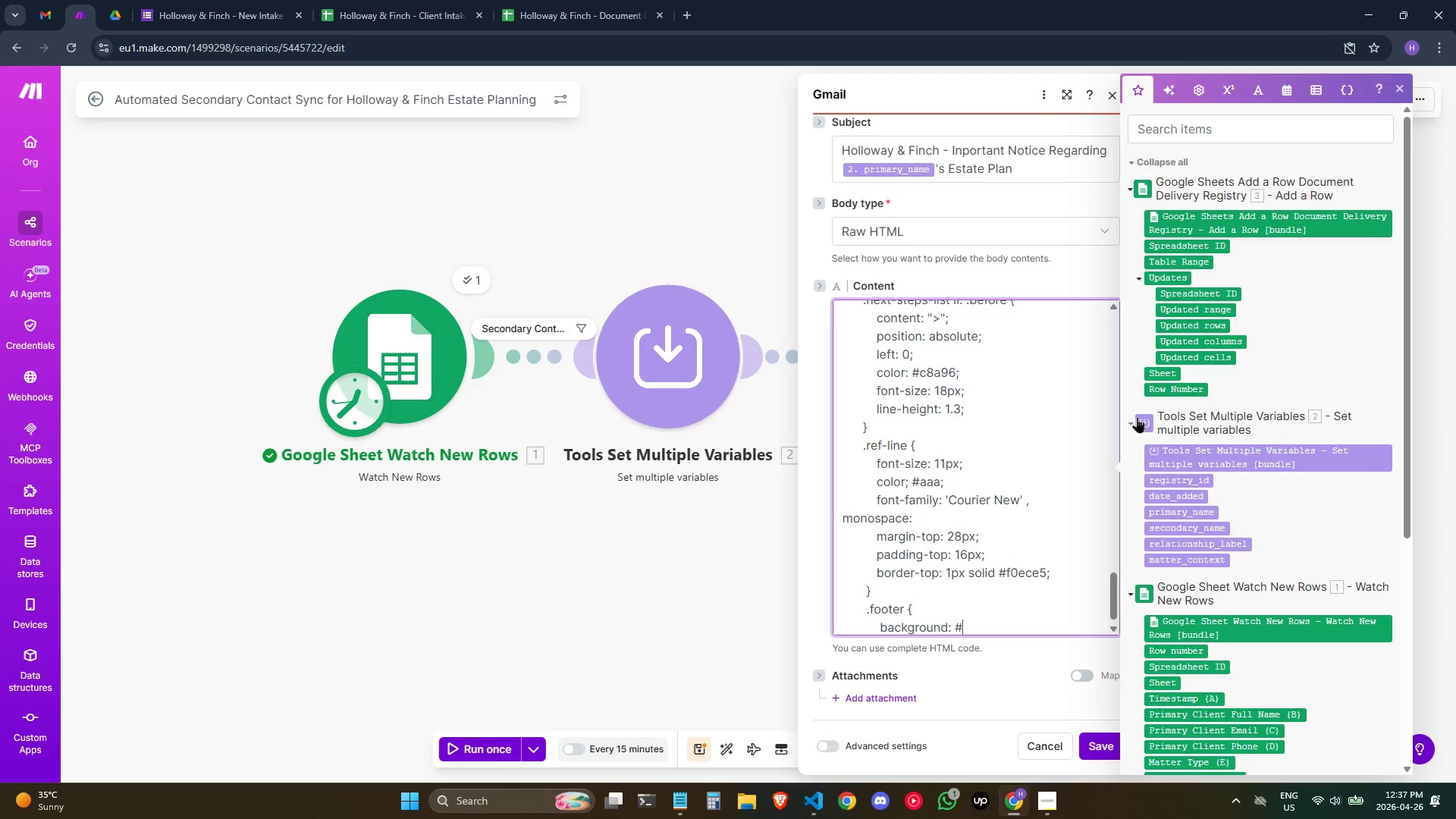 
type(f4f1)
 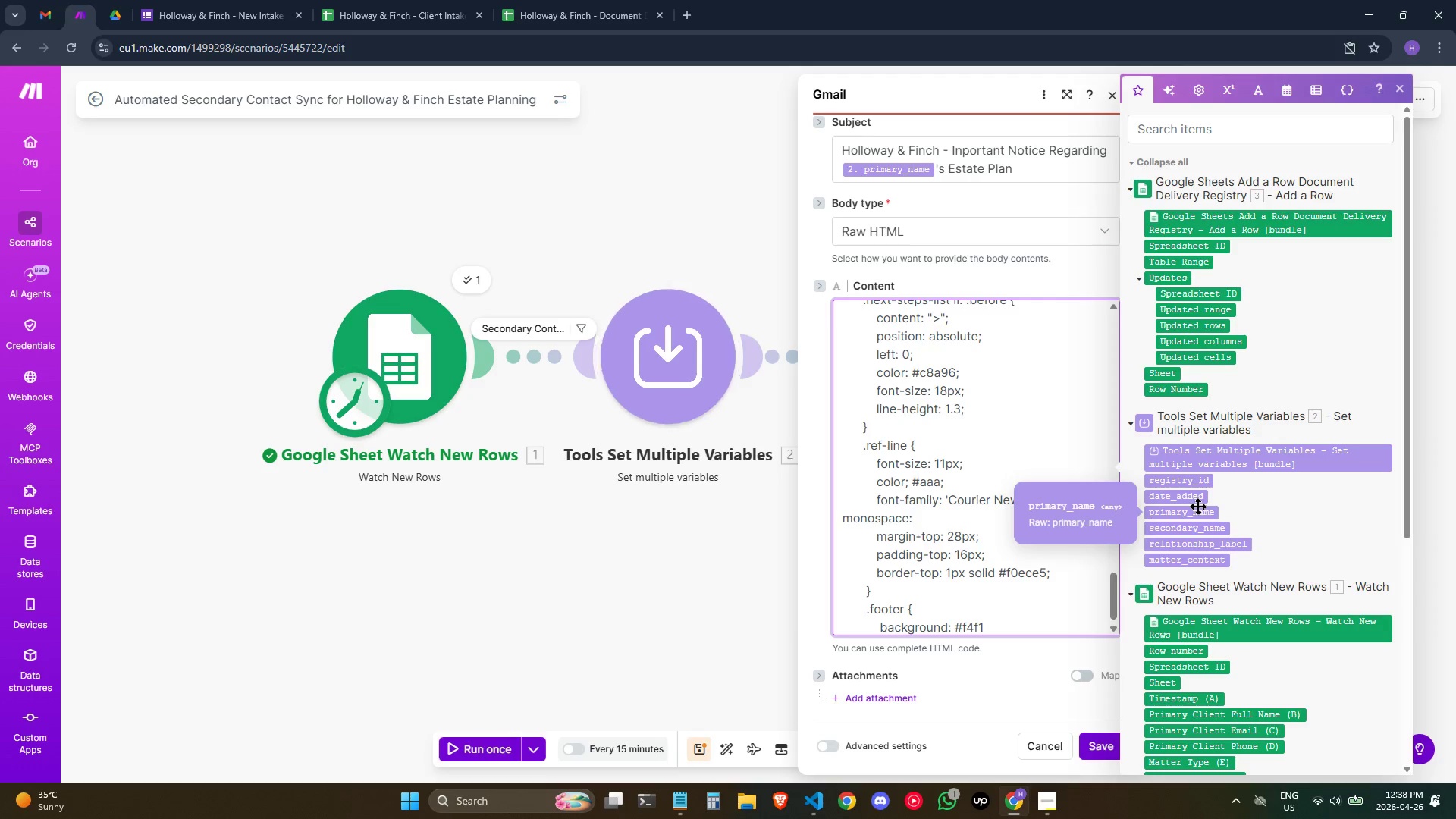 
wait(18.85)
 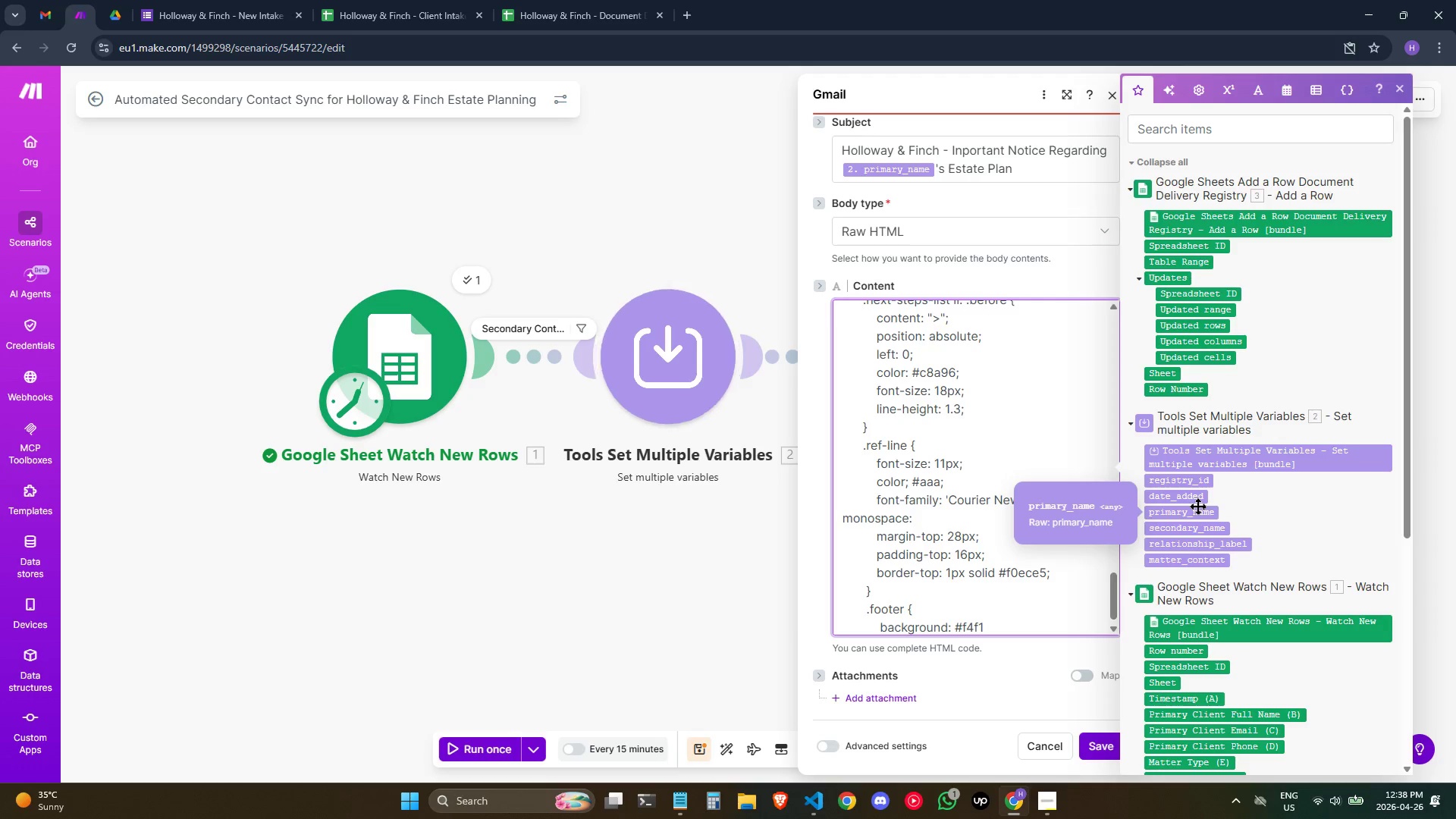 
mouse_move([1163, 700])
 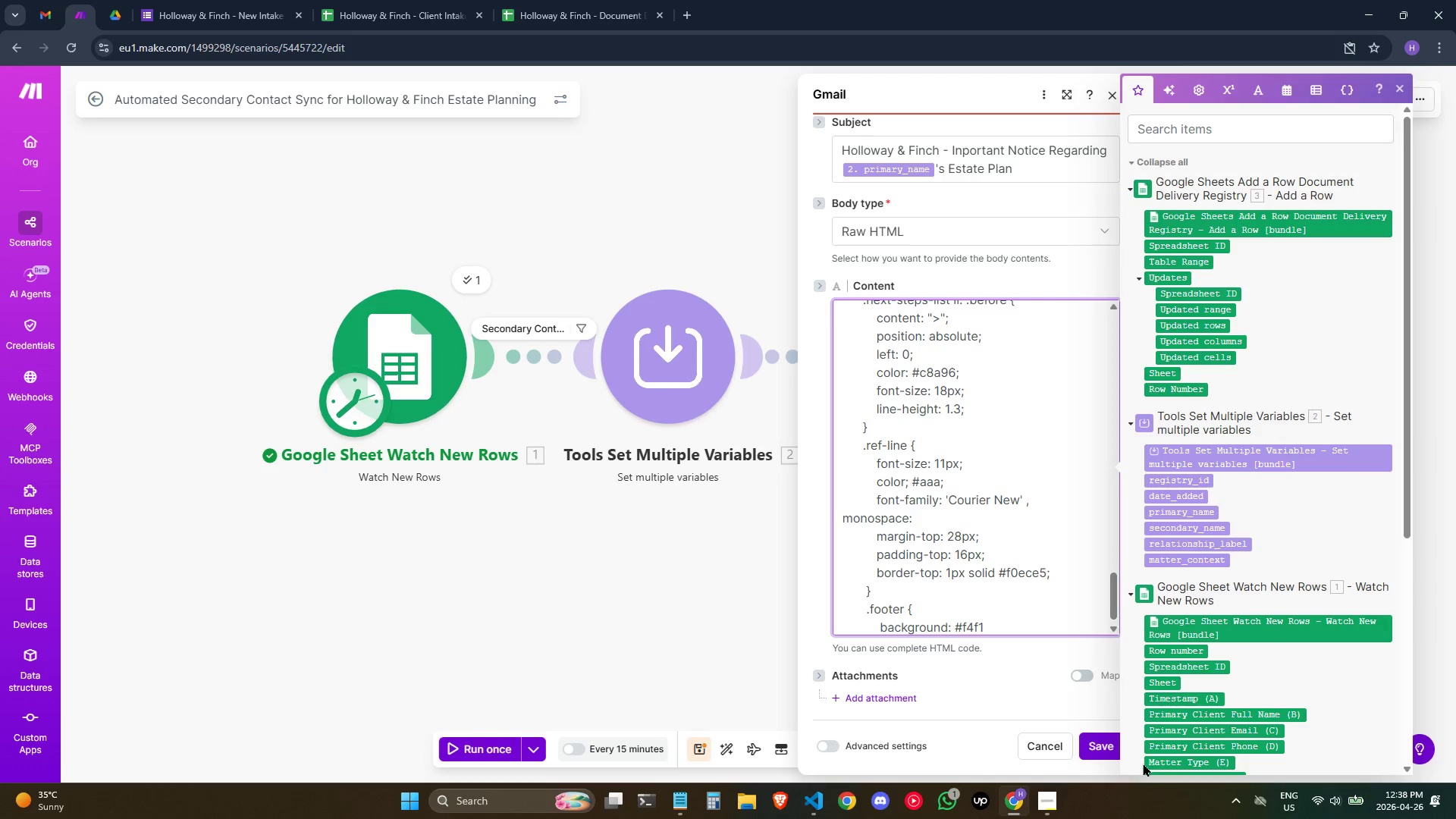 
mouse_move([1160, 745])
 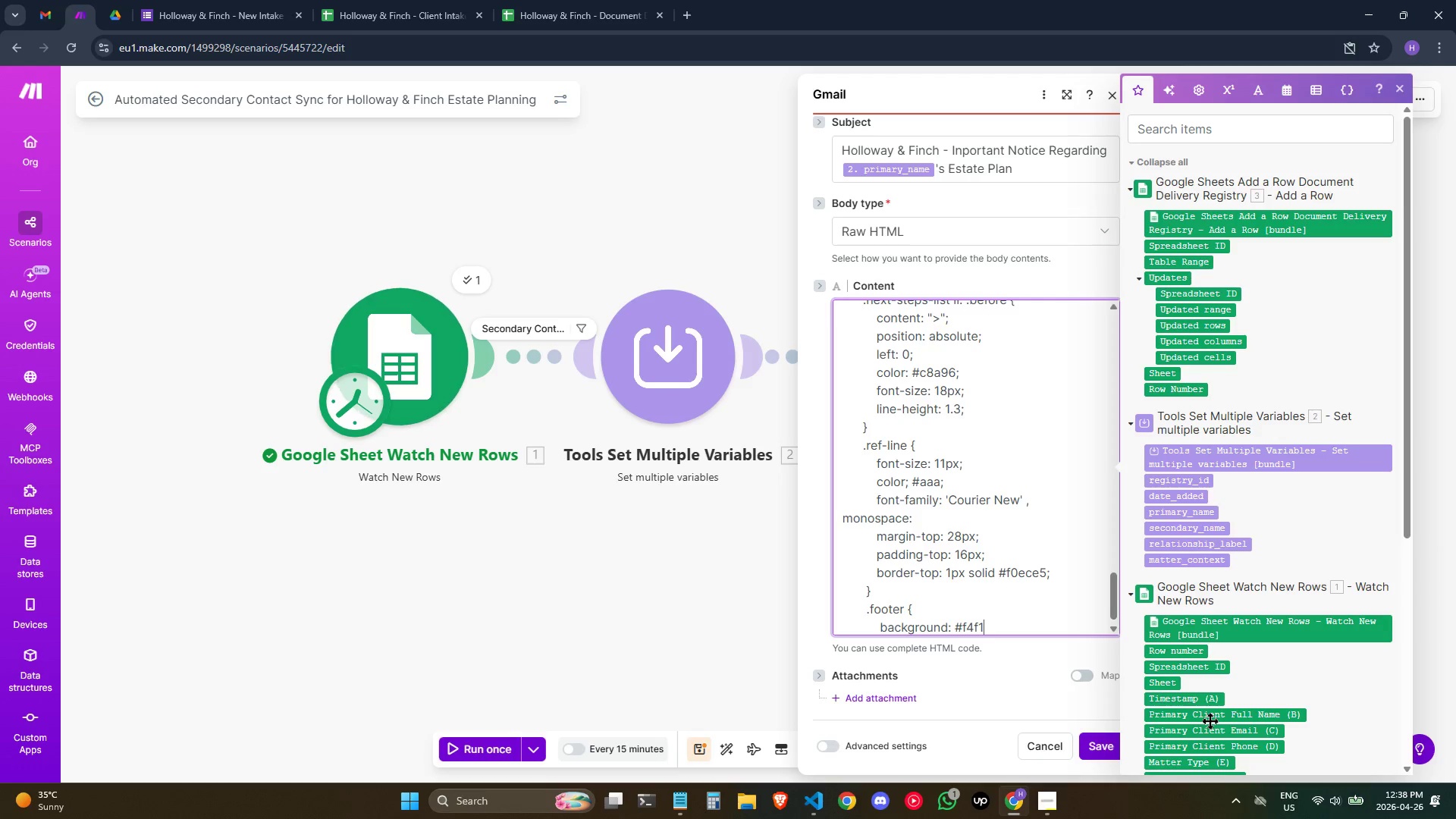 
type(ec;)
 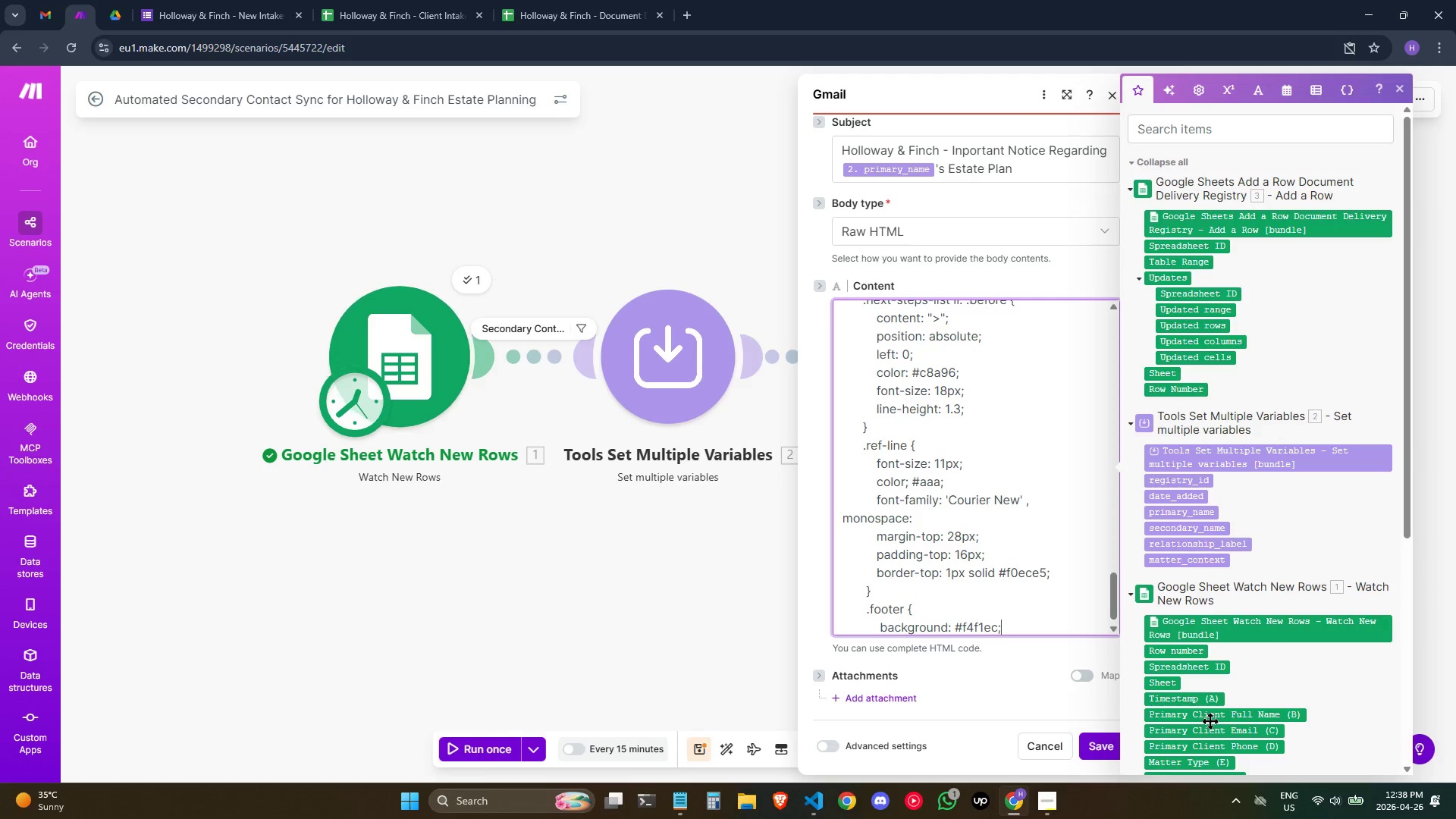 
key(Enter)
 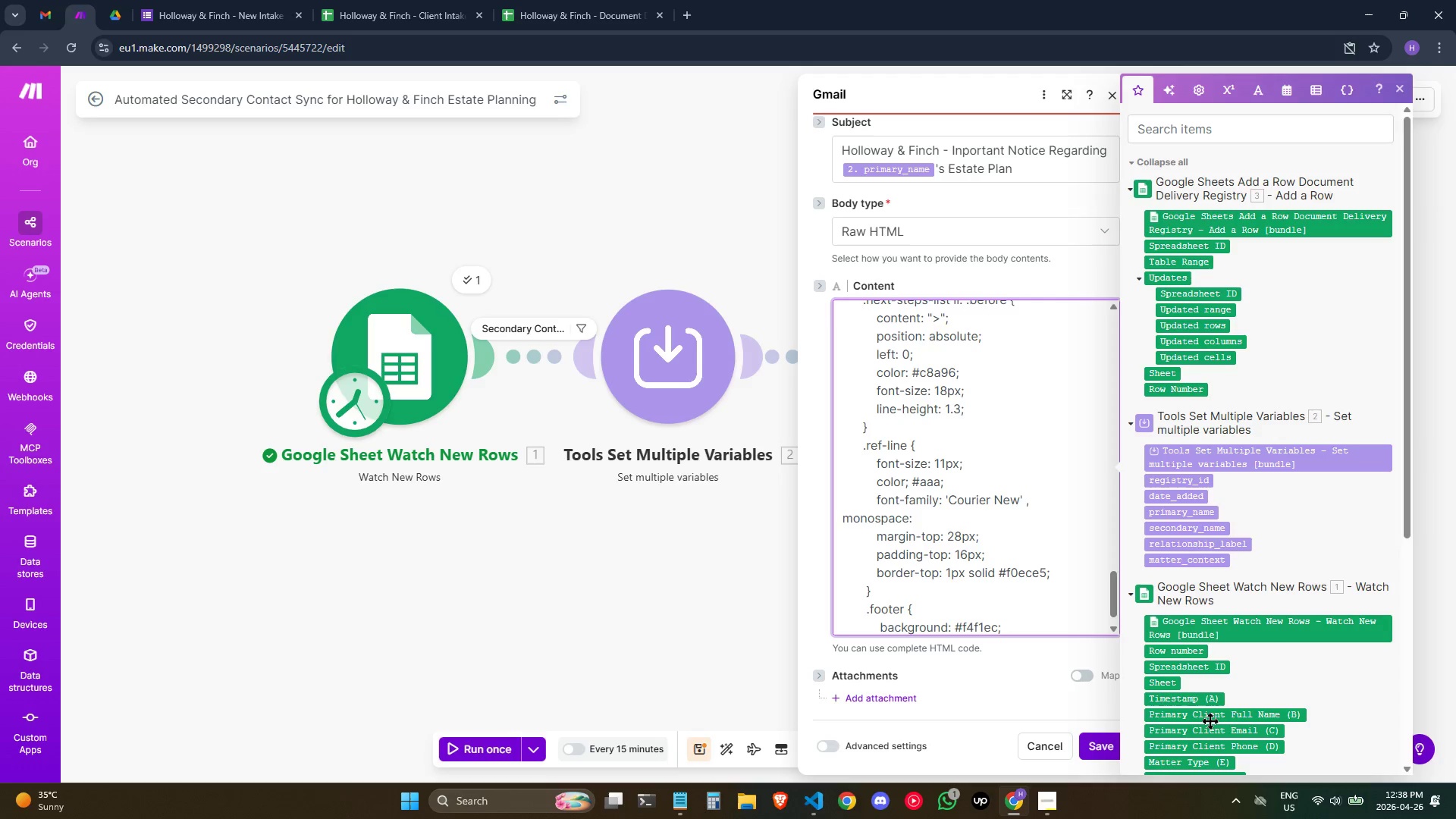 
hold_key(key=Space, duration=0.84)
 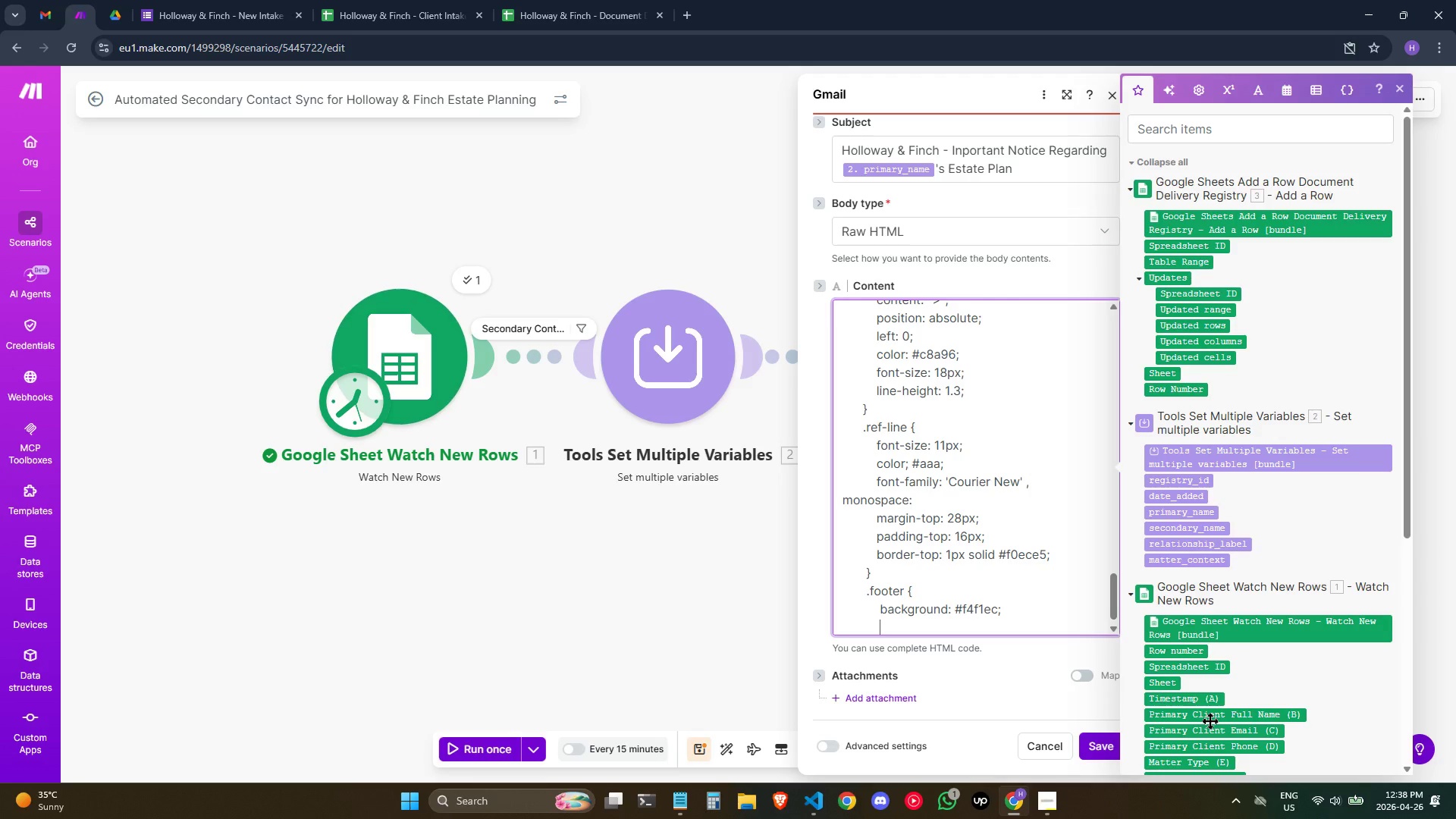 
type(padding: 20 )
key(Backspace)
type(px 36px;)
 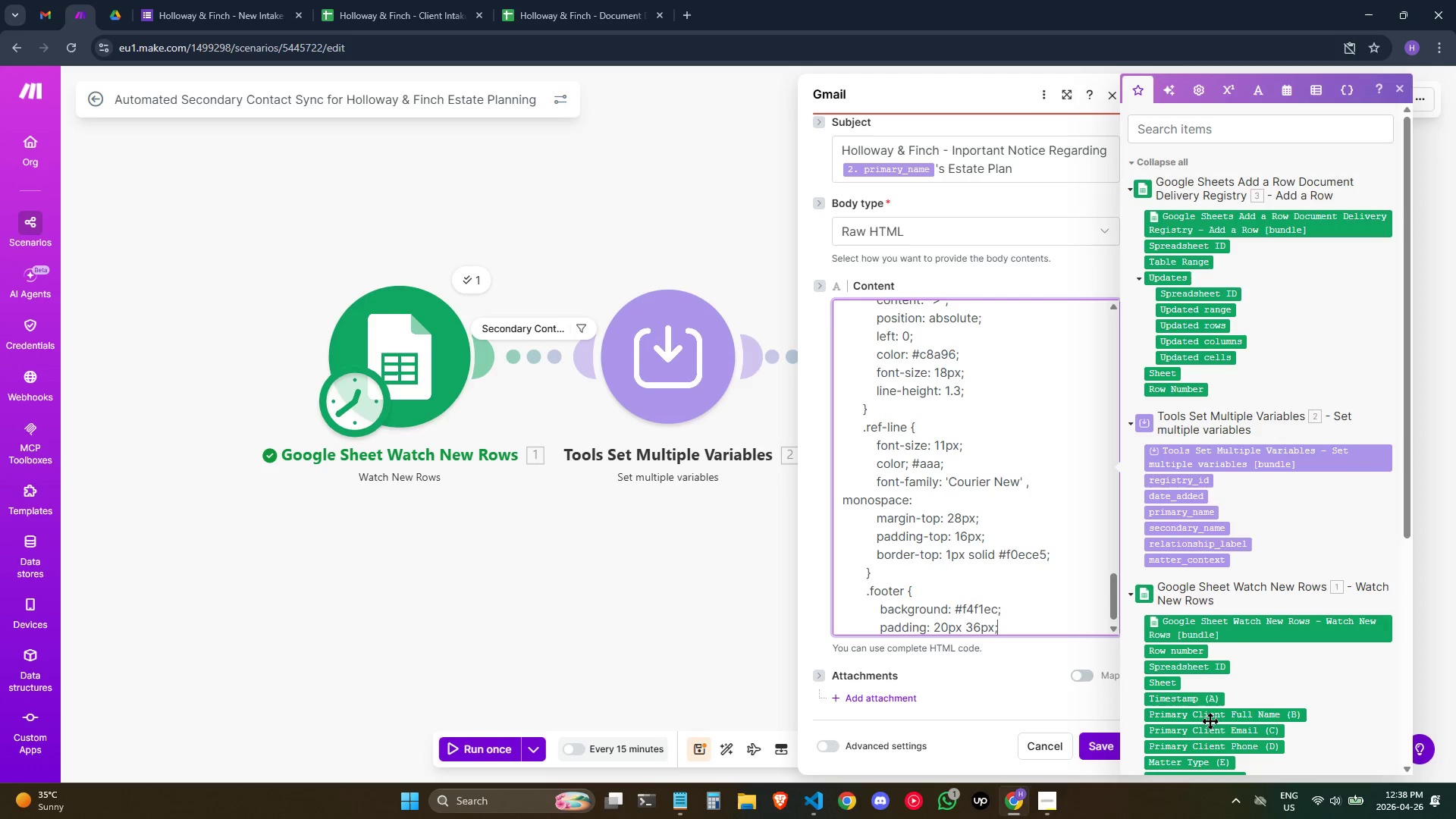 
key(Enter)
 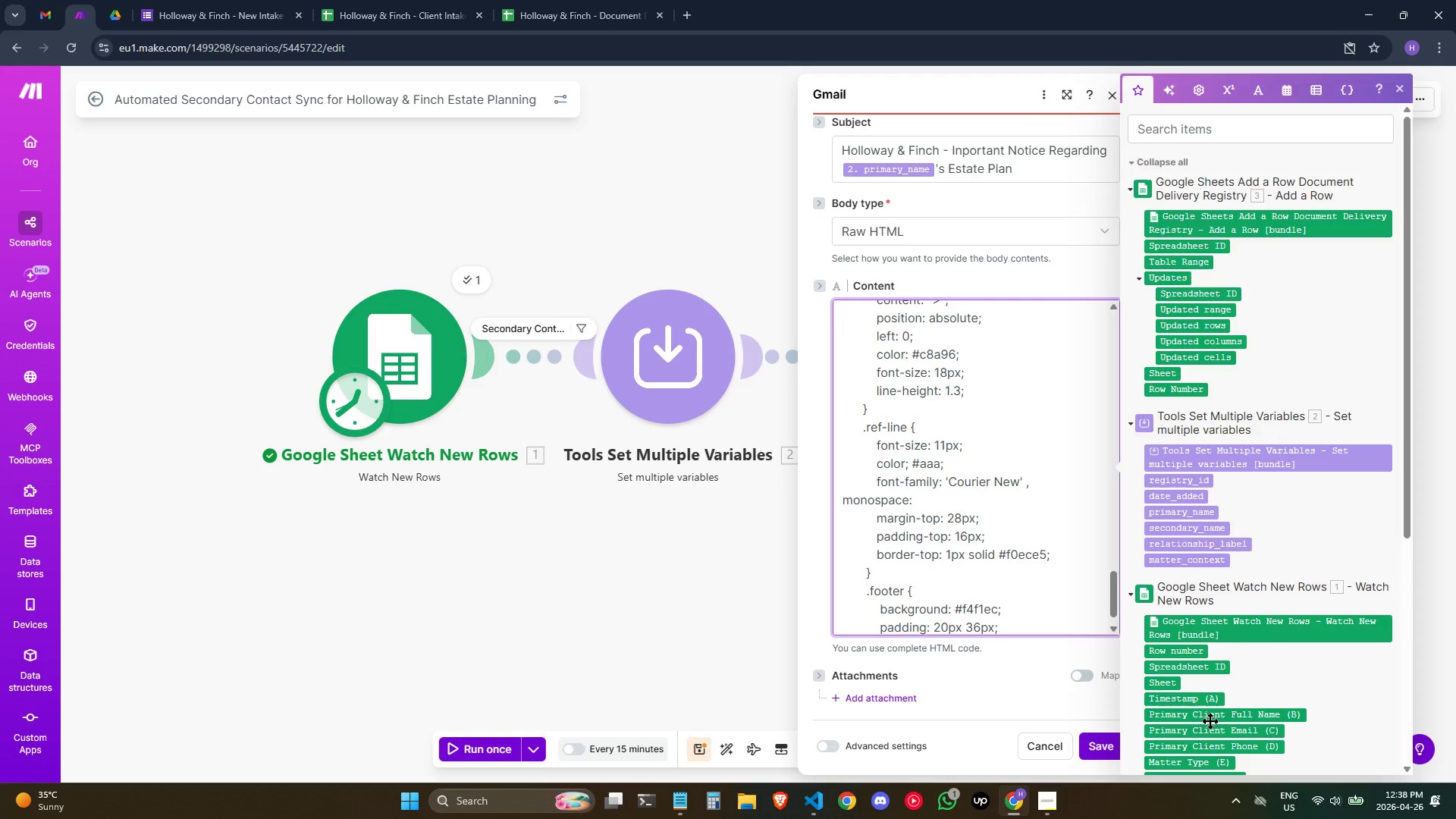 
hold_key(key=Space, duration=0.7)
 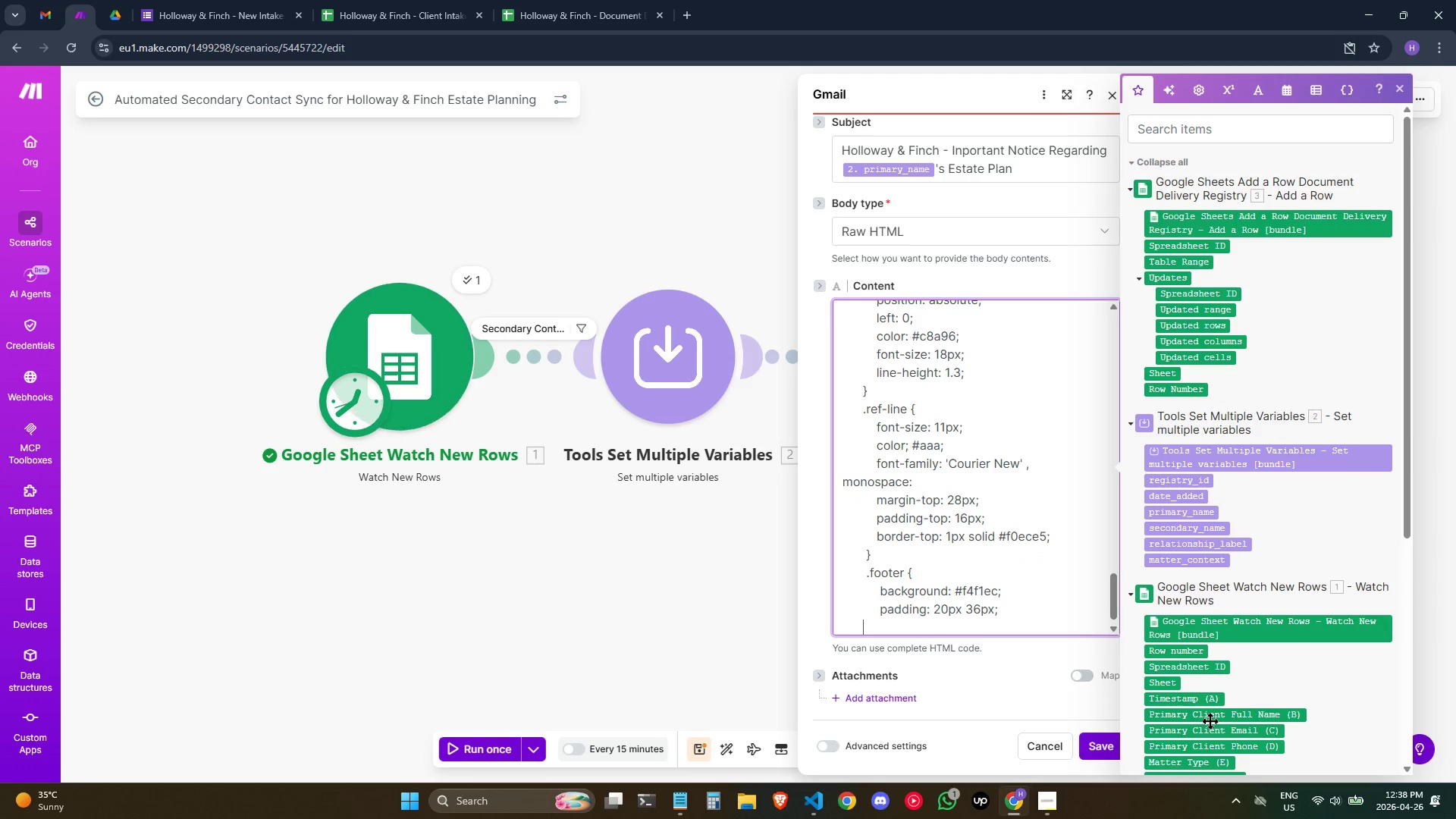 
type(     text-allign)
key(Backspace)
key(Backspace)
key(Backspace)
key(Backspace)
type(ign: centr;)
 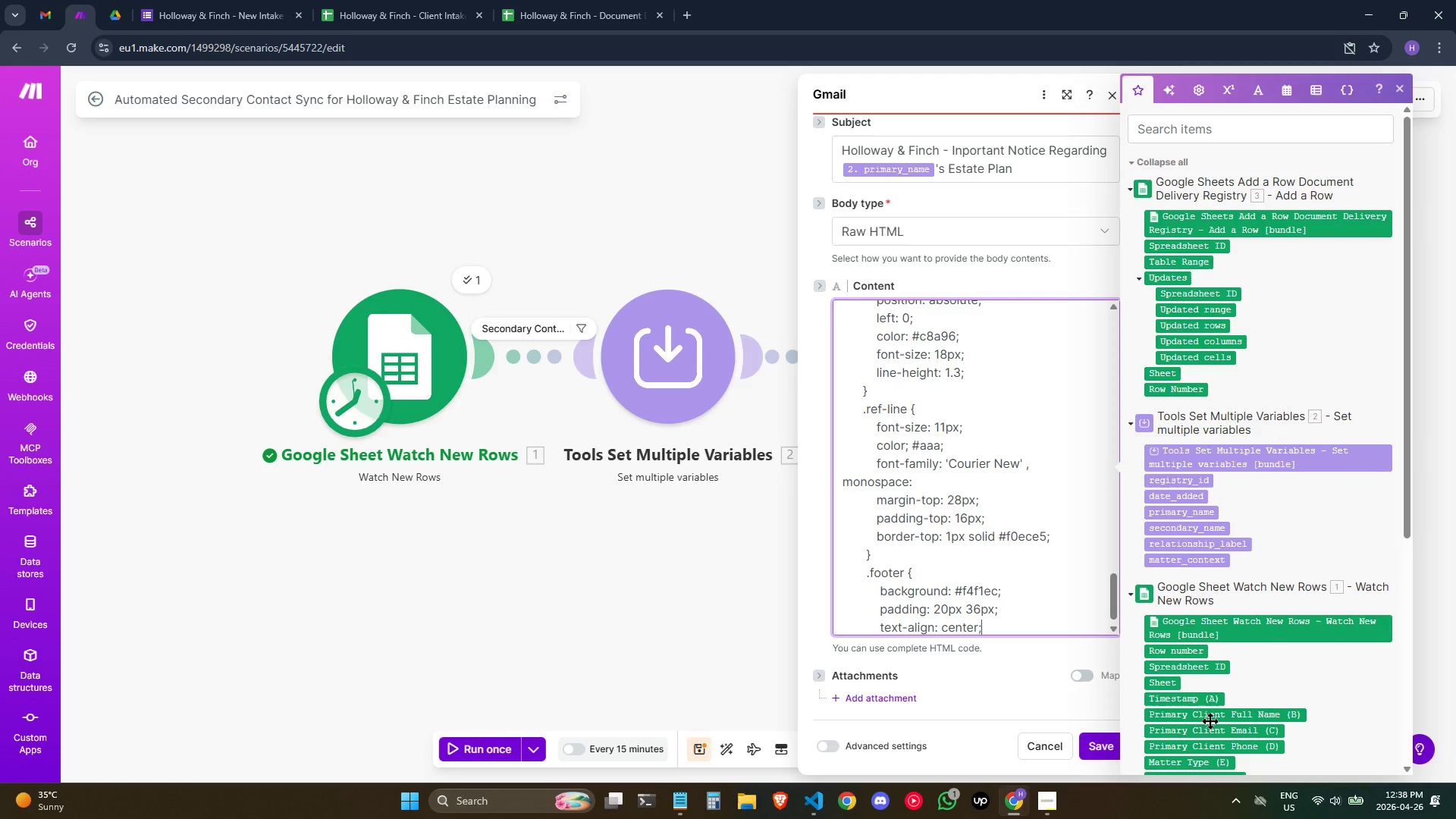 
key(Enter)
 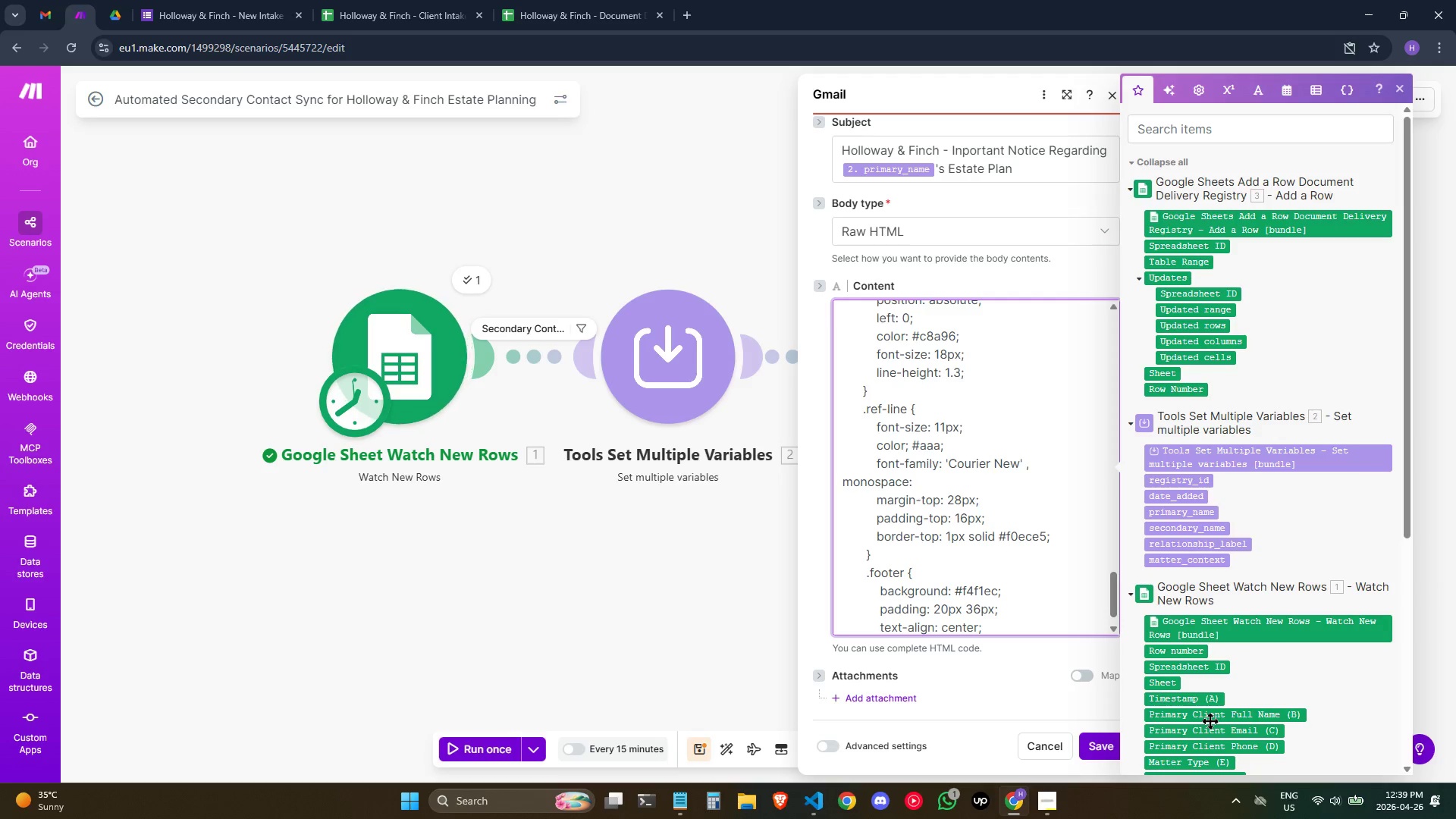 
hold_key(key=Space, duration=0.48)
 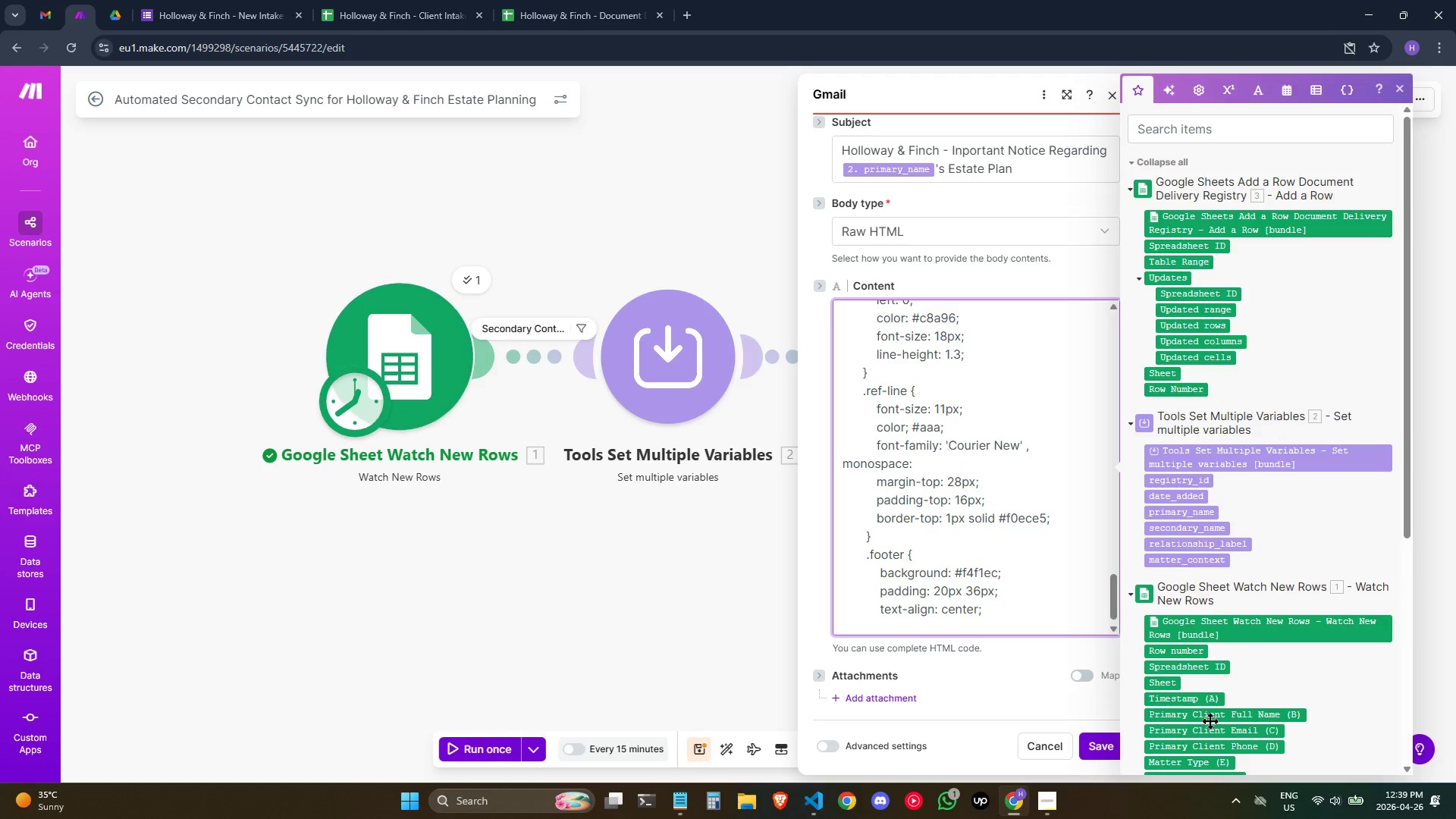 
type(          font-size: 11px )
key(Backspace)
 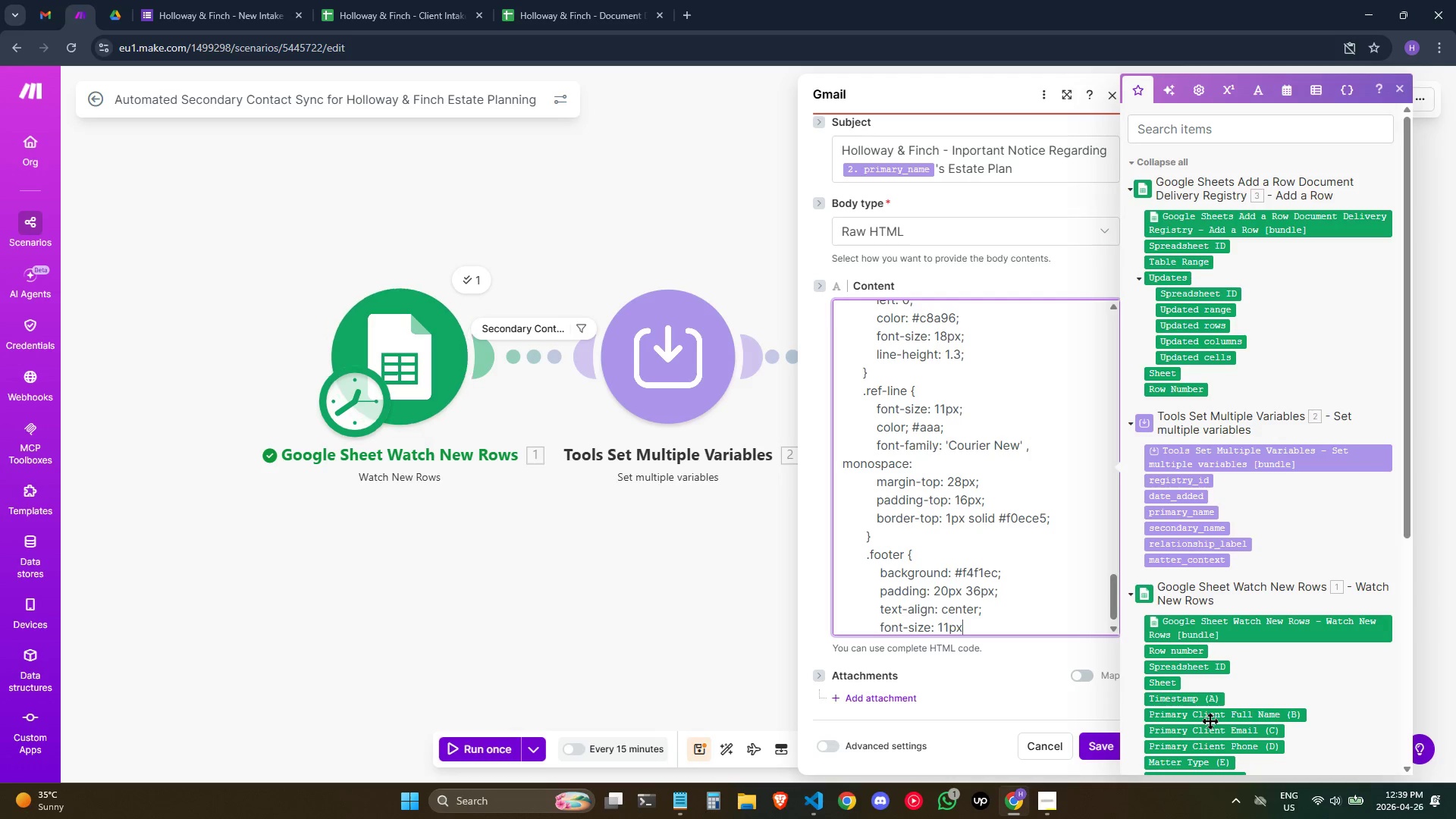 
key(Enter)
 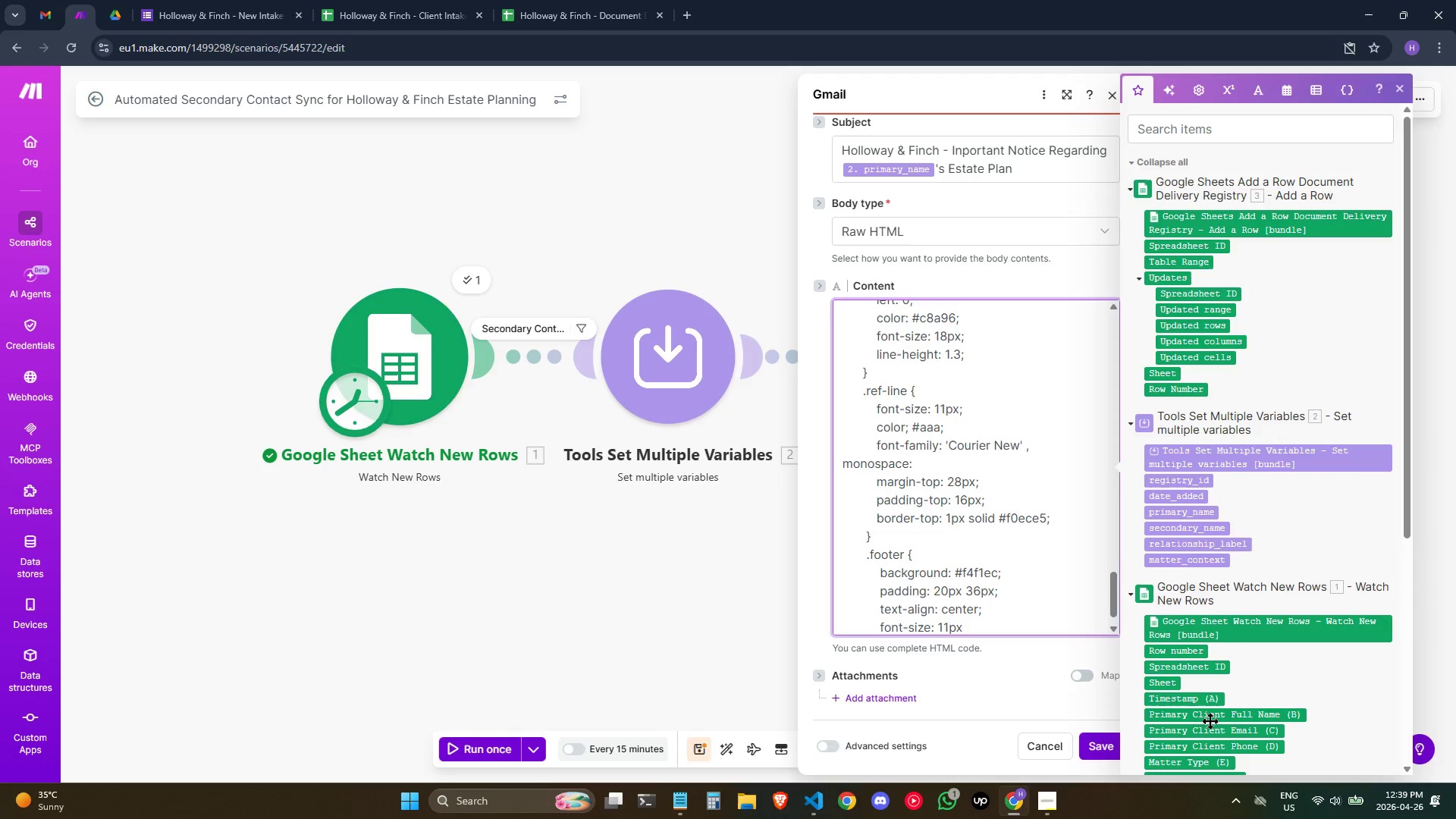 
hold_key(key=Space, duration=0.78)
 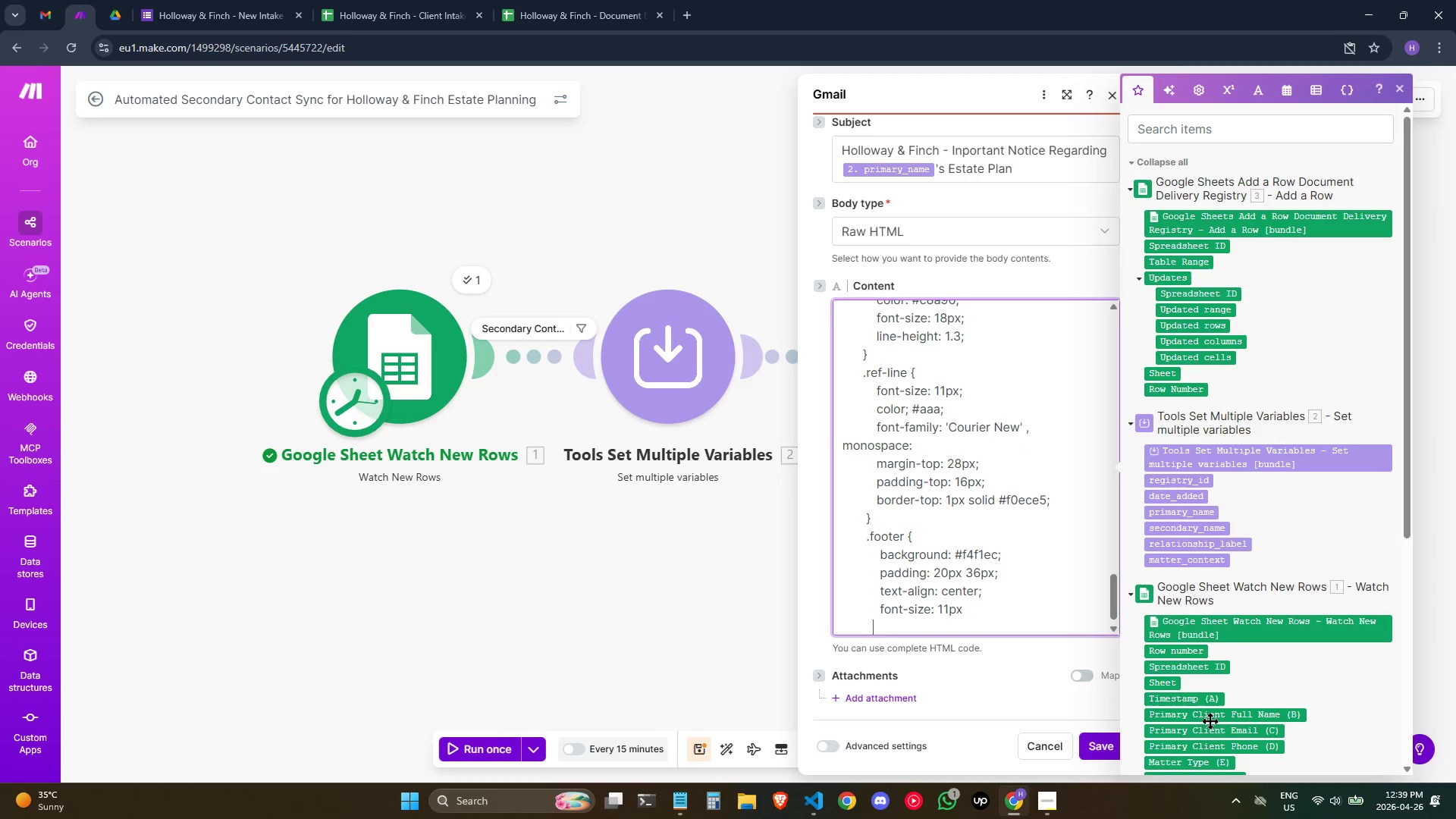 
type(  color: #9999)
key(Backspace)
type(;)
 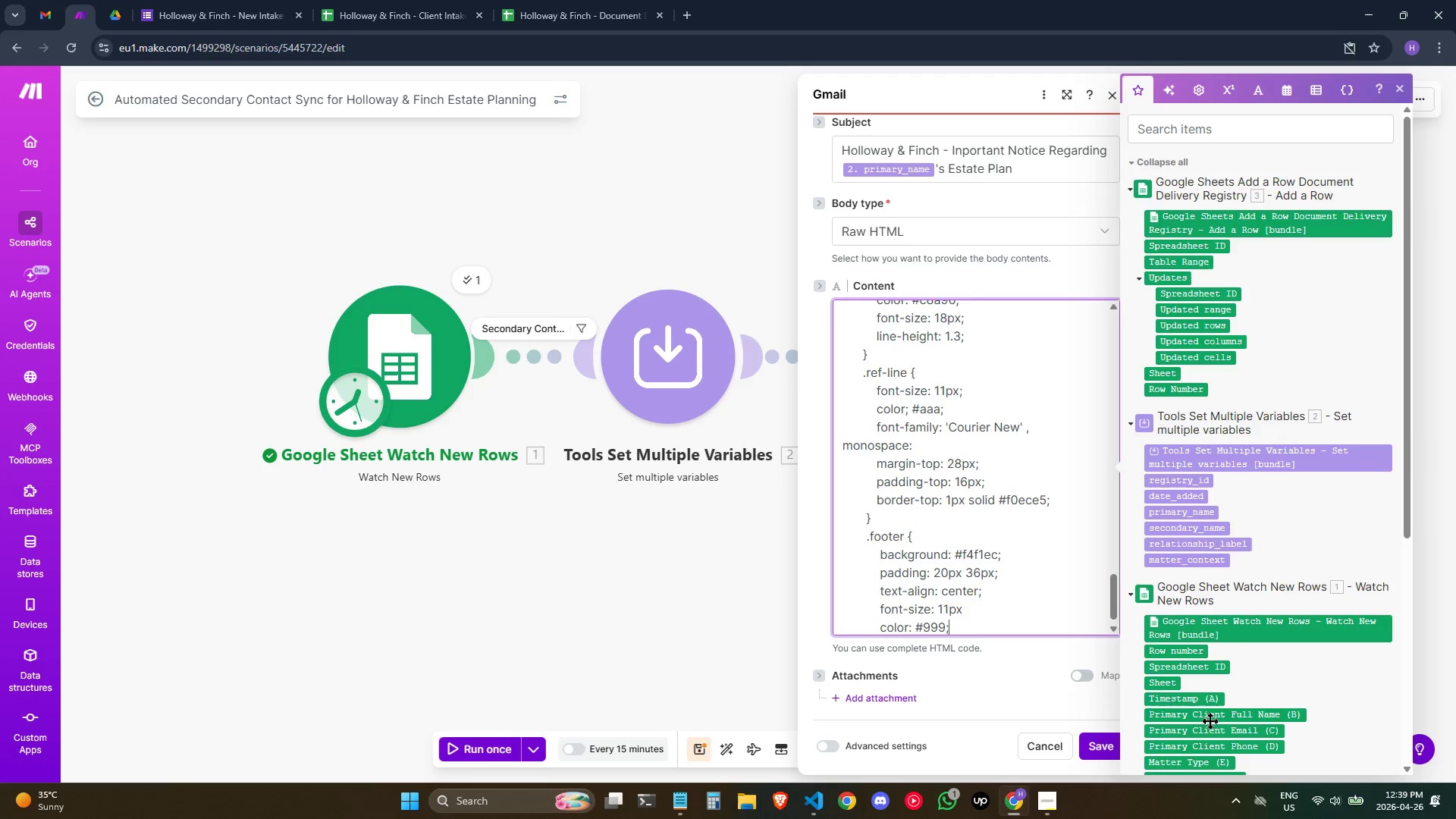 
key(Enter)
 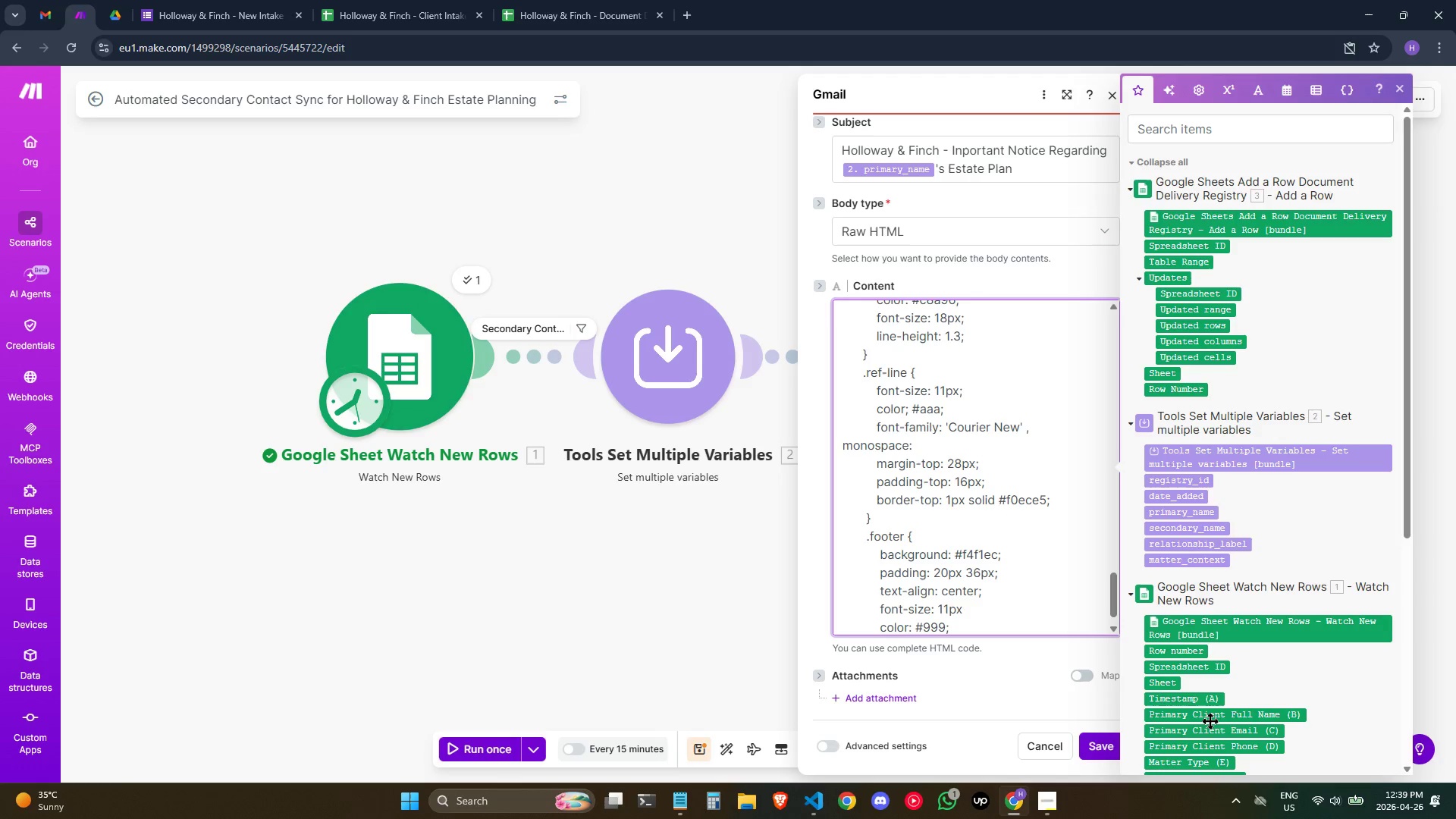 
hold_key(key=Space, duration=0.81)
 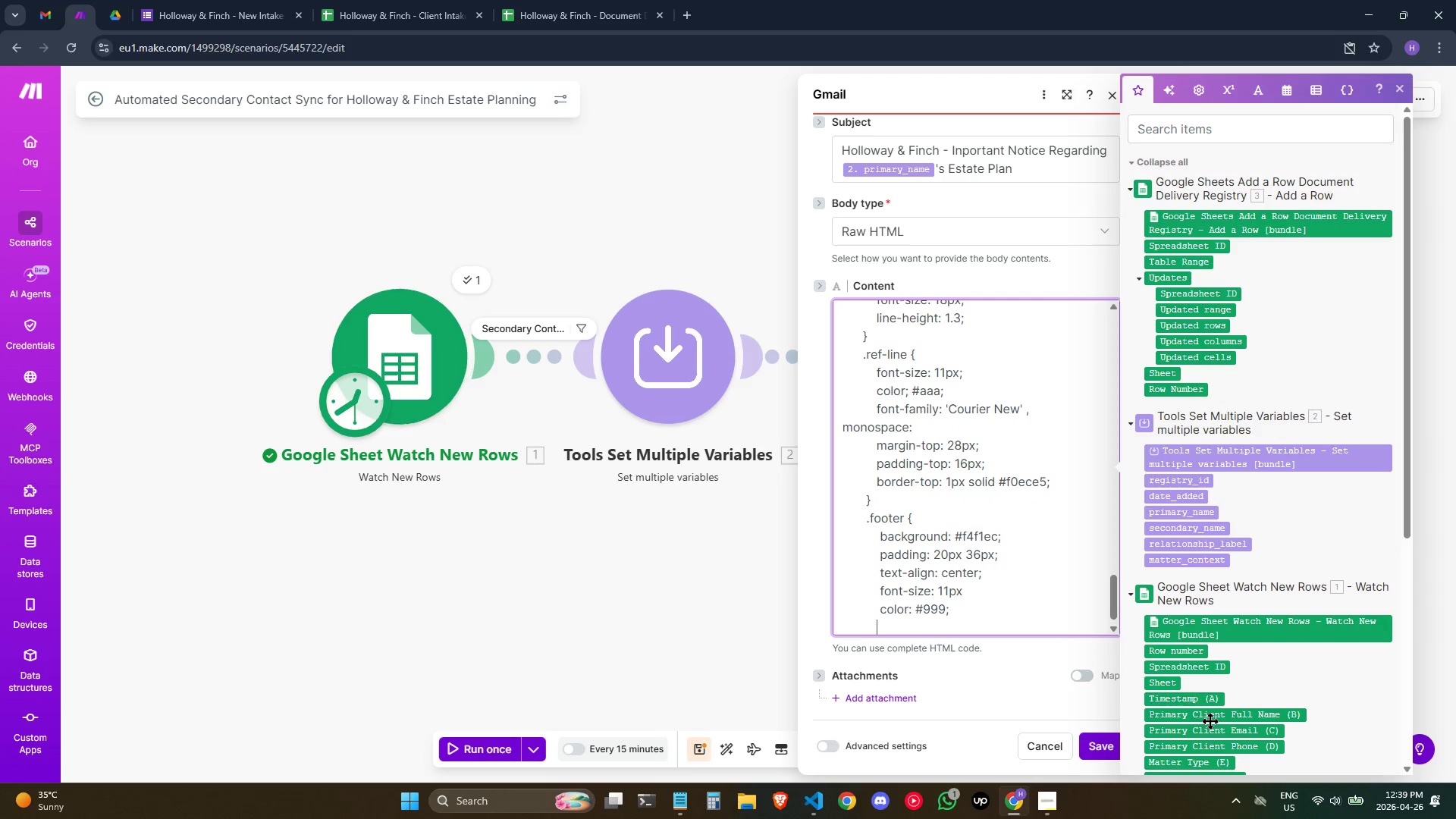 
type( line-height: 1.7;)
 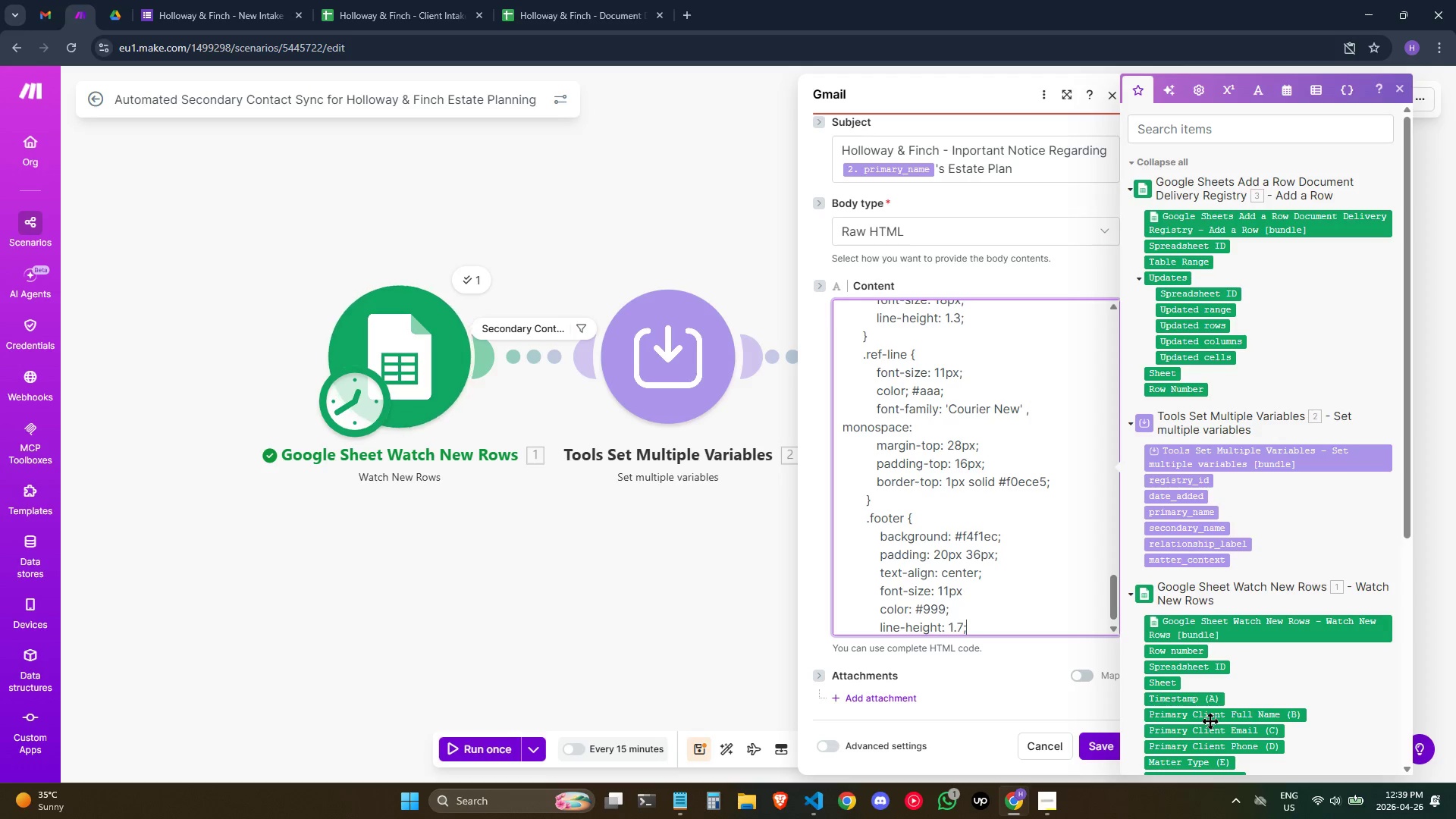 
key(Enter)
 